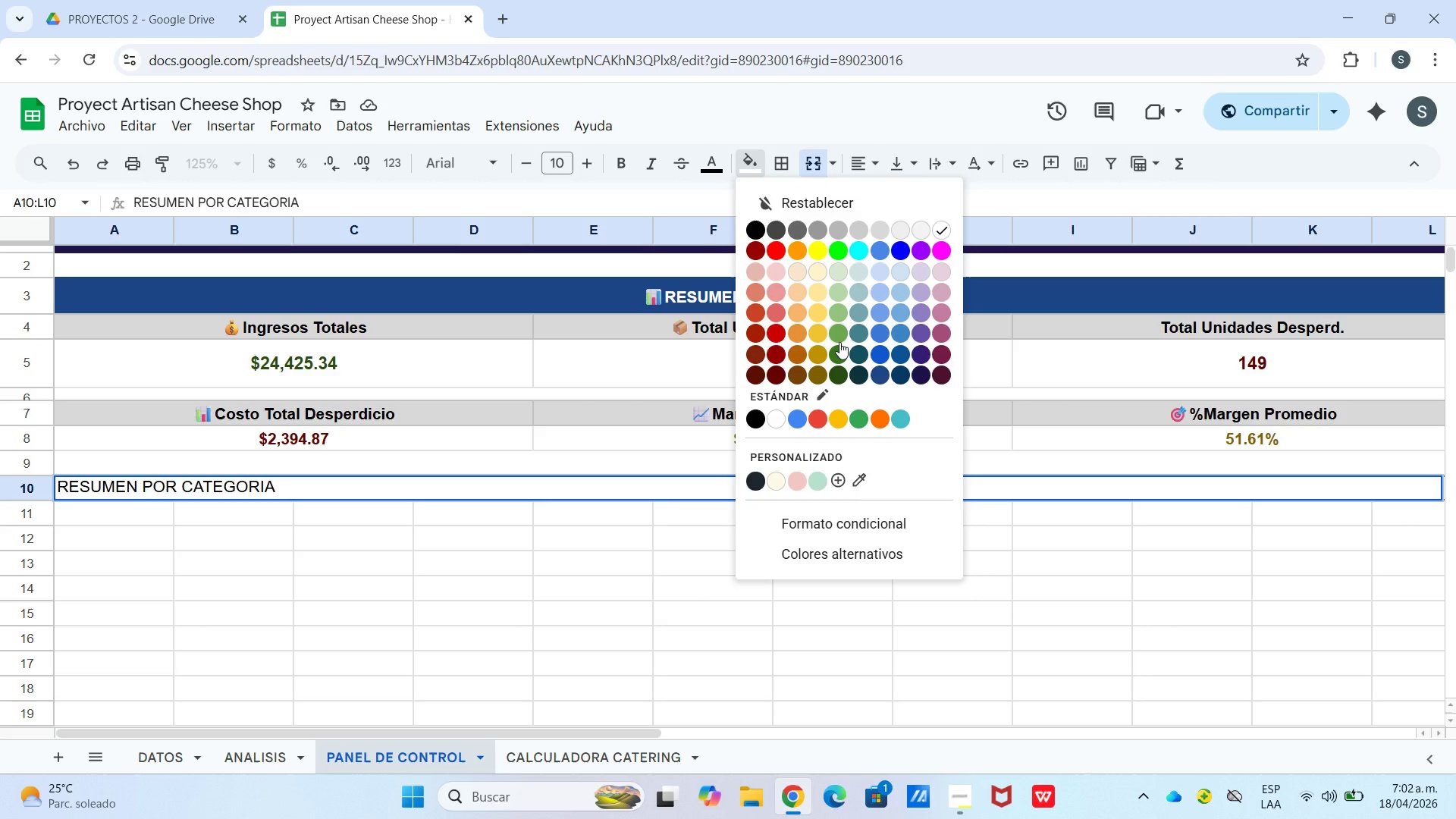 
left_click([837, 345])
 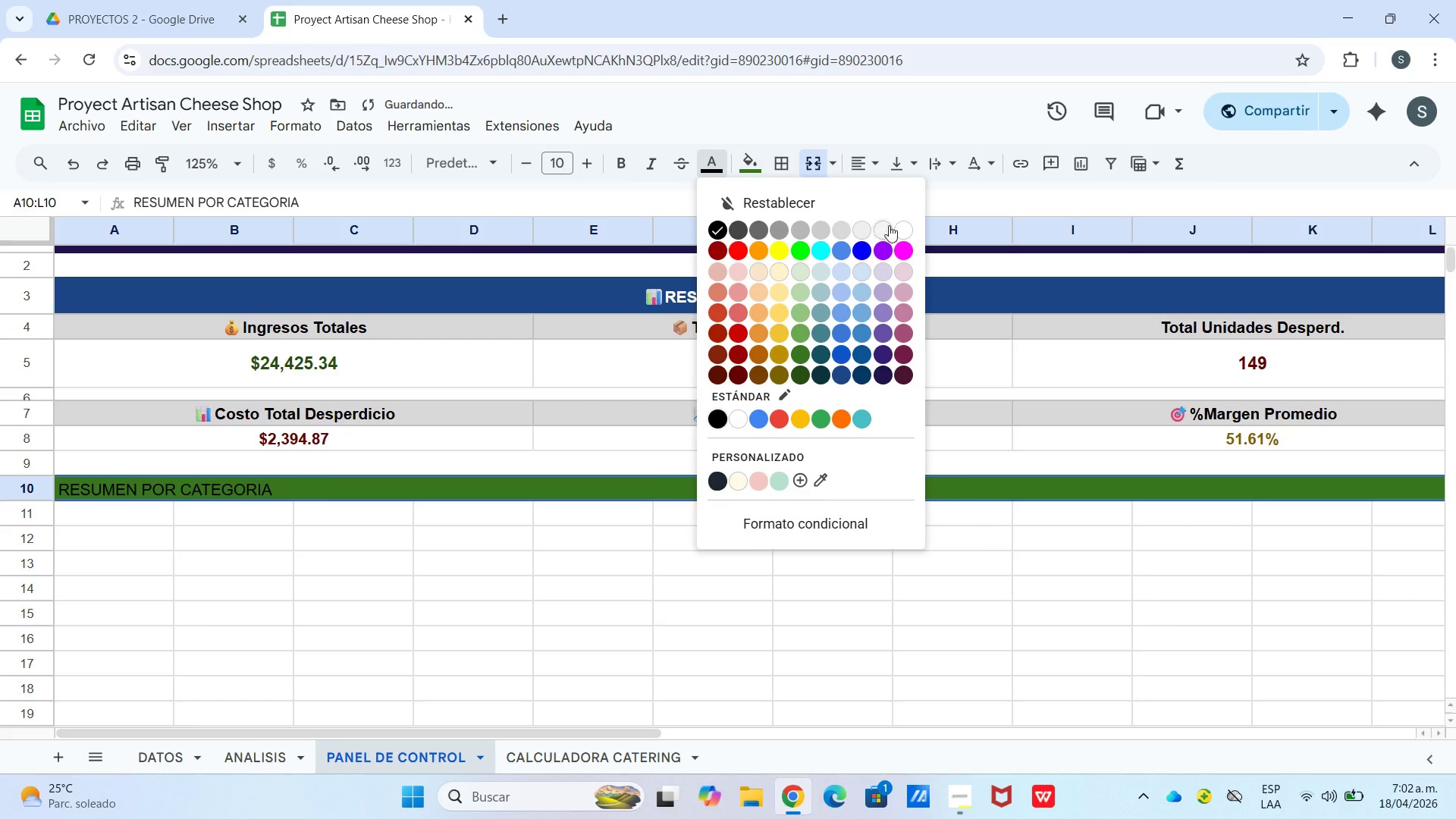 
double_click([870, 181])
 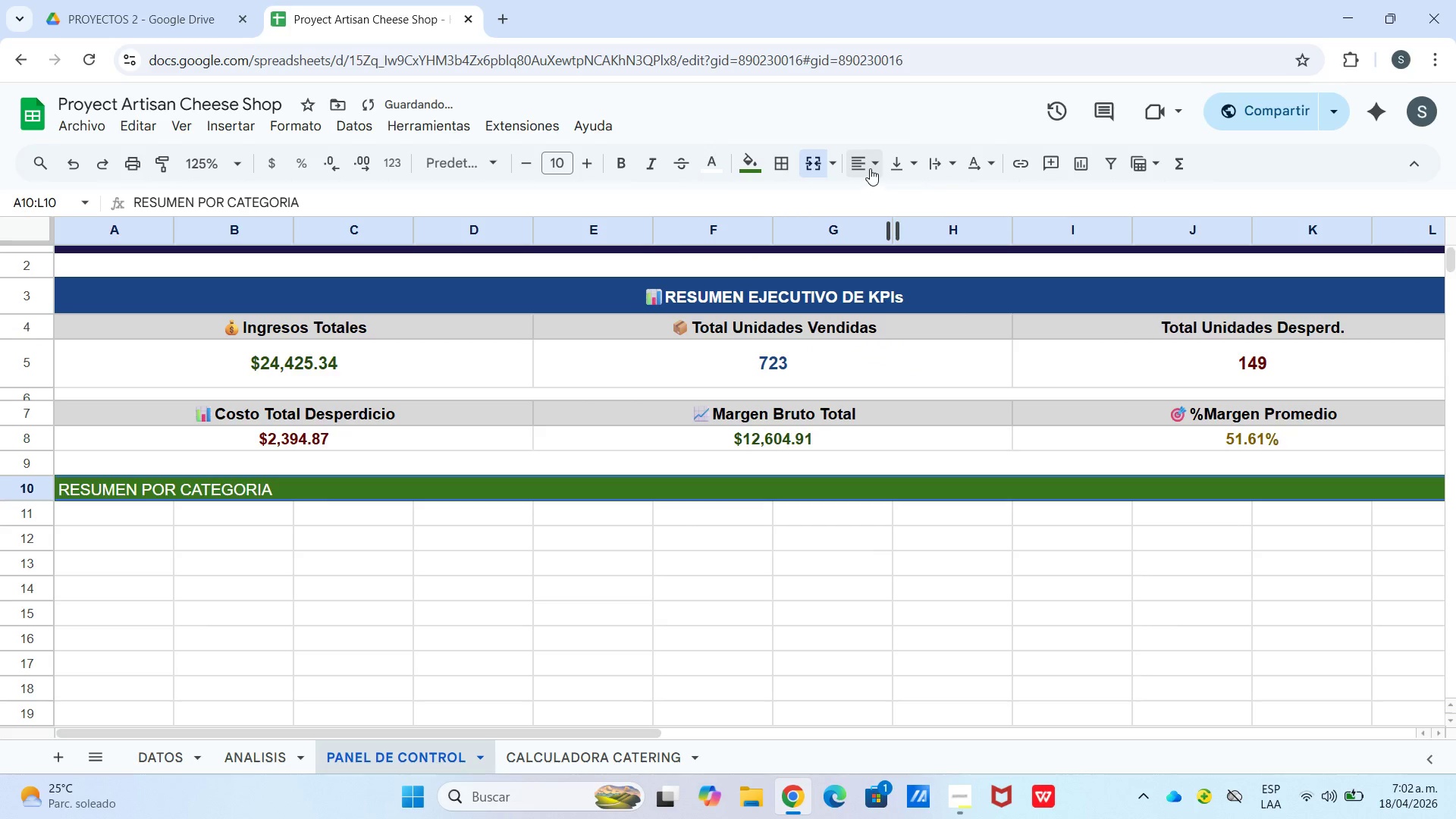 
triple_click([870, 168])
 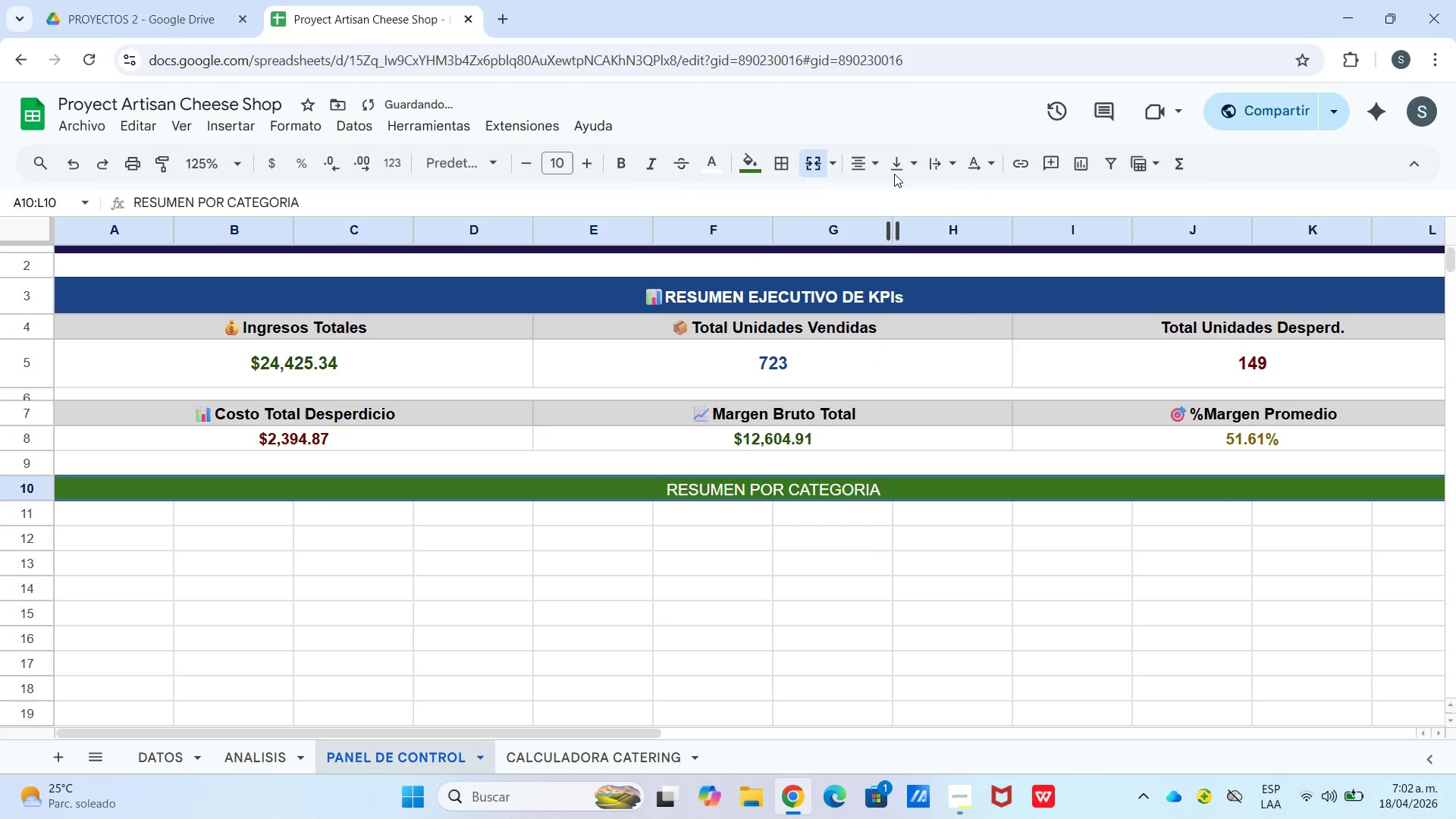 
left_click([894, 161])
 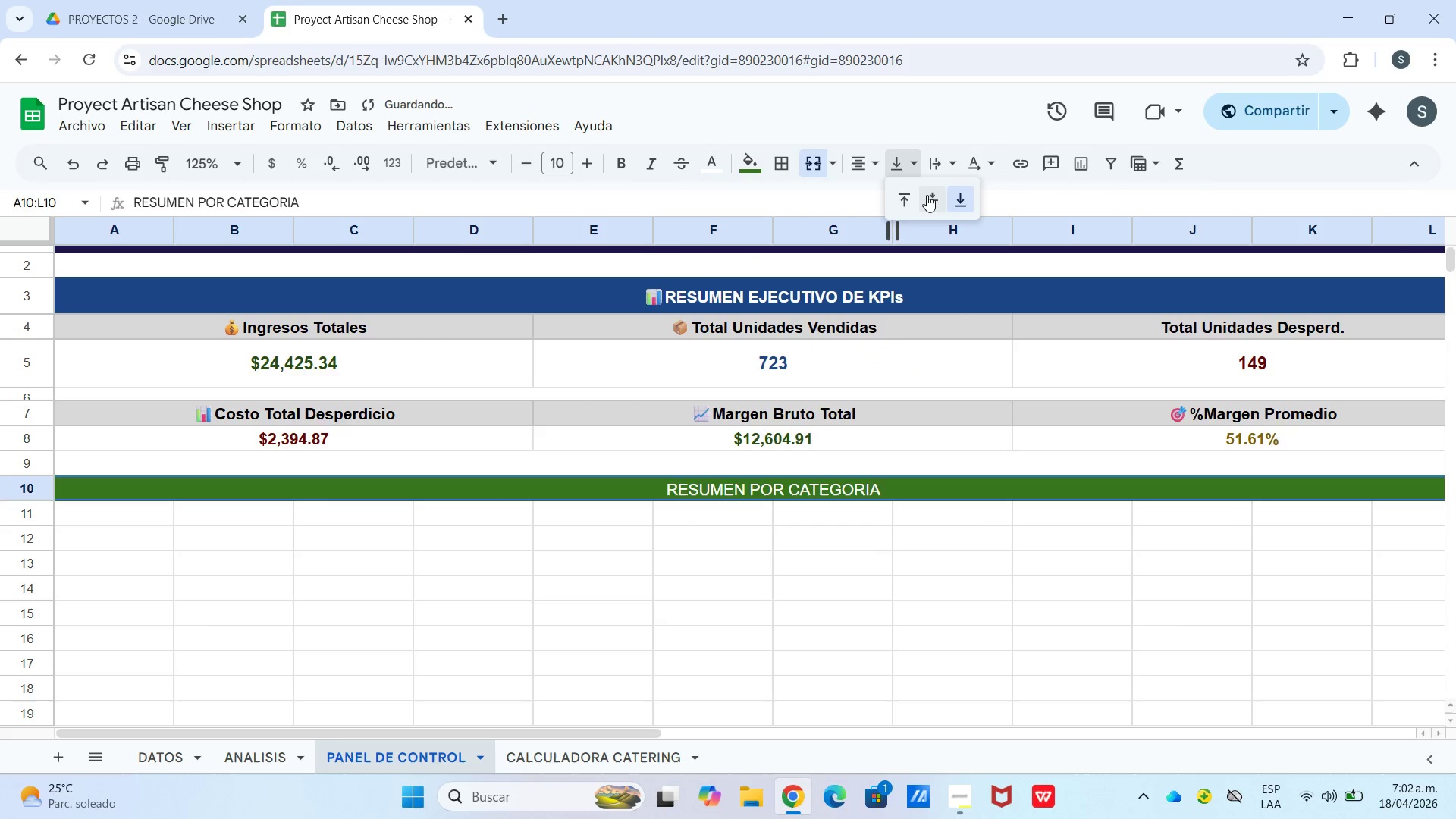 
left_click([927, 196])
 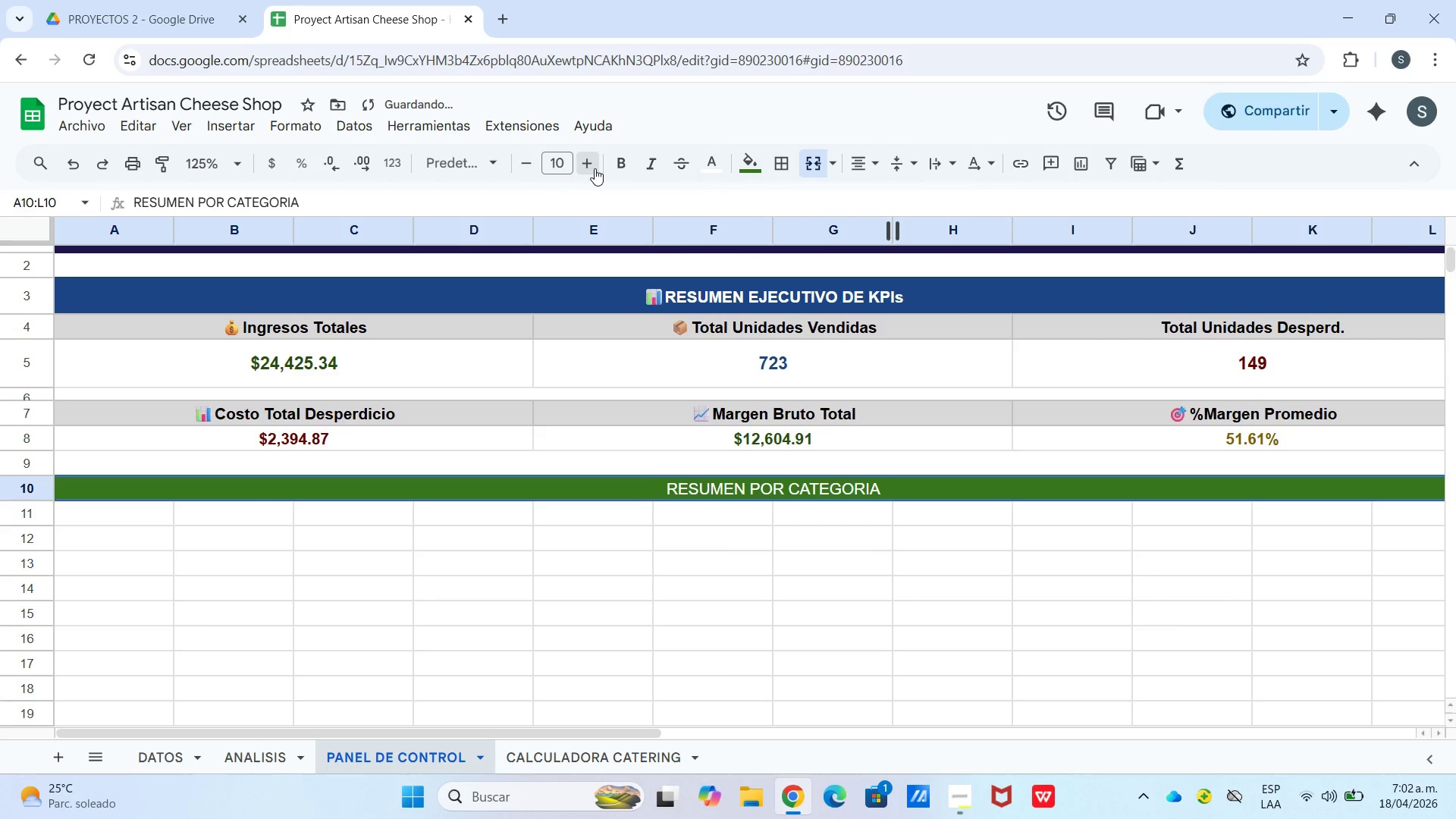 
left_click([596, 168])
 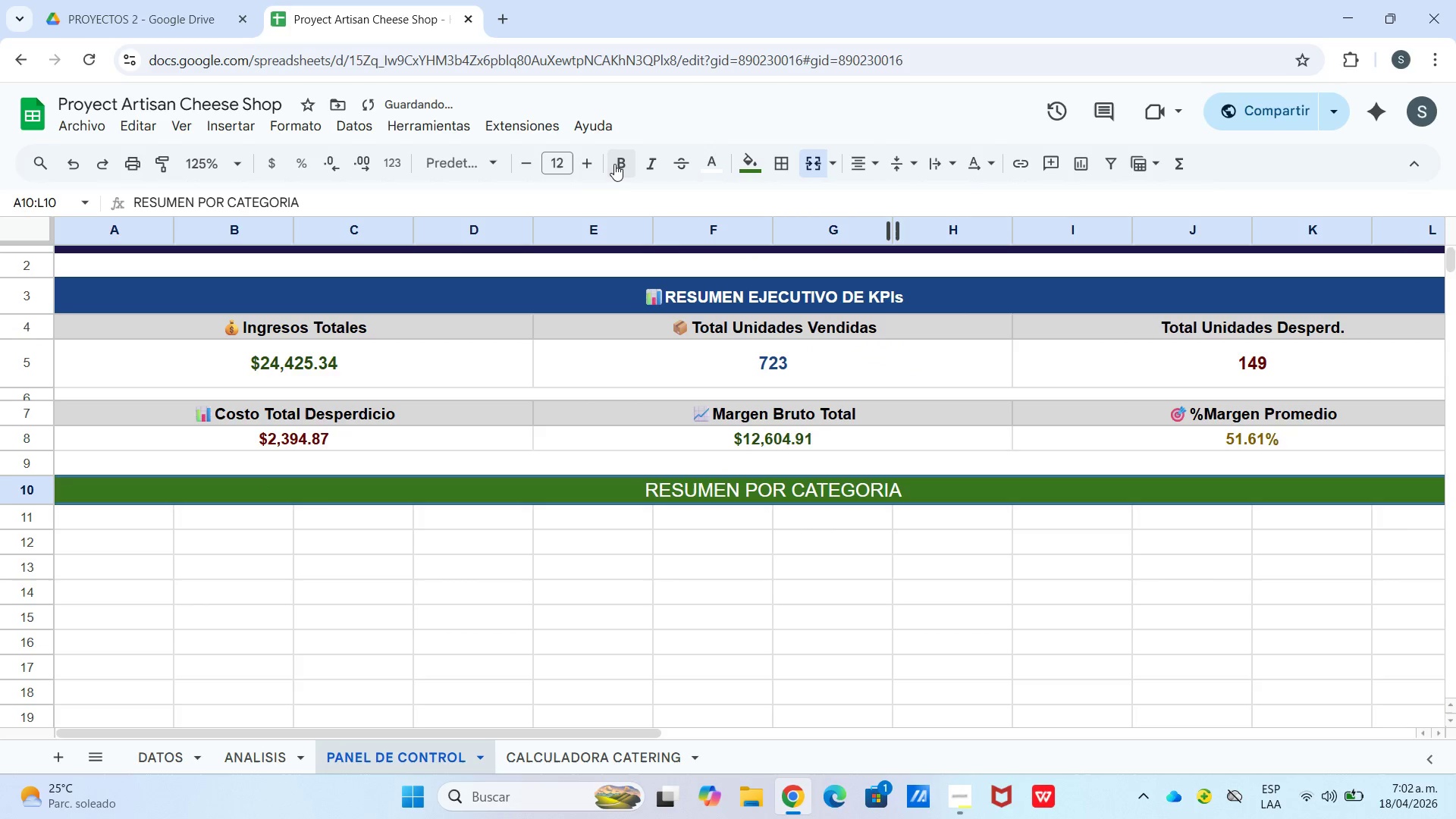 
double_click([617, 164])
 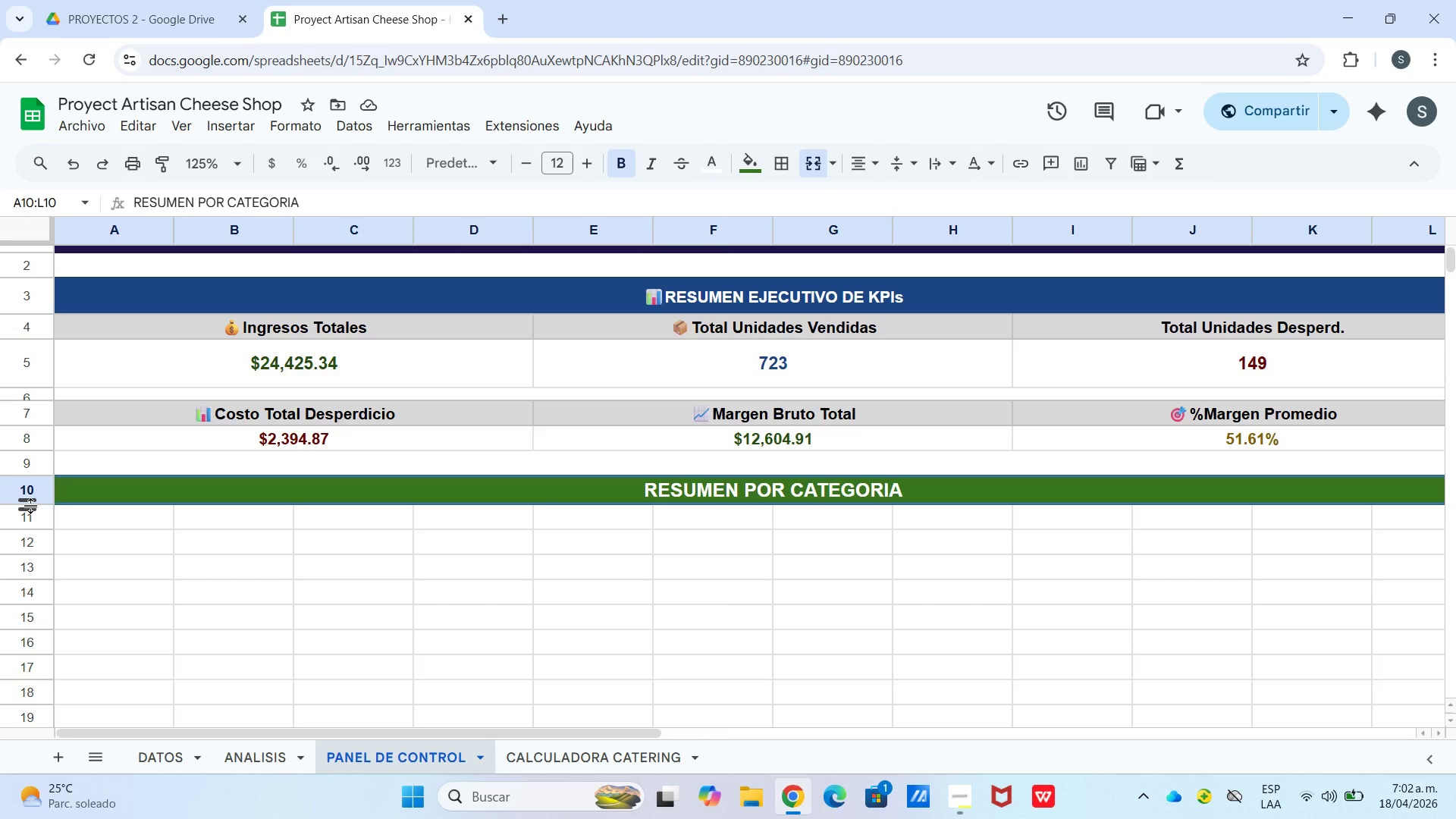 
wait(7.92)
 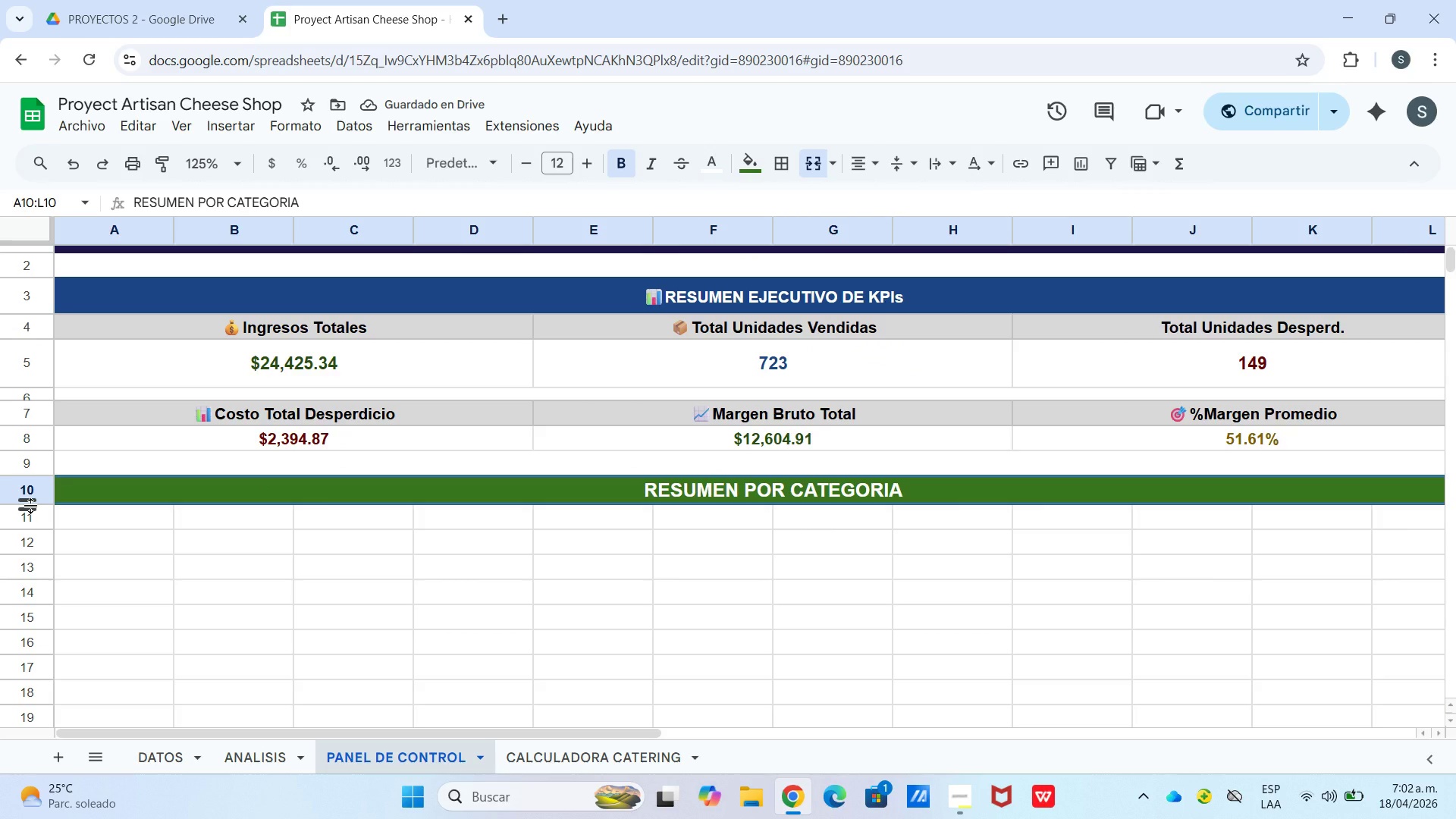 
left_click_drag(start_coordinate=[31, 506], to_coordinate=[31, 510])
 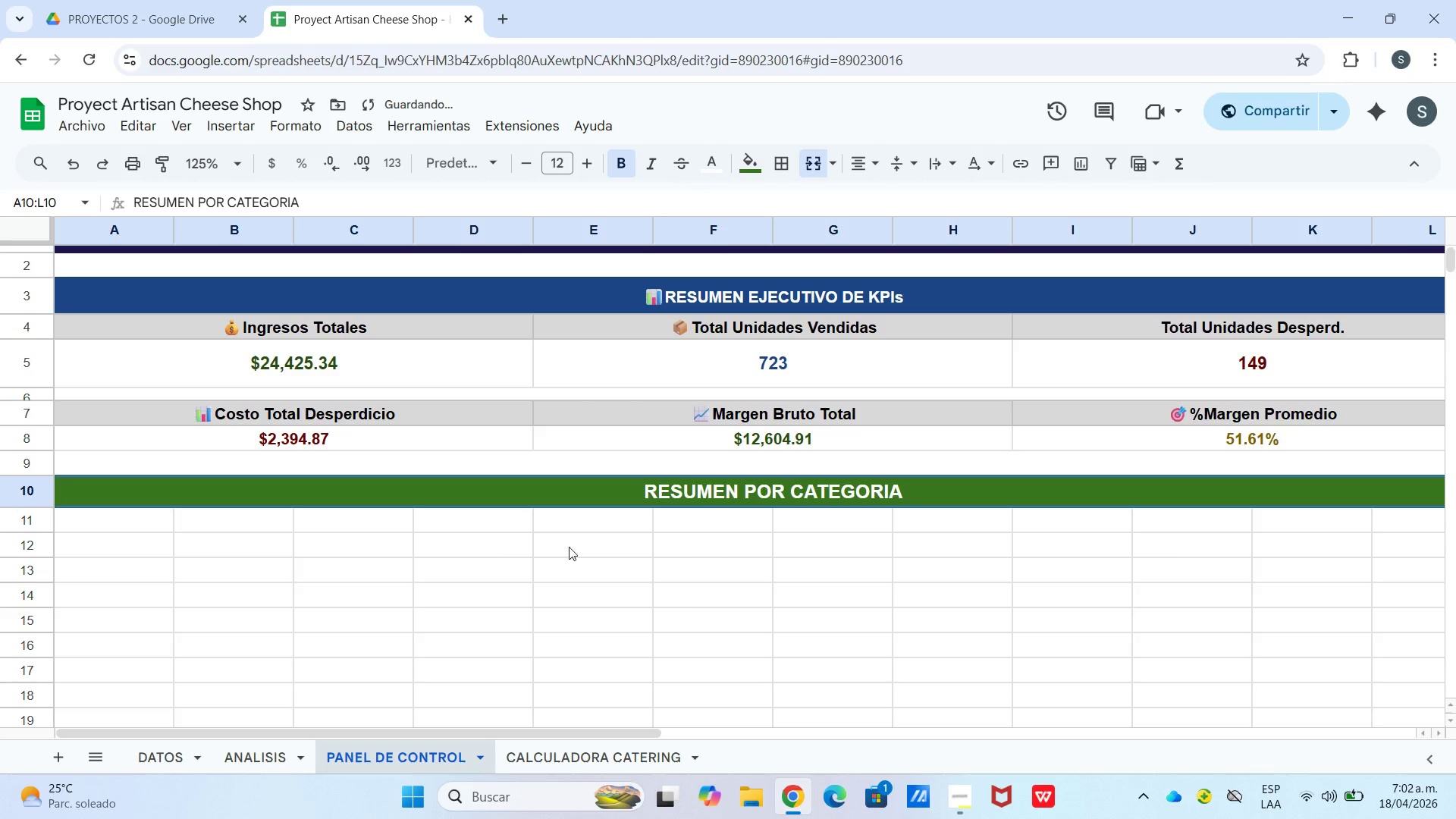 
double_click([591, 491])
 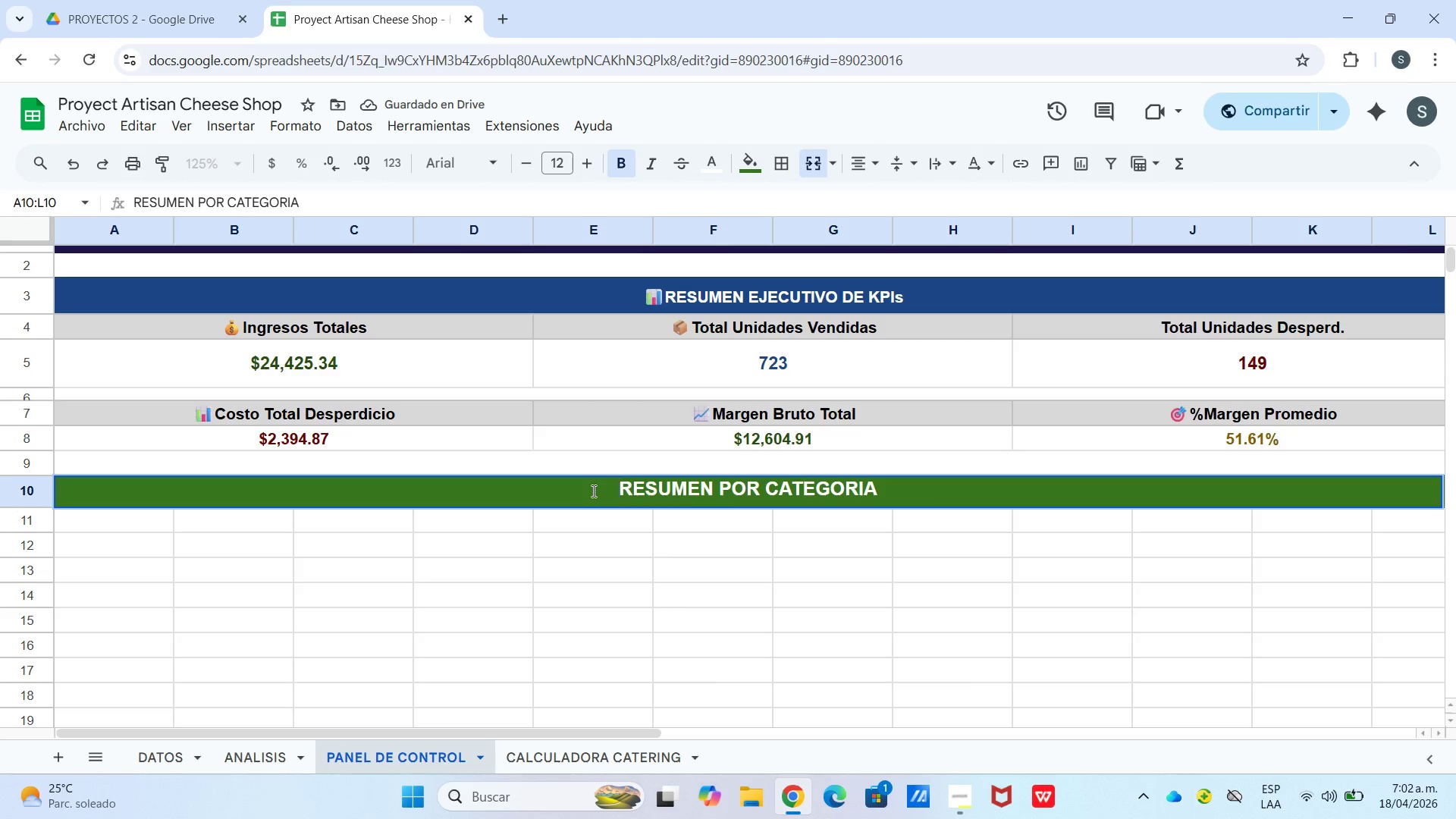 
right_click([592, 491])
 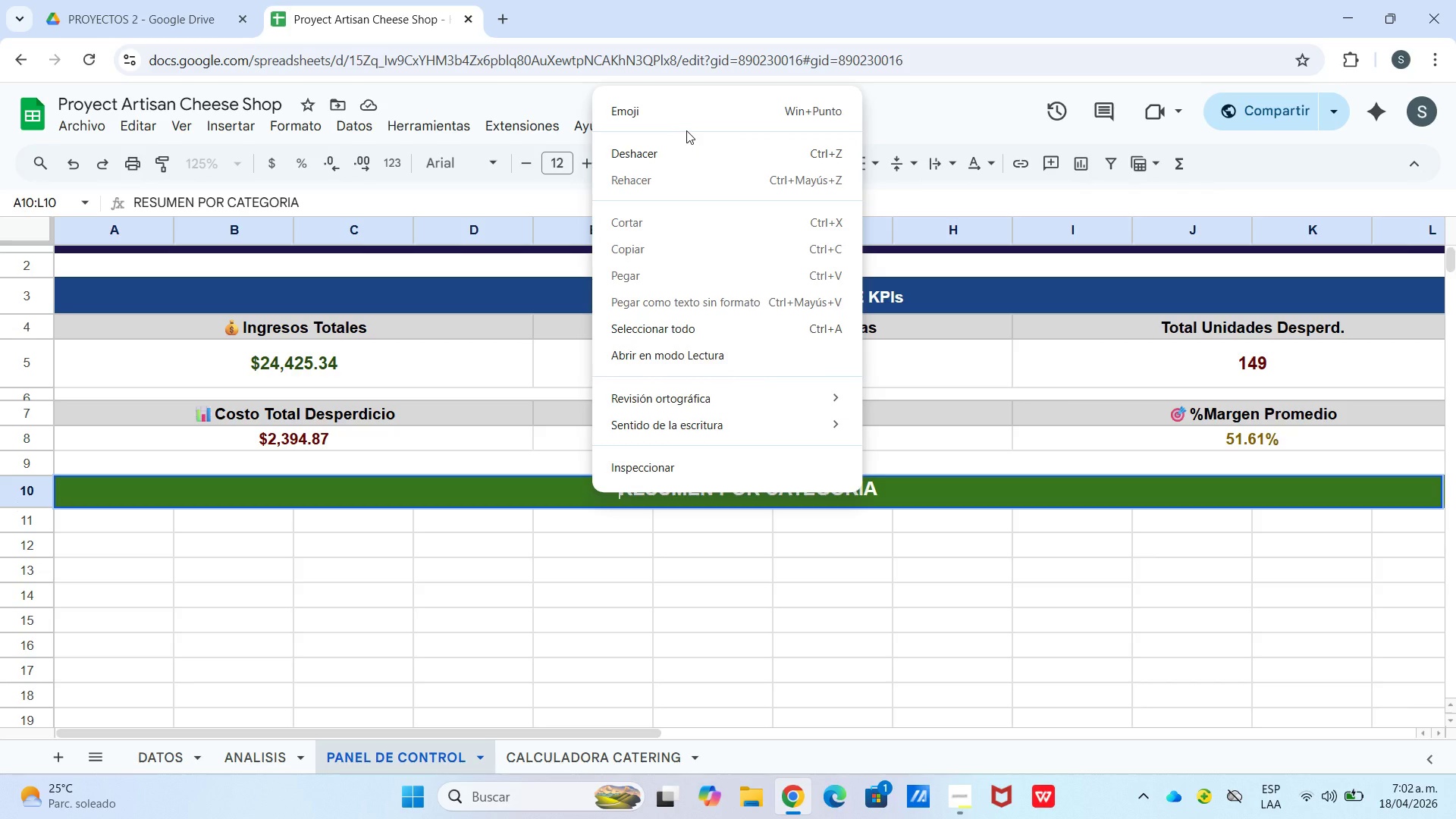 
left_click([686, 121])
 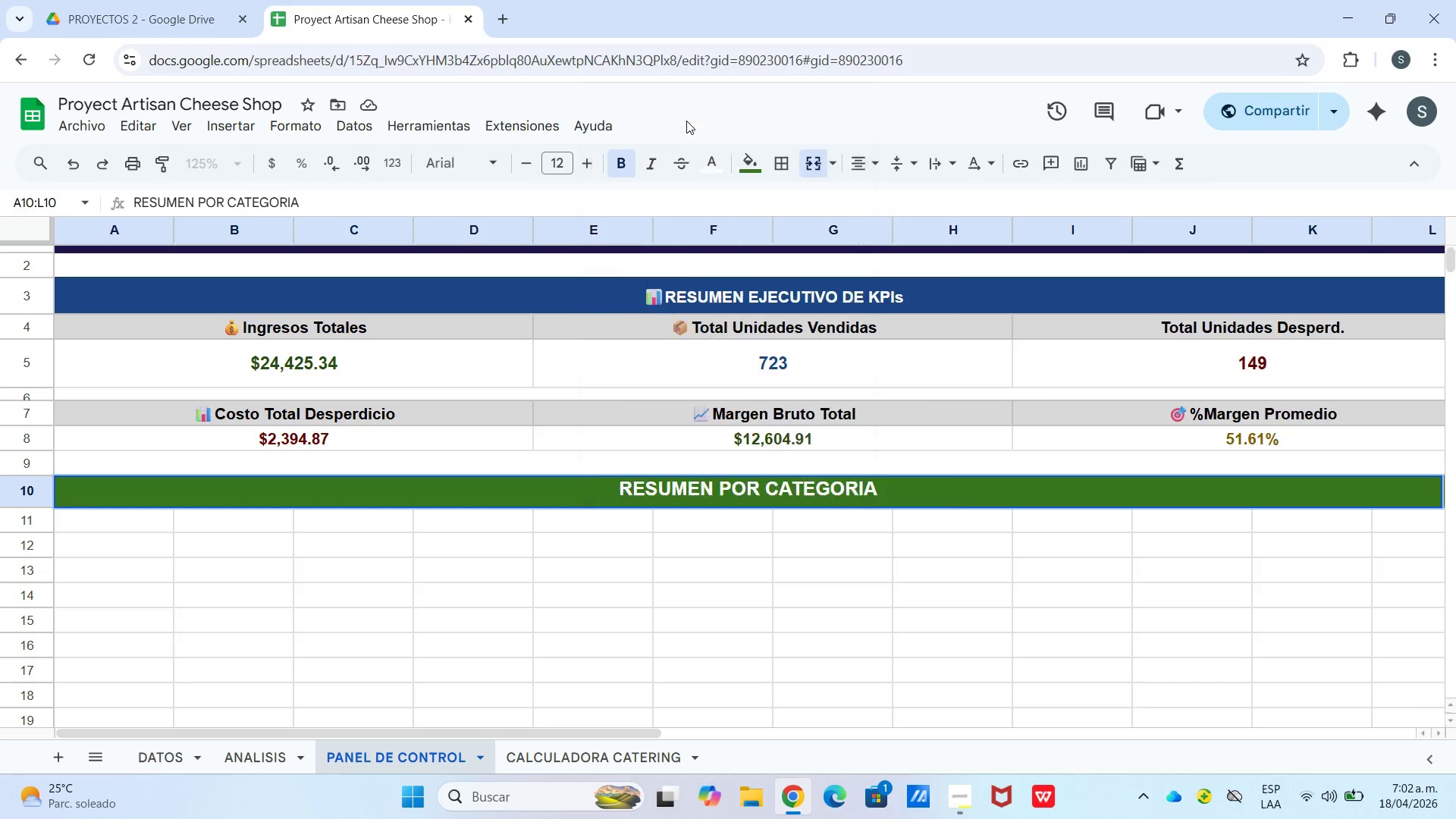 
key(Meta+Period)
 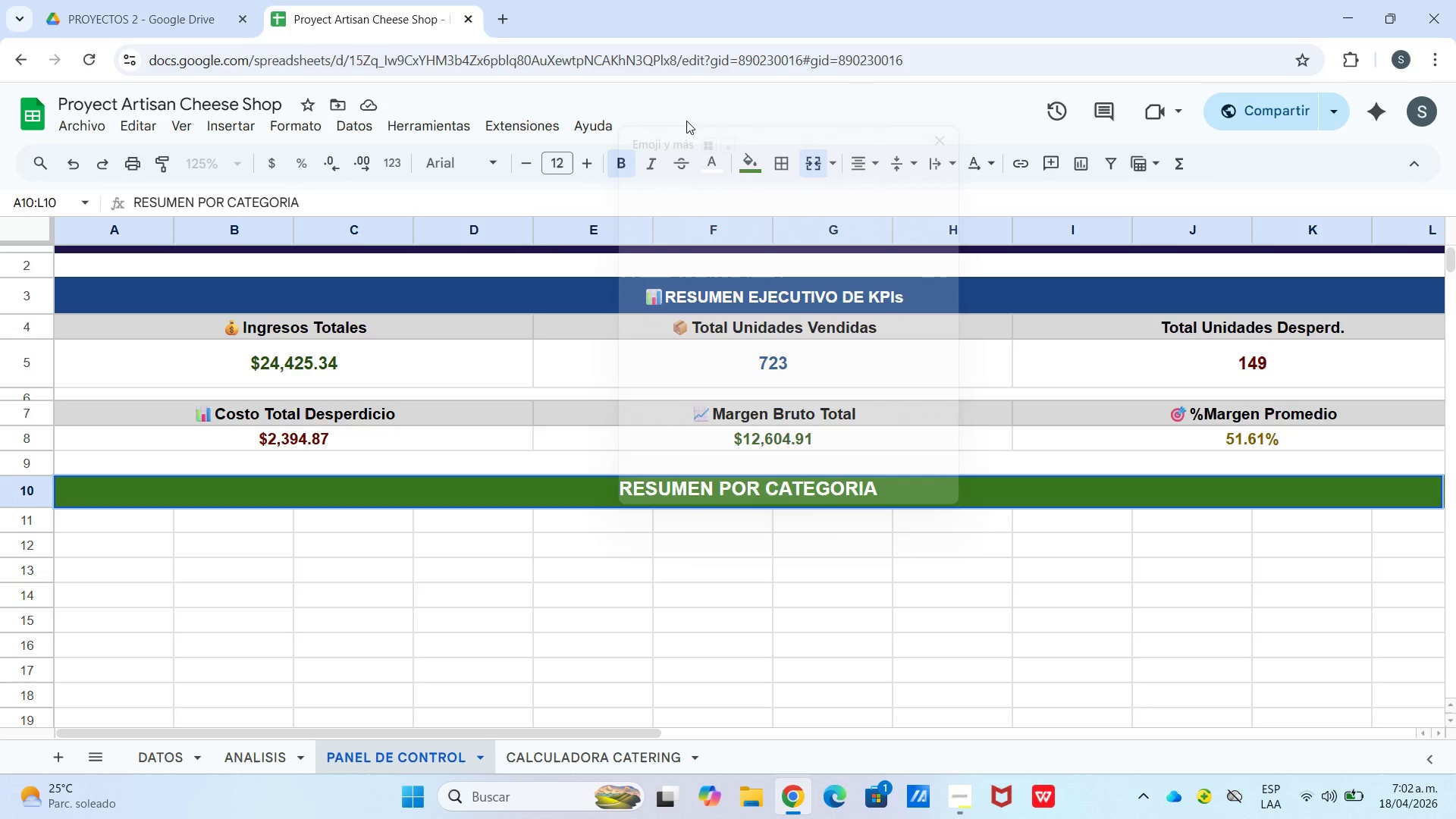 
left_click([940, 246])
 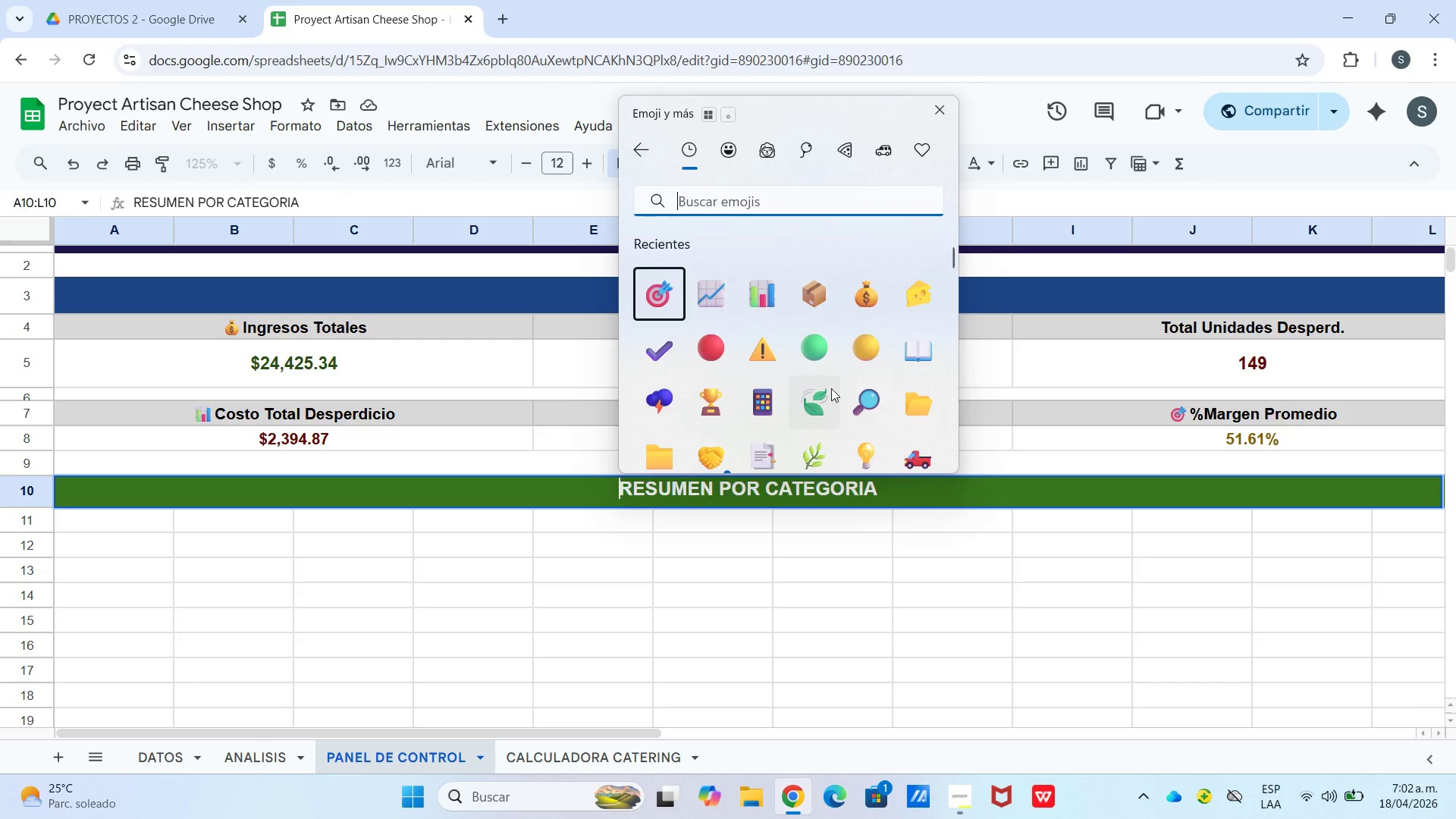 
scroll: coordinate [871, 371], scroll_direction: down, amount: 3.0
 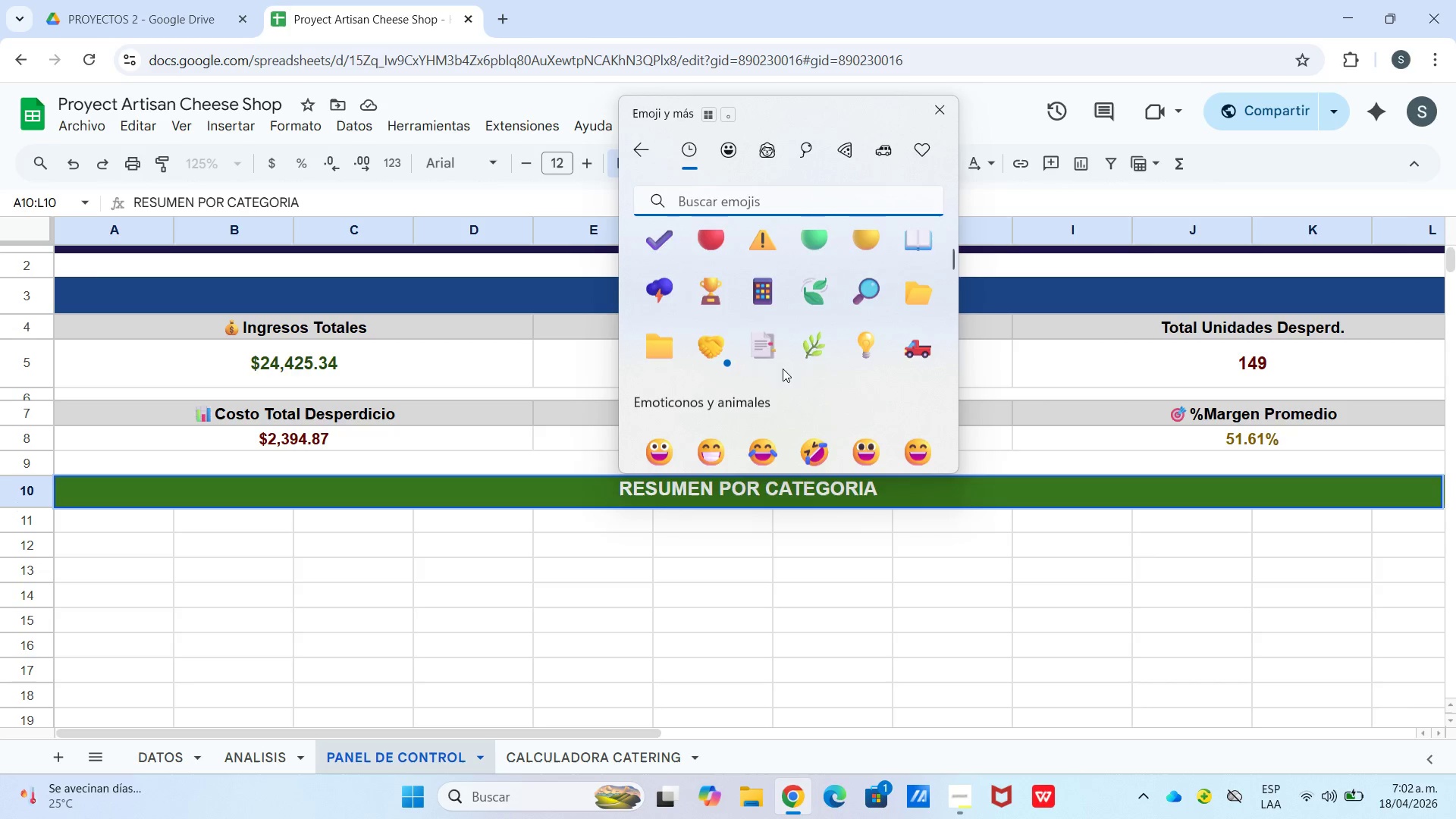 
left_click([773, 350])
 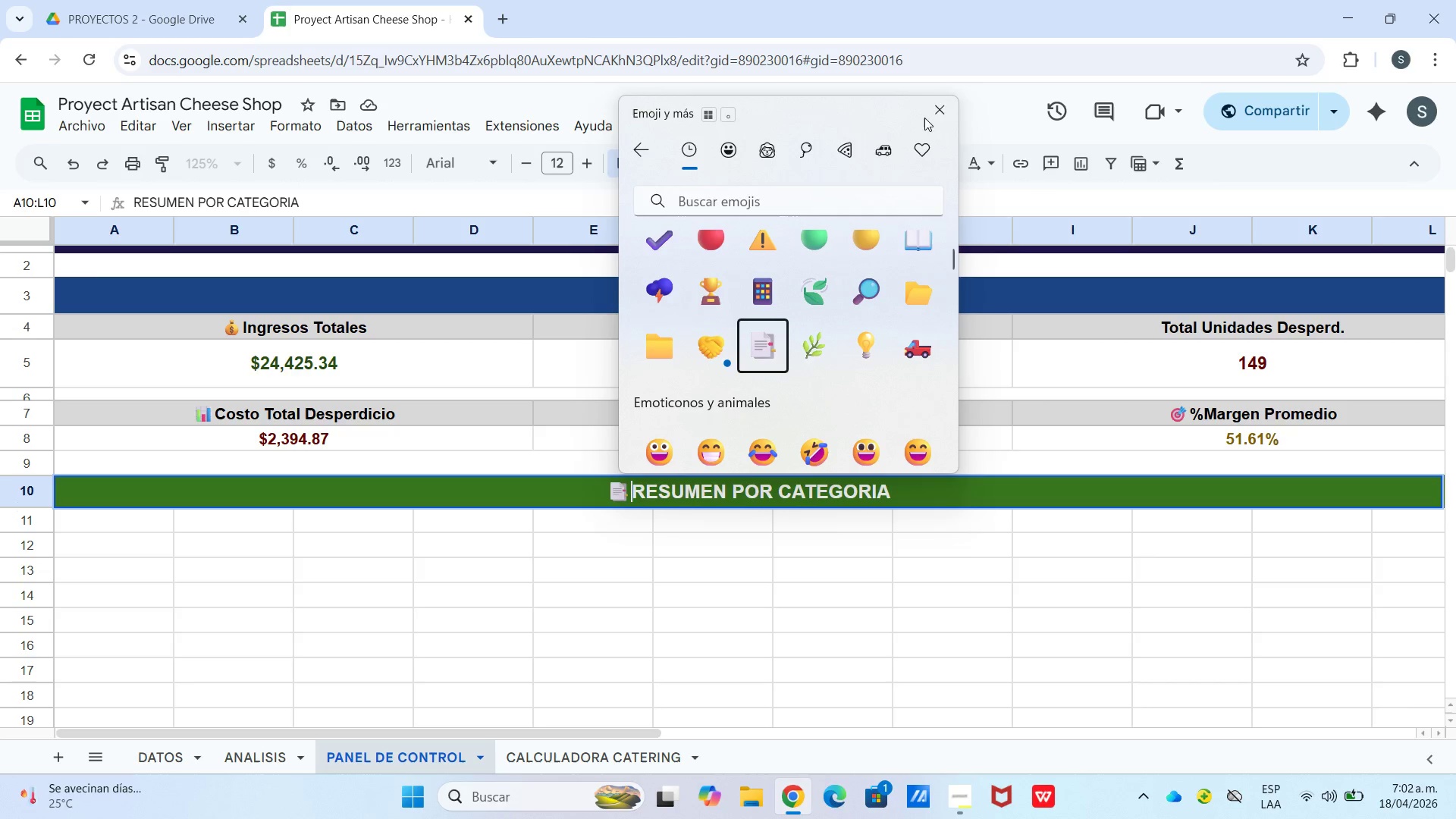 
left_click_drag(start_coordinate=[940, 115], to_coordinate=[945, 115])
 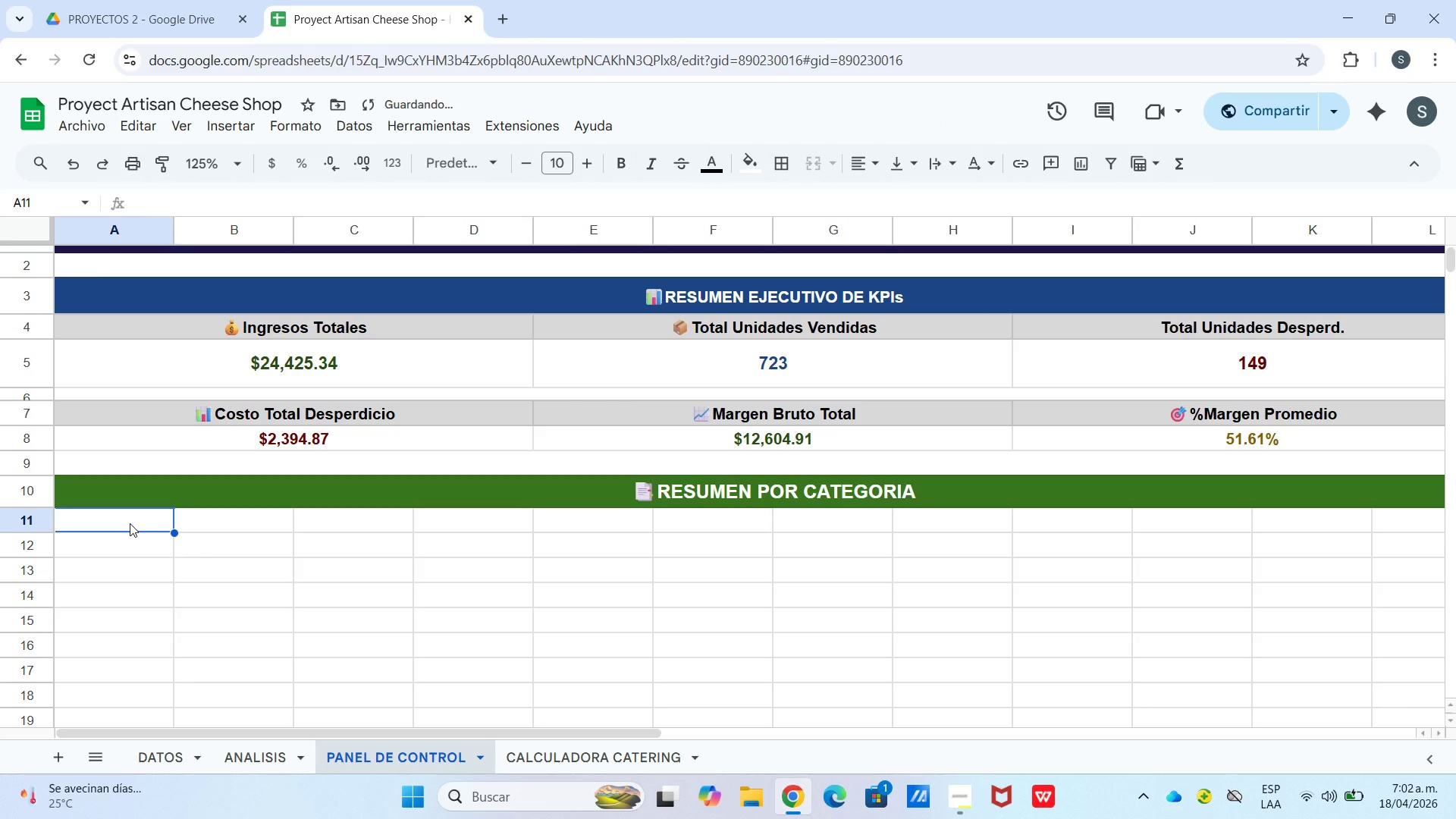 
wait(5.73)
 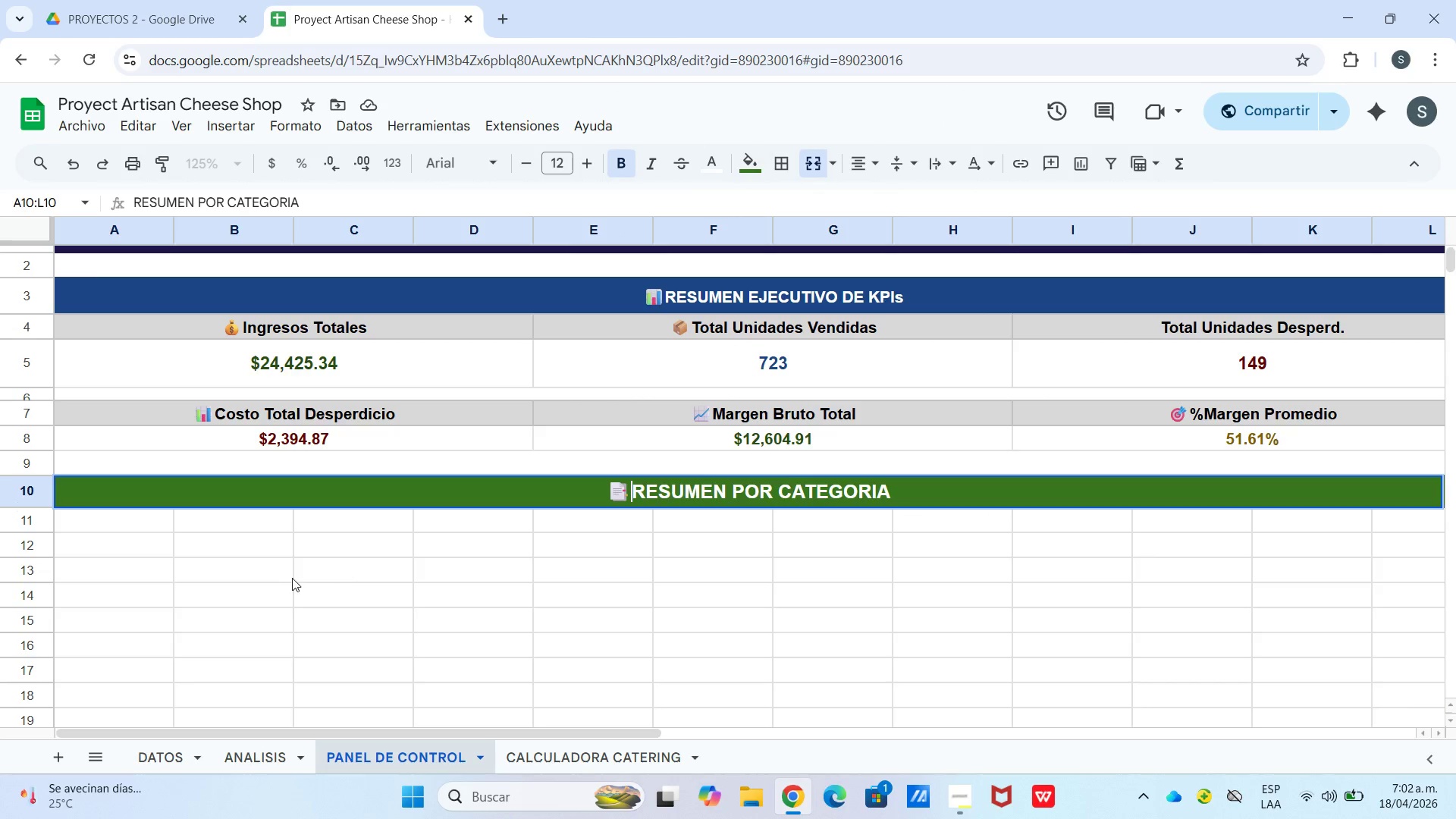 
type(Categoria)
 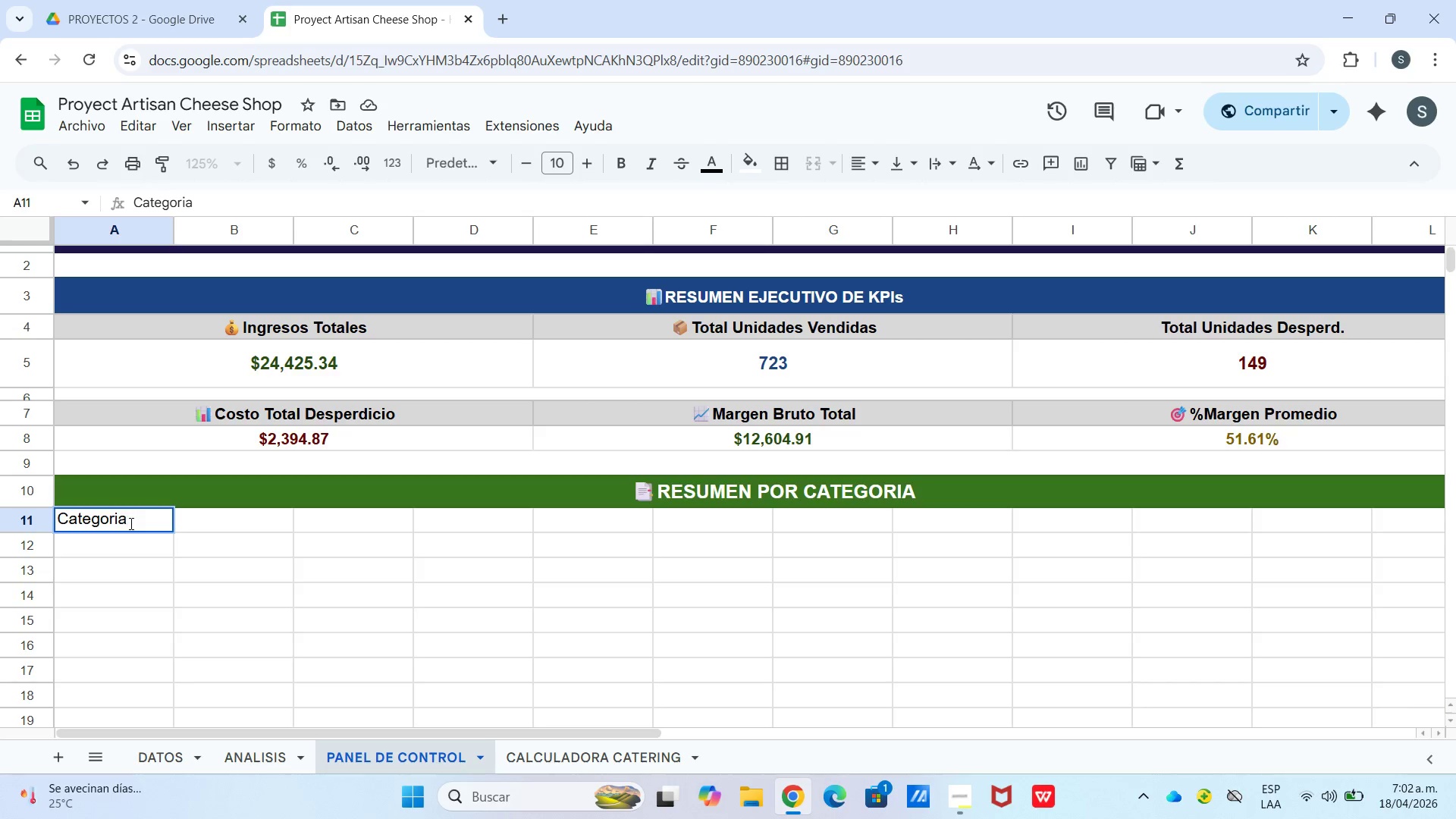 
key(ArrowRight)
 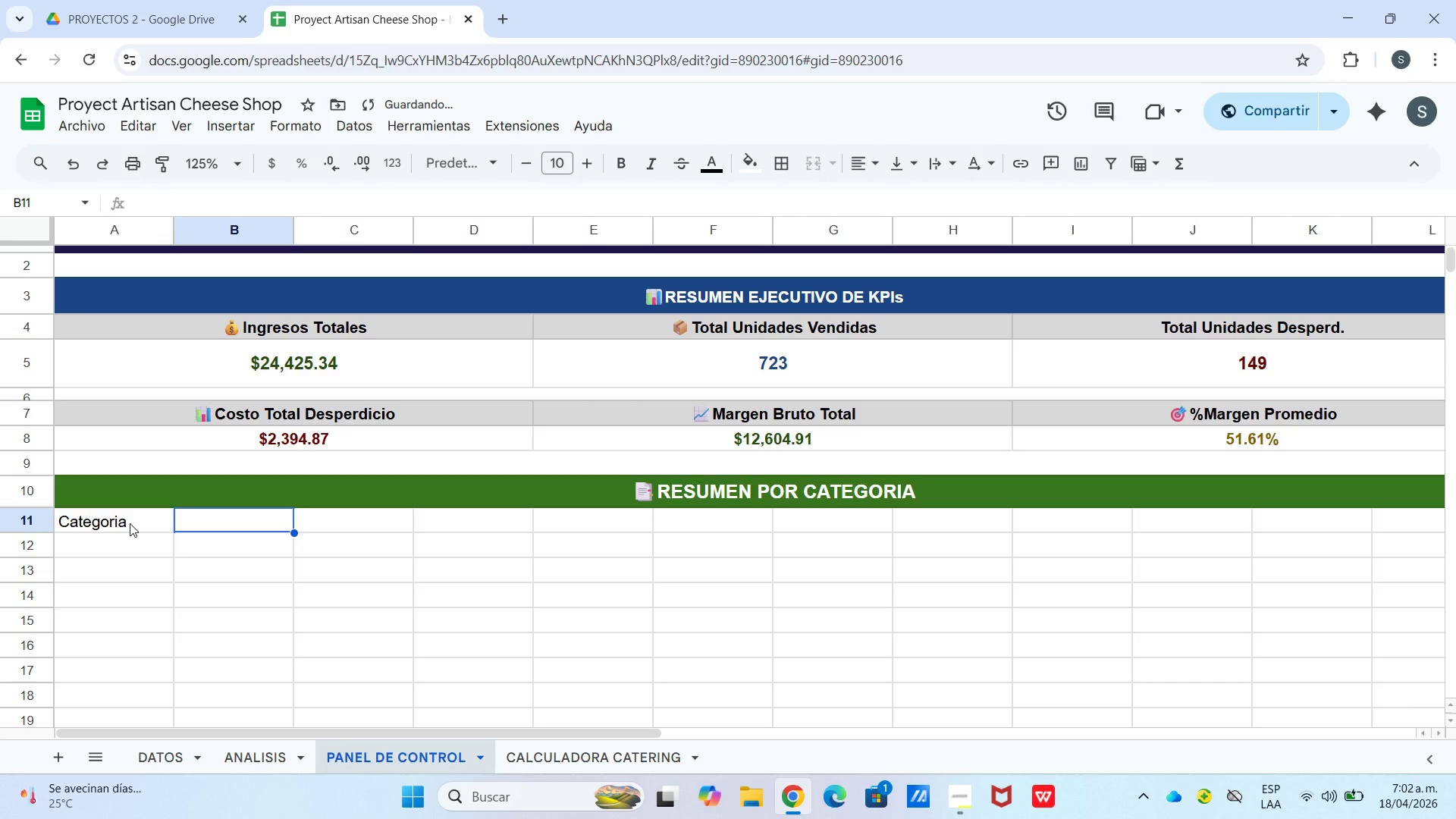 
type(Ingresos *$()
 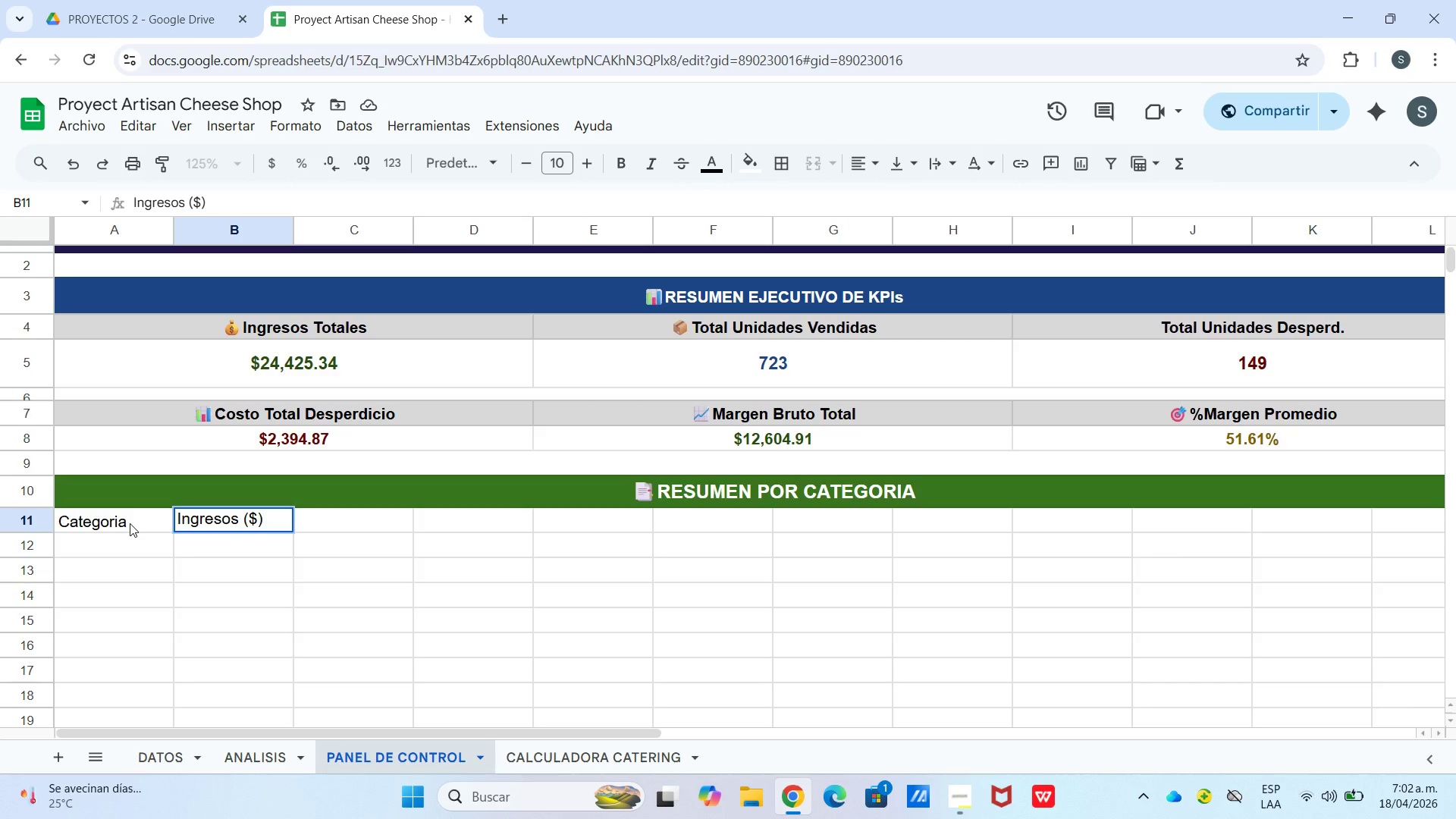 
key(ArrowRight)
 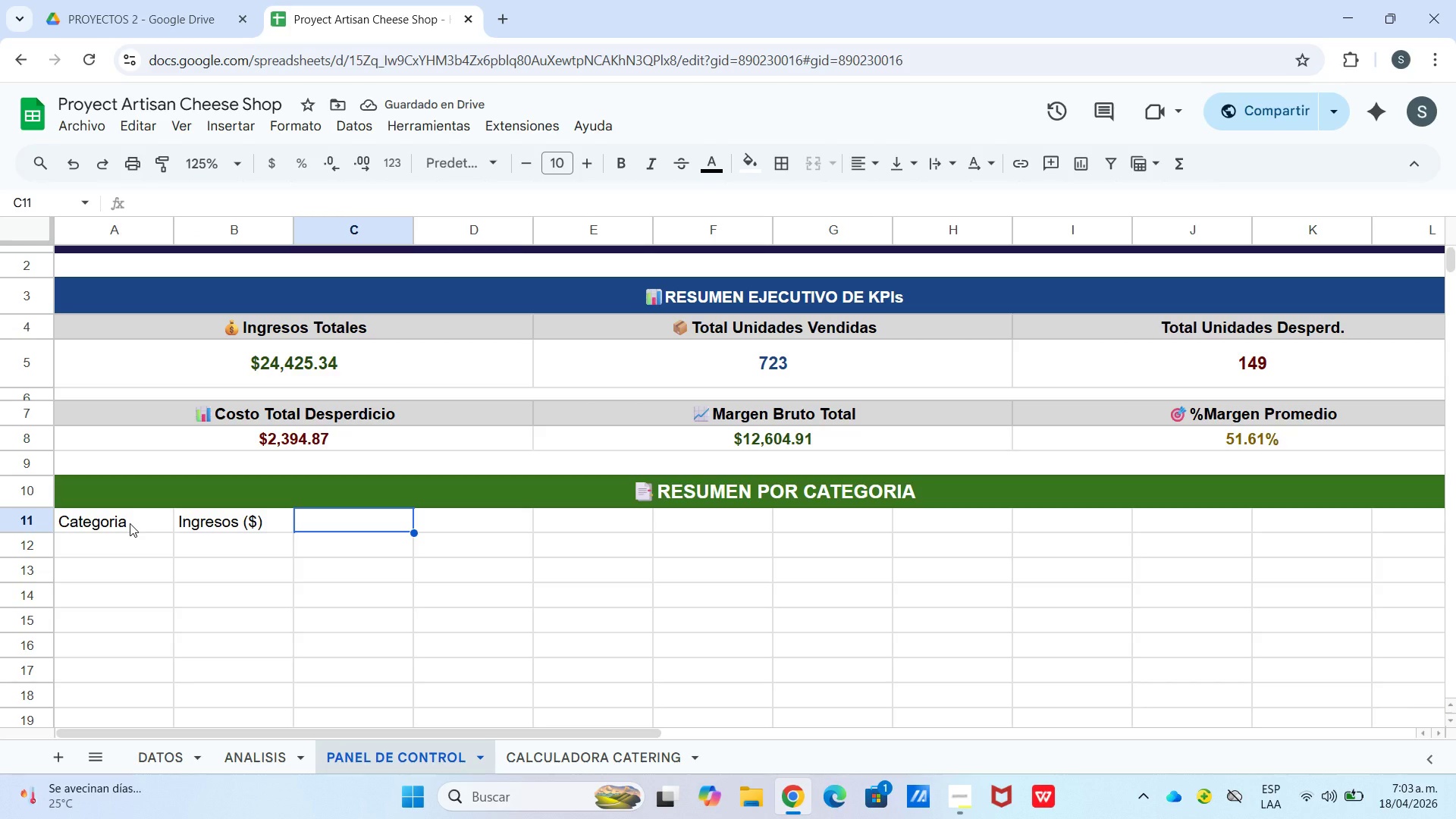 
type(Costo)
 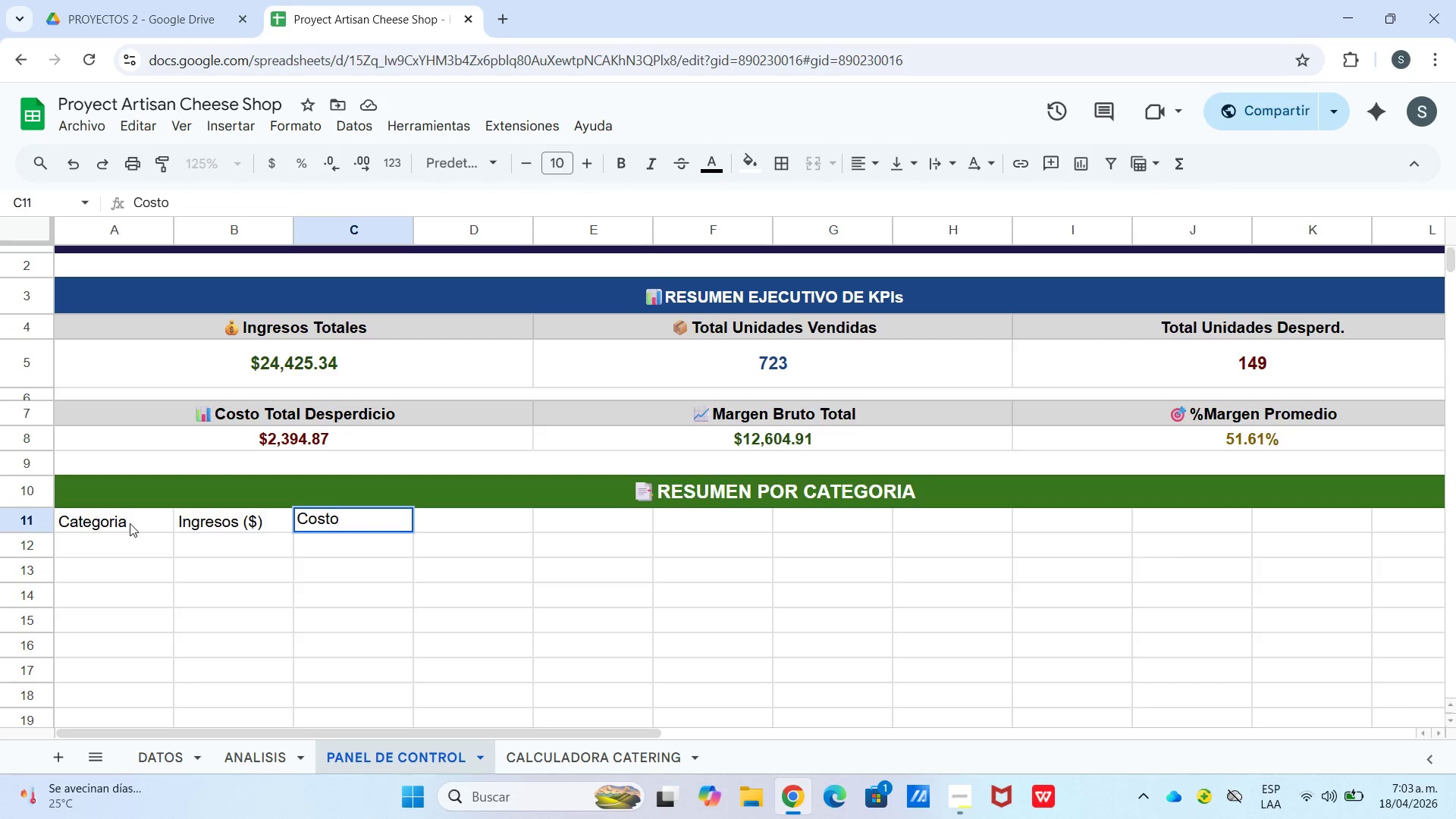 
key(Control+Enter)
 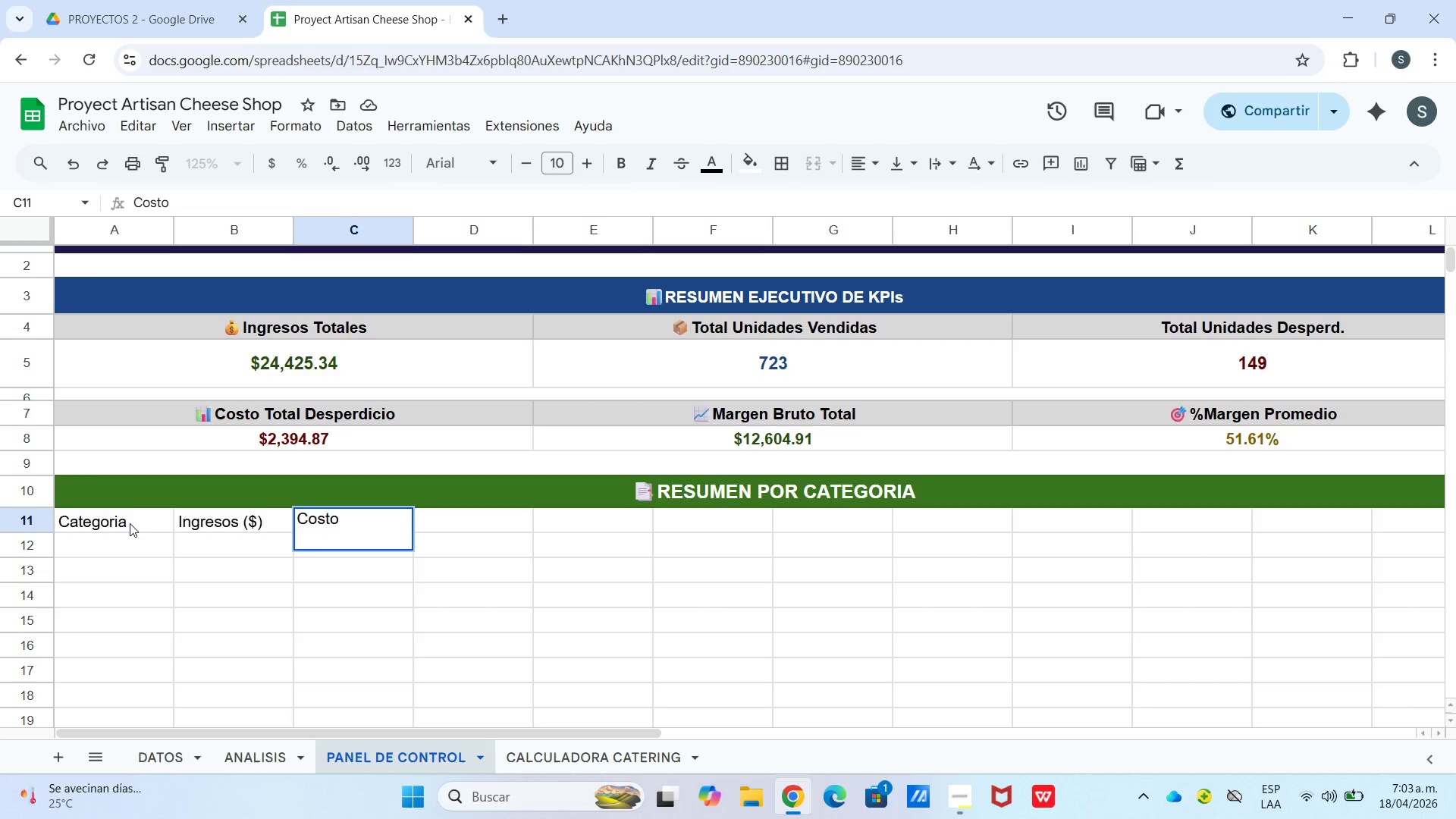 
type(Desper. *%)
key(Backspace)
type($()
 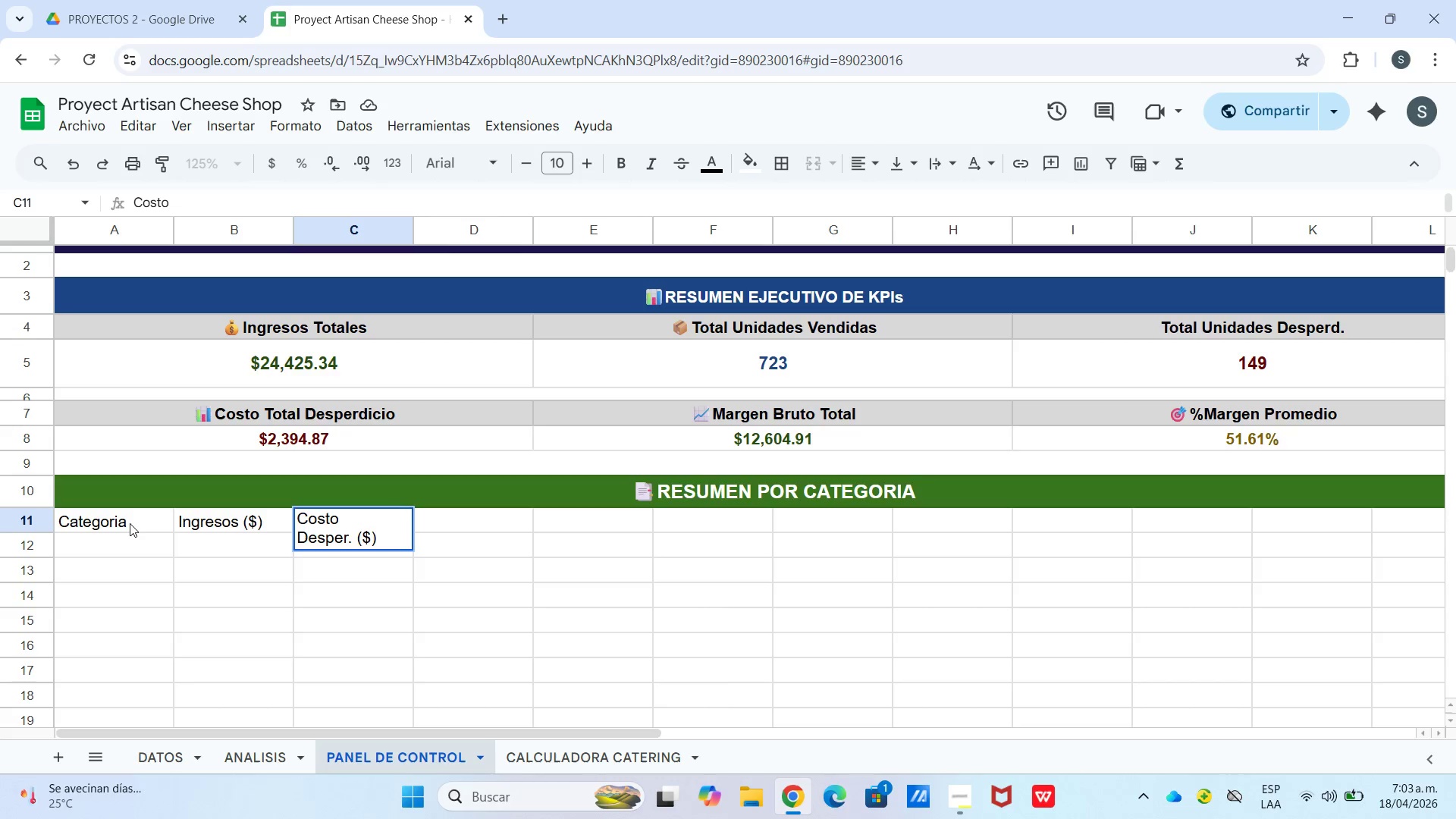 
key(ArrowRight)
 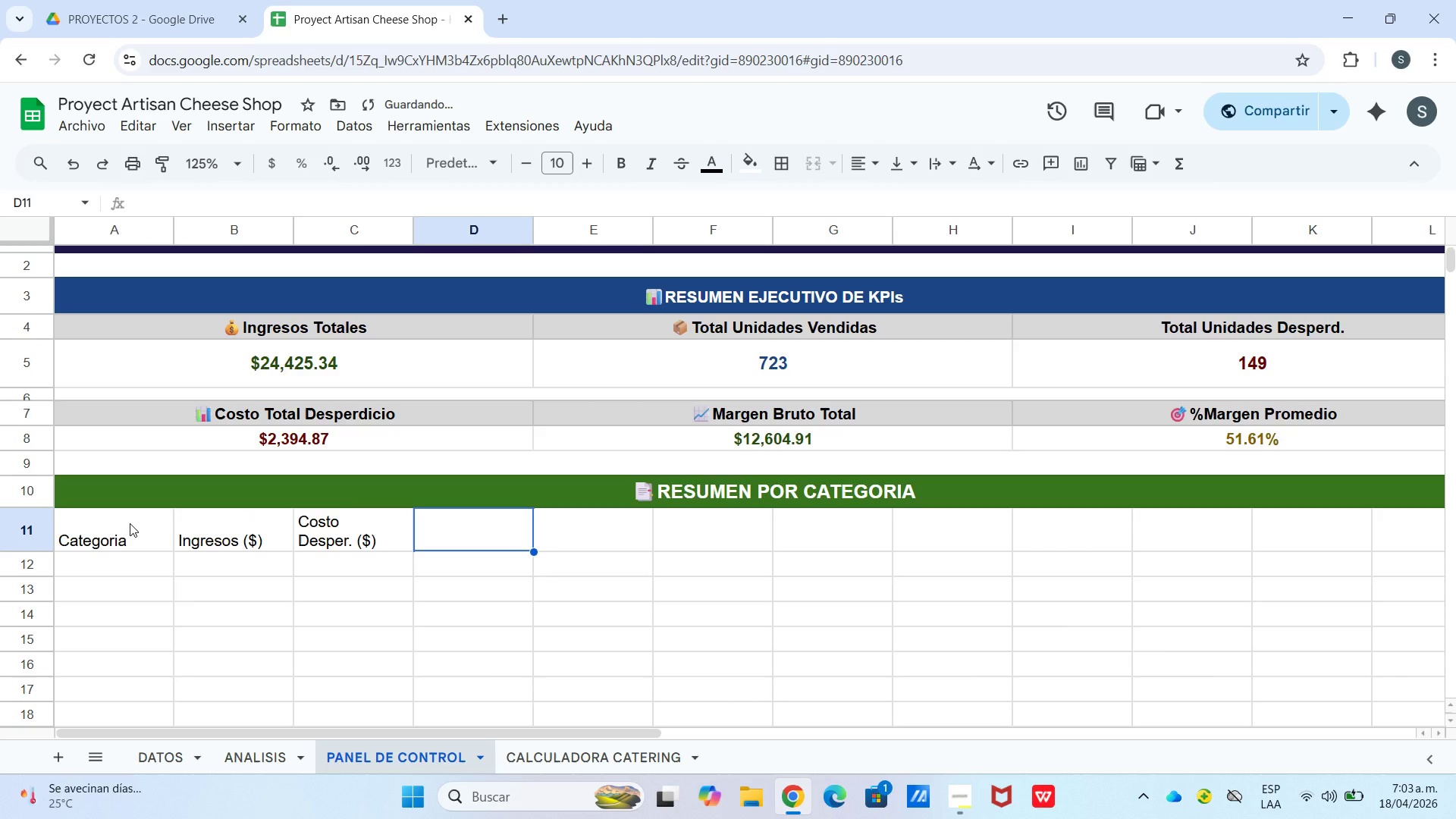 
type(% Margen)
 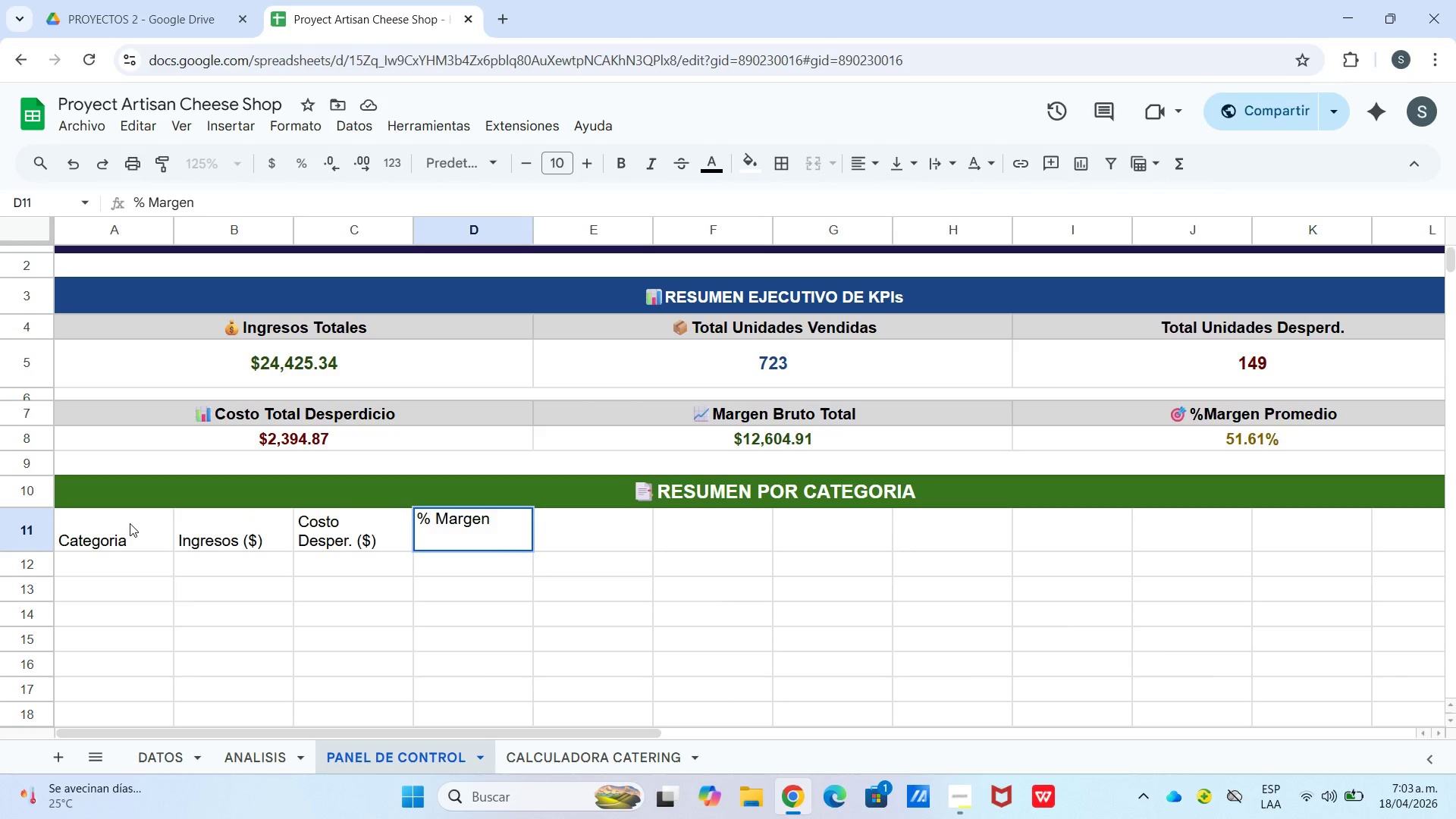 
key(Control+Enter)
 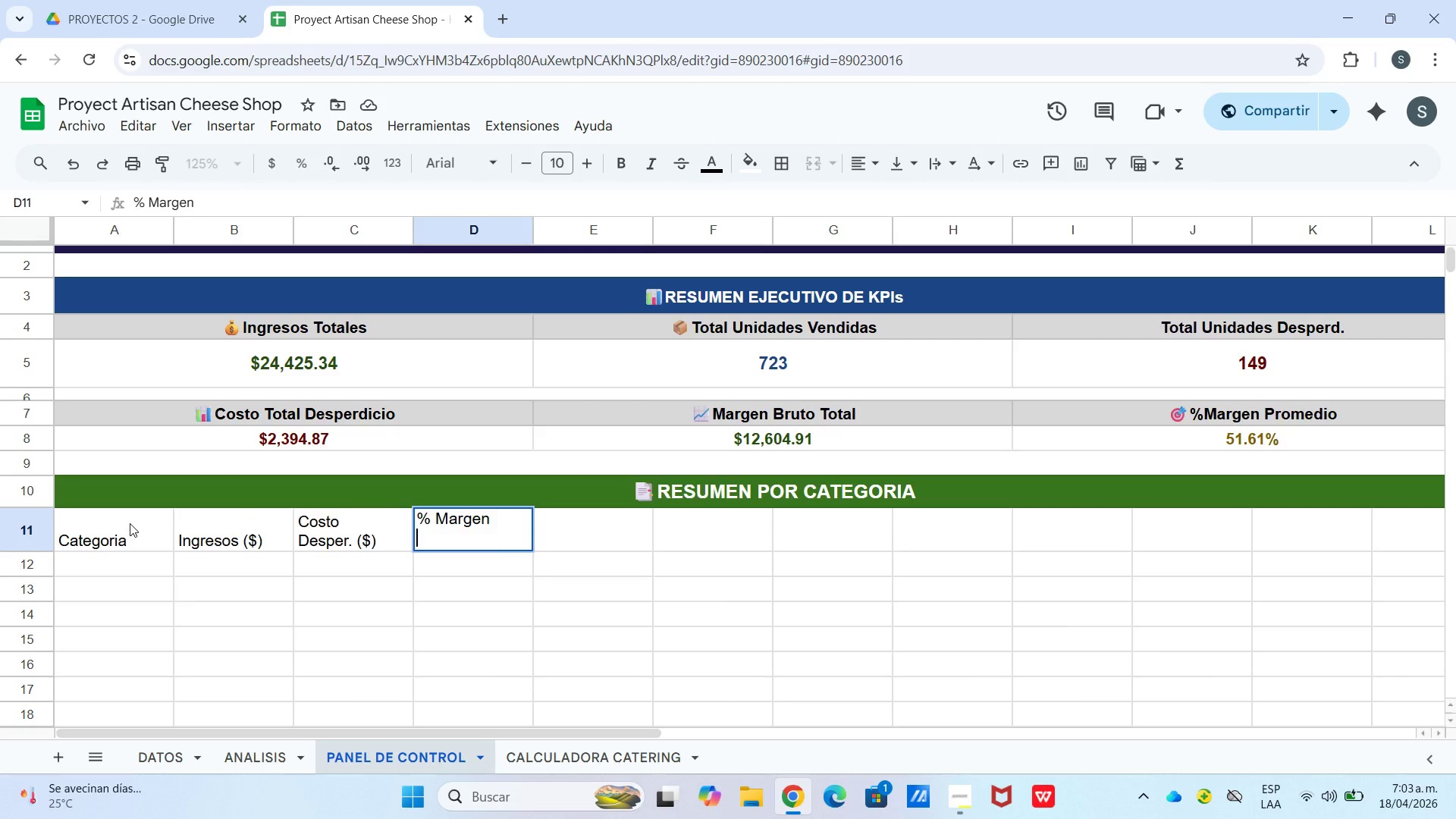 
key(ArrowUp)
 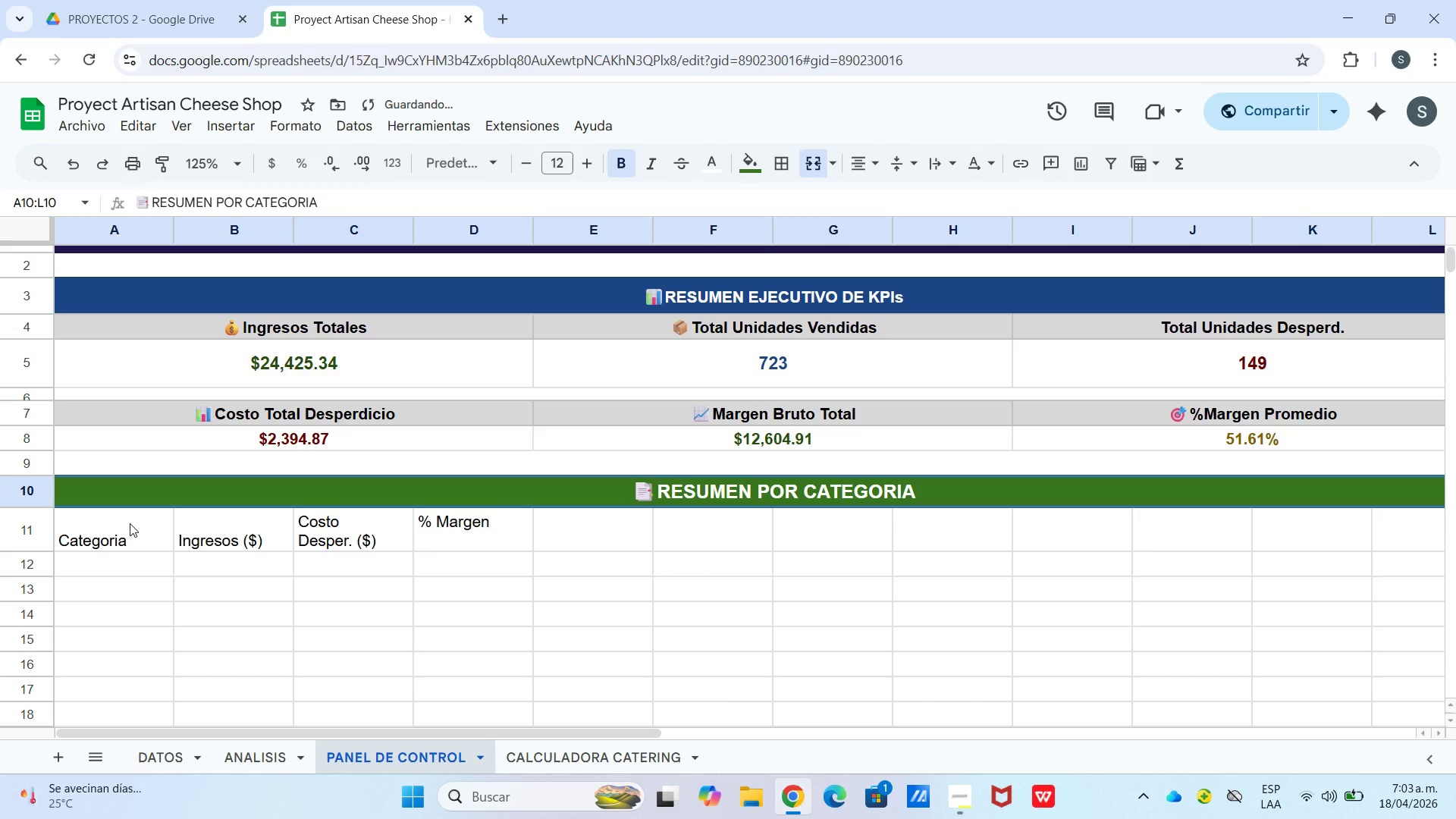 
key(ArrowDown)
 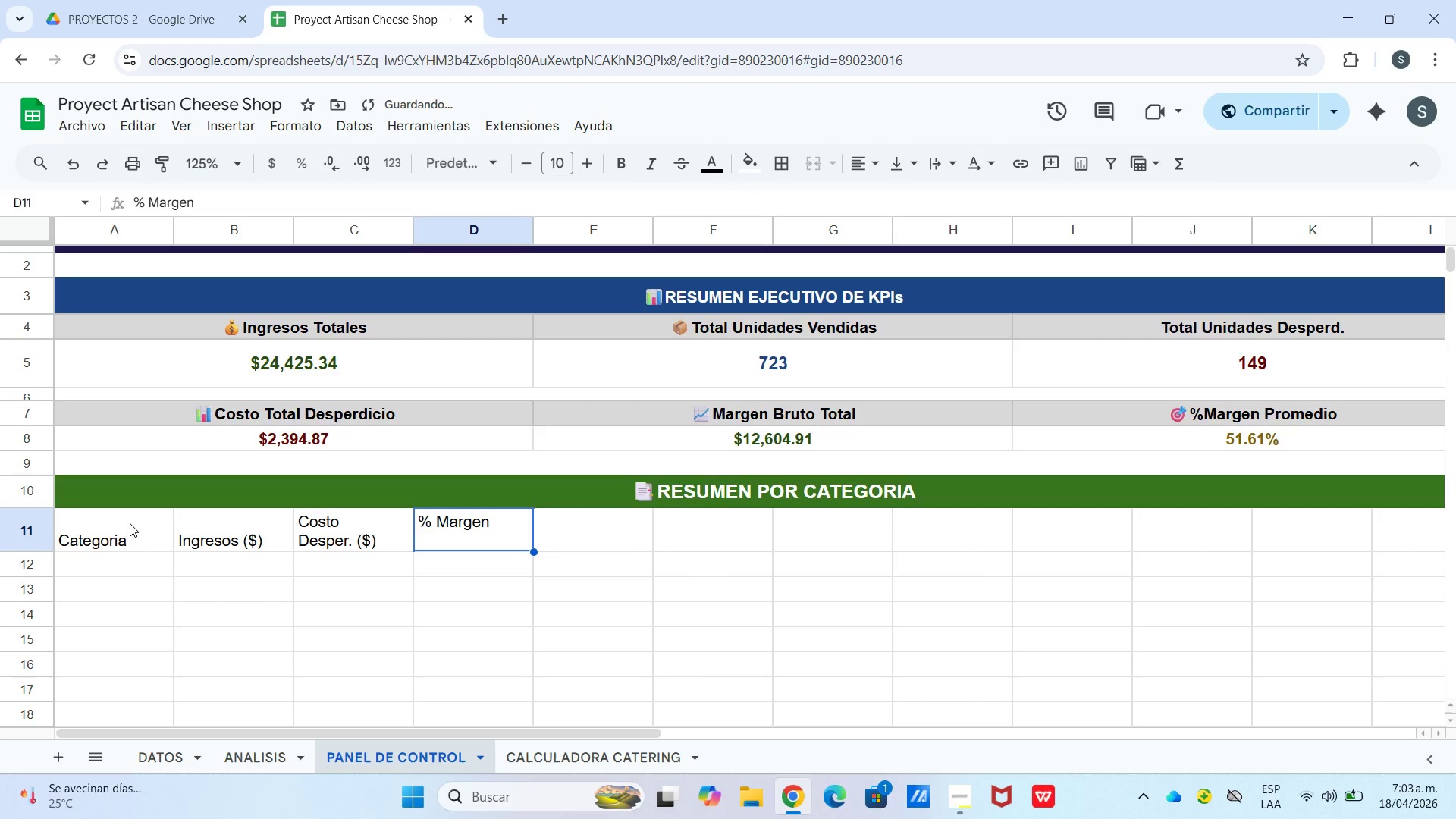 
key(Enter)
 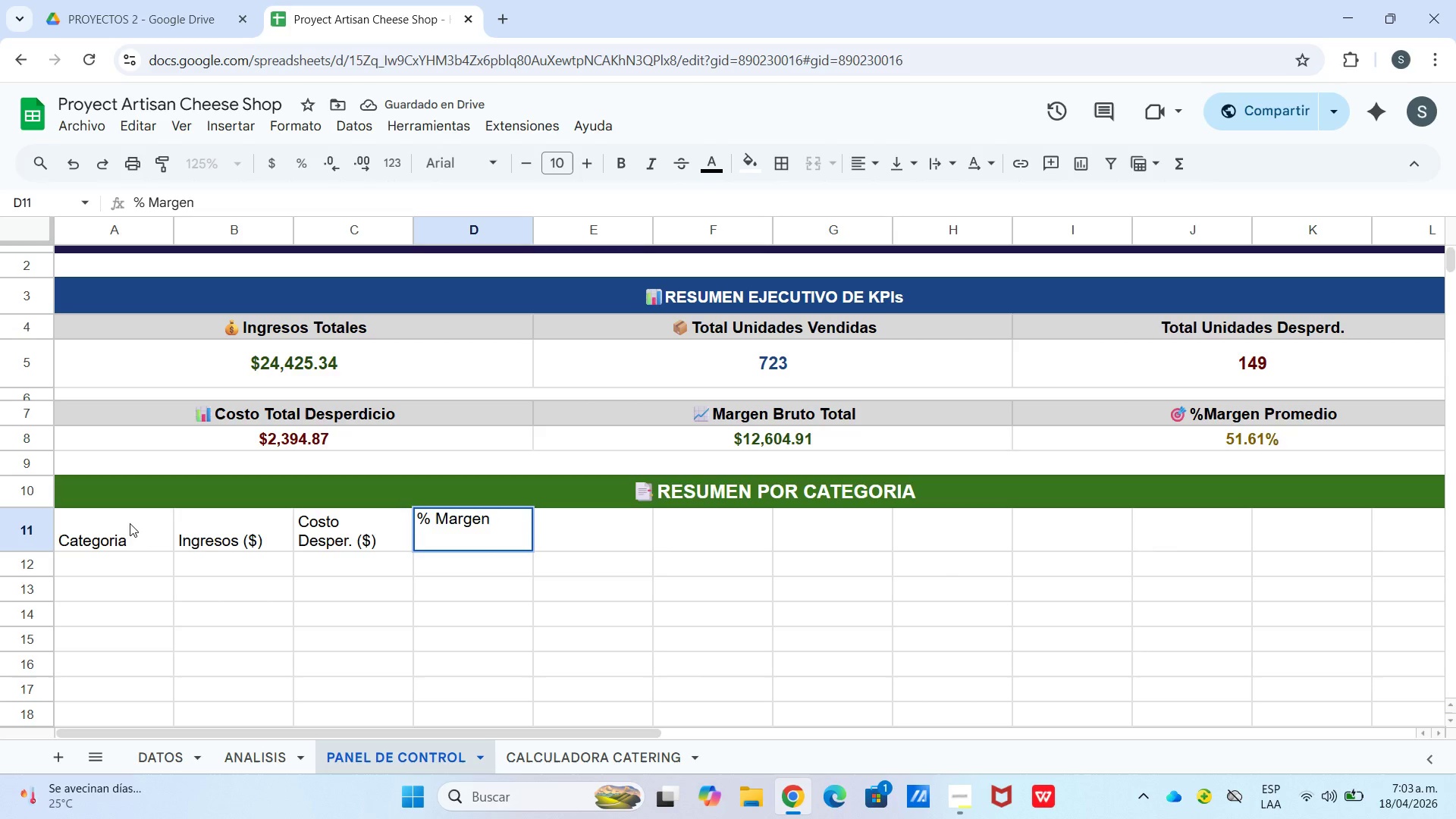 
key(Backspace)
key(Backspace)
key(Backspace)
type(. Prom.)
 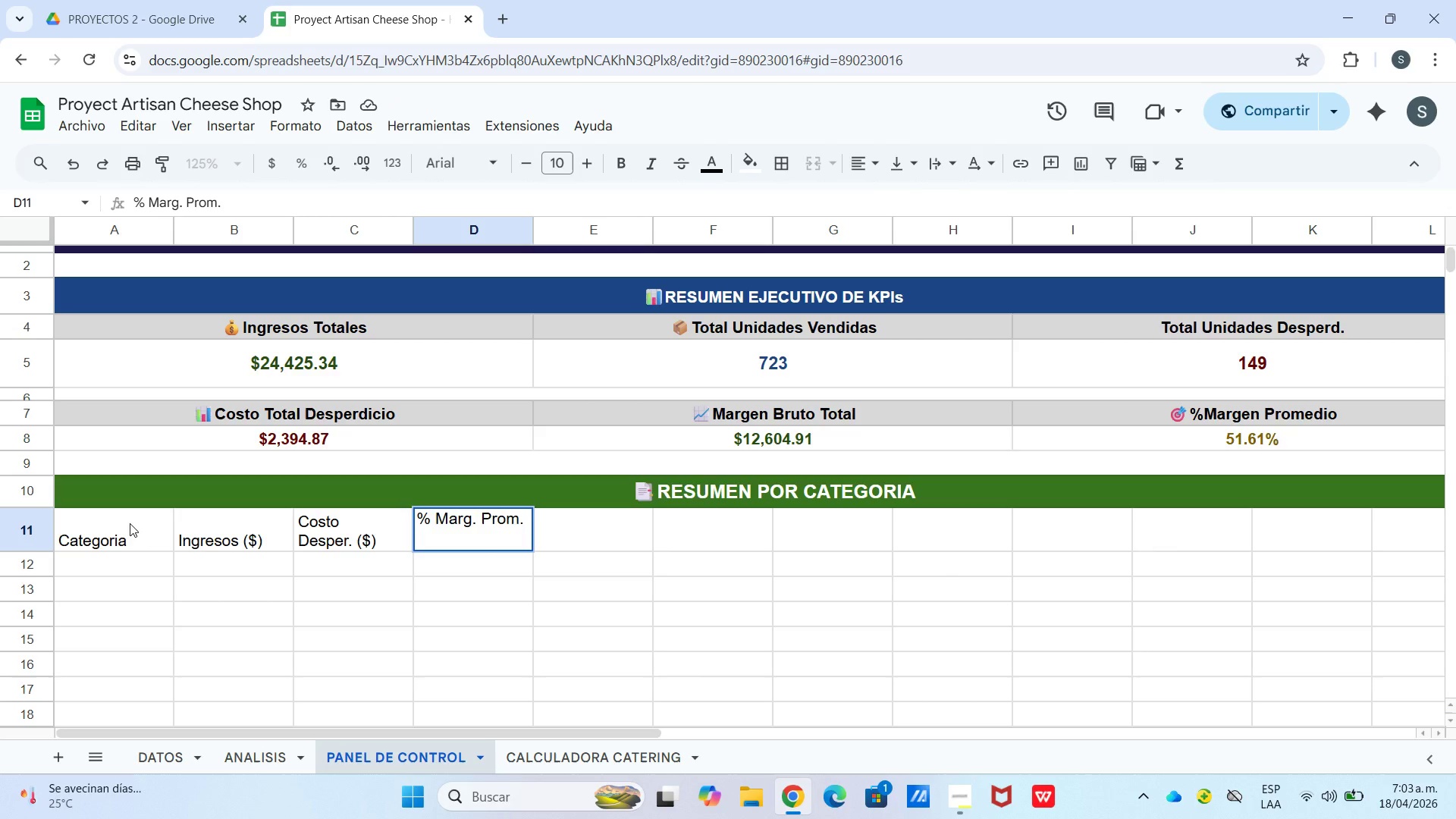 
key(ArrowRight)
 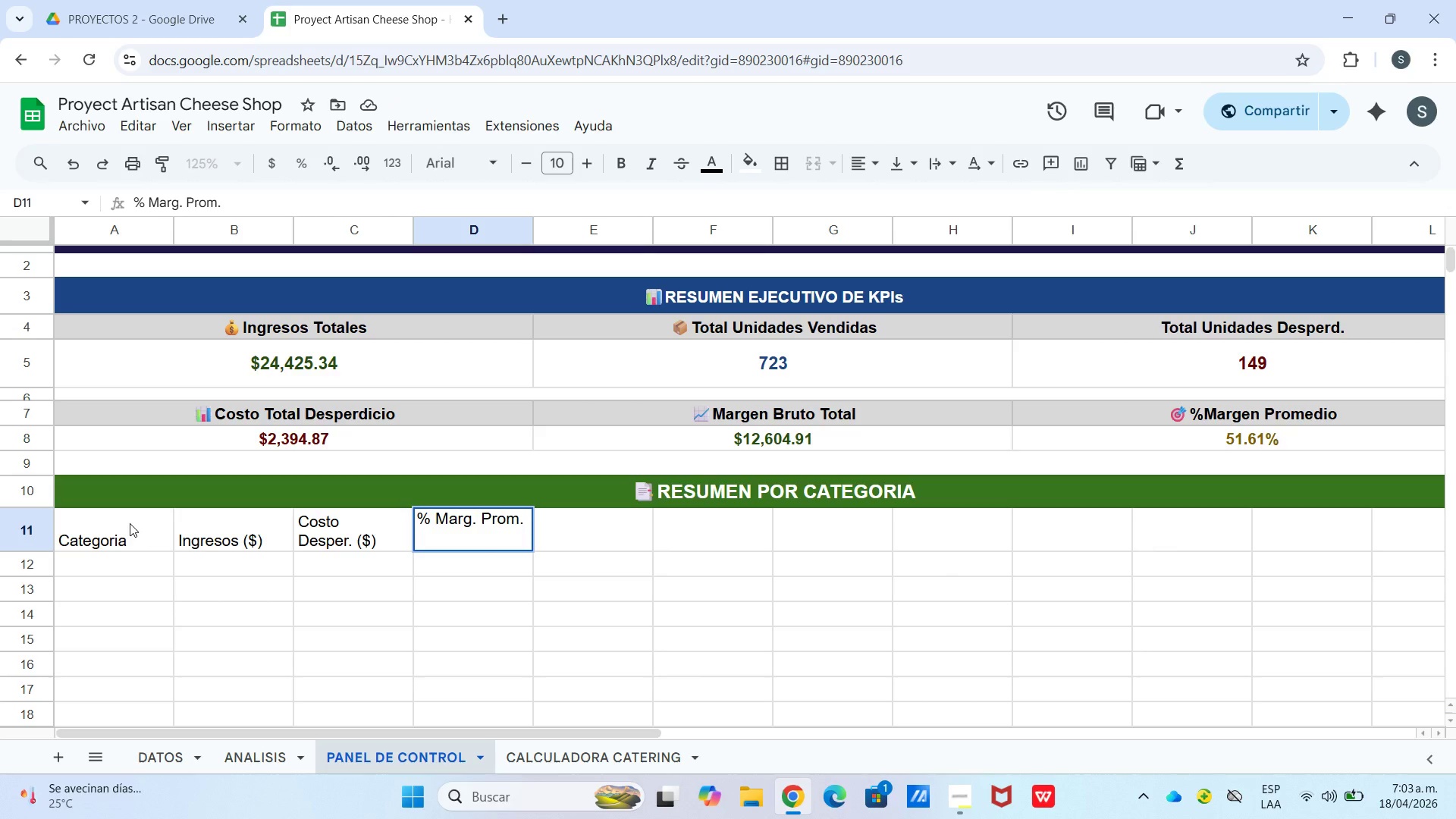 
key(Shift+ShiftLeft)
 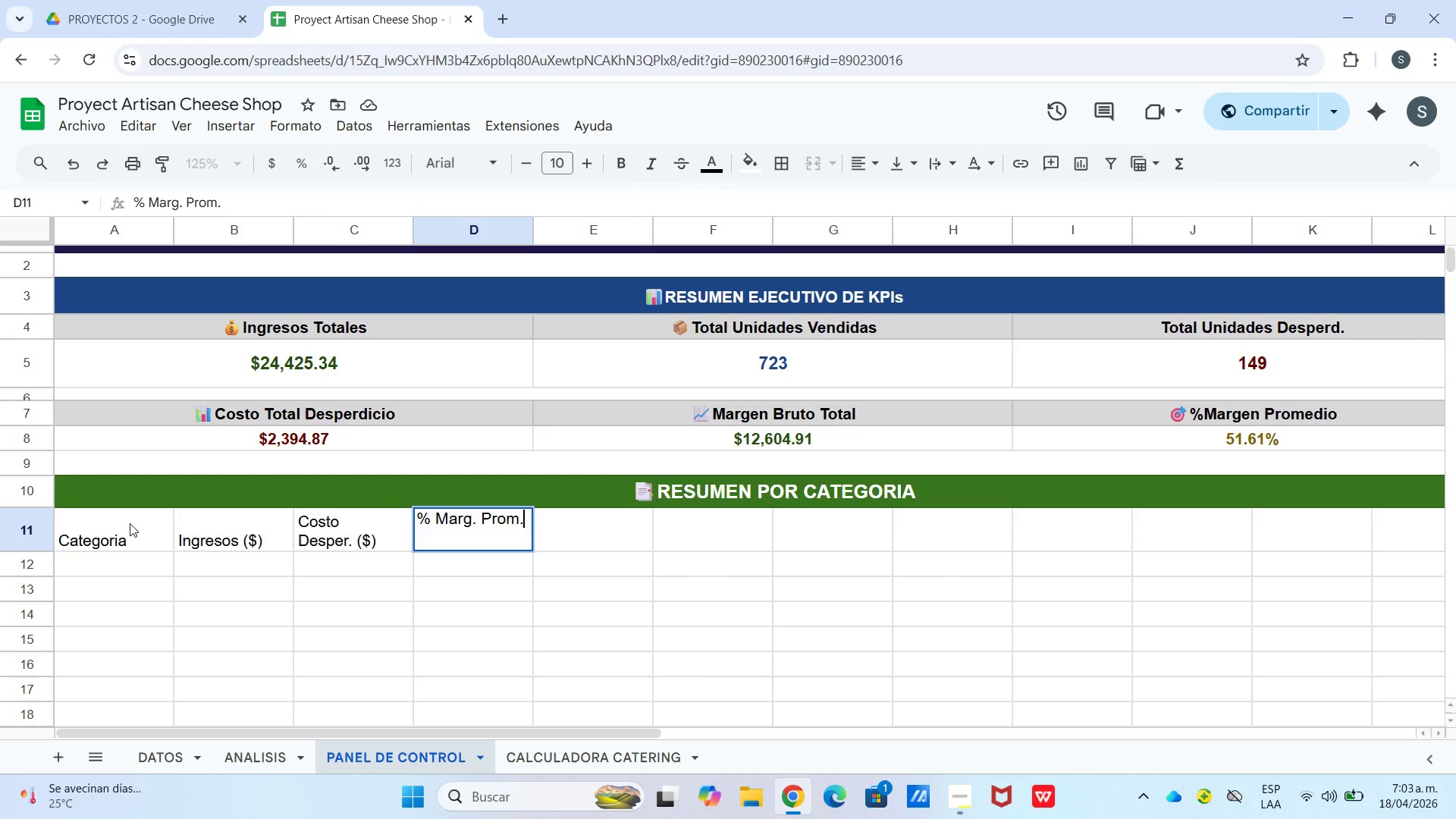 
key(ArrowRight)
 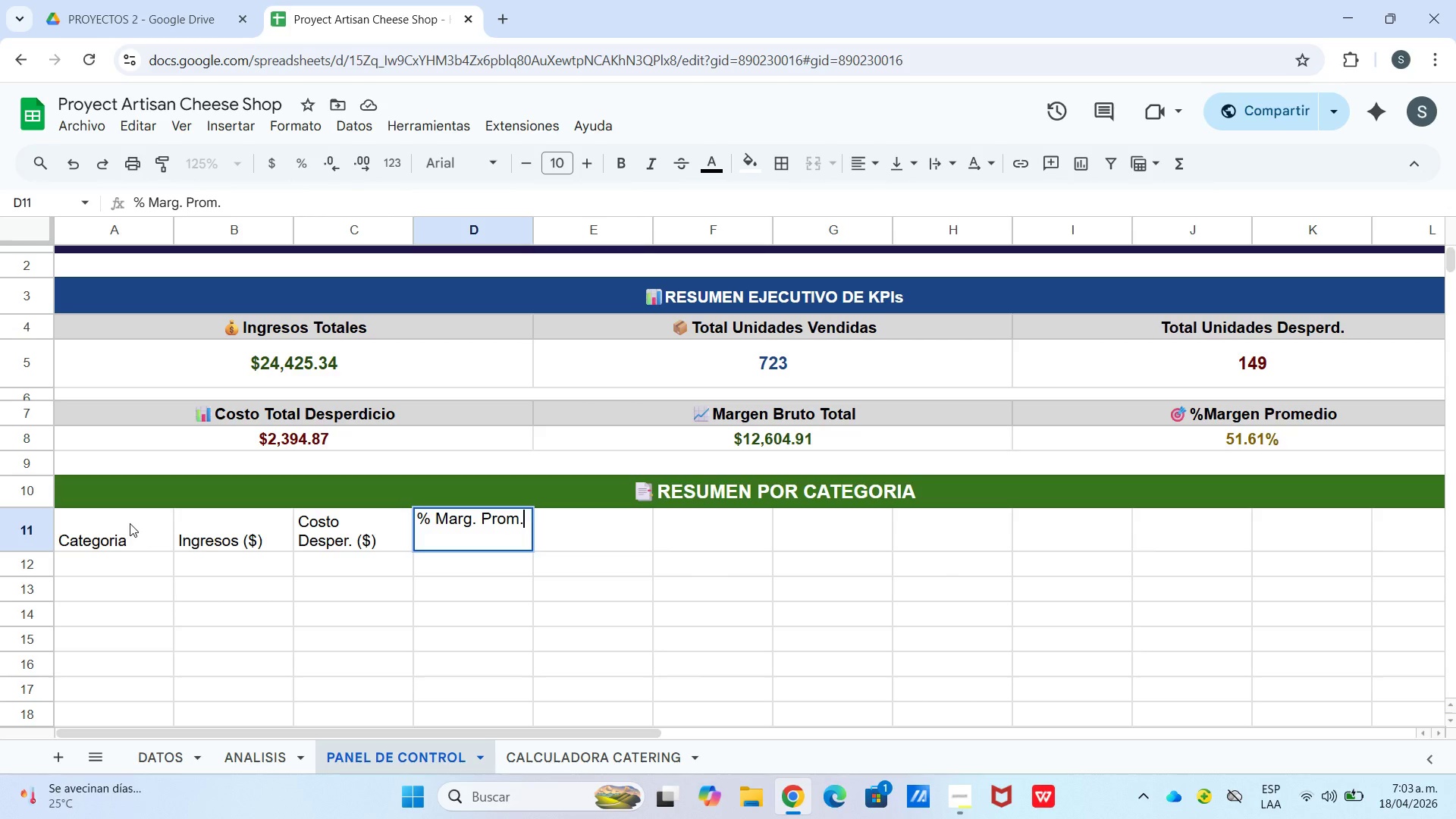 
key(ArrowRight)
 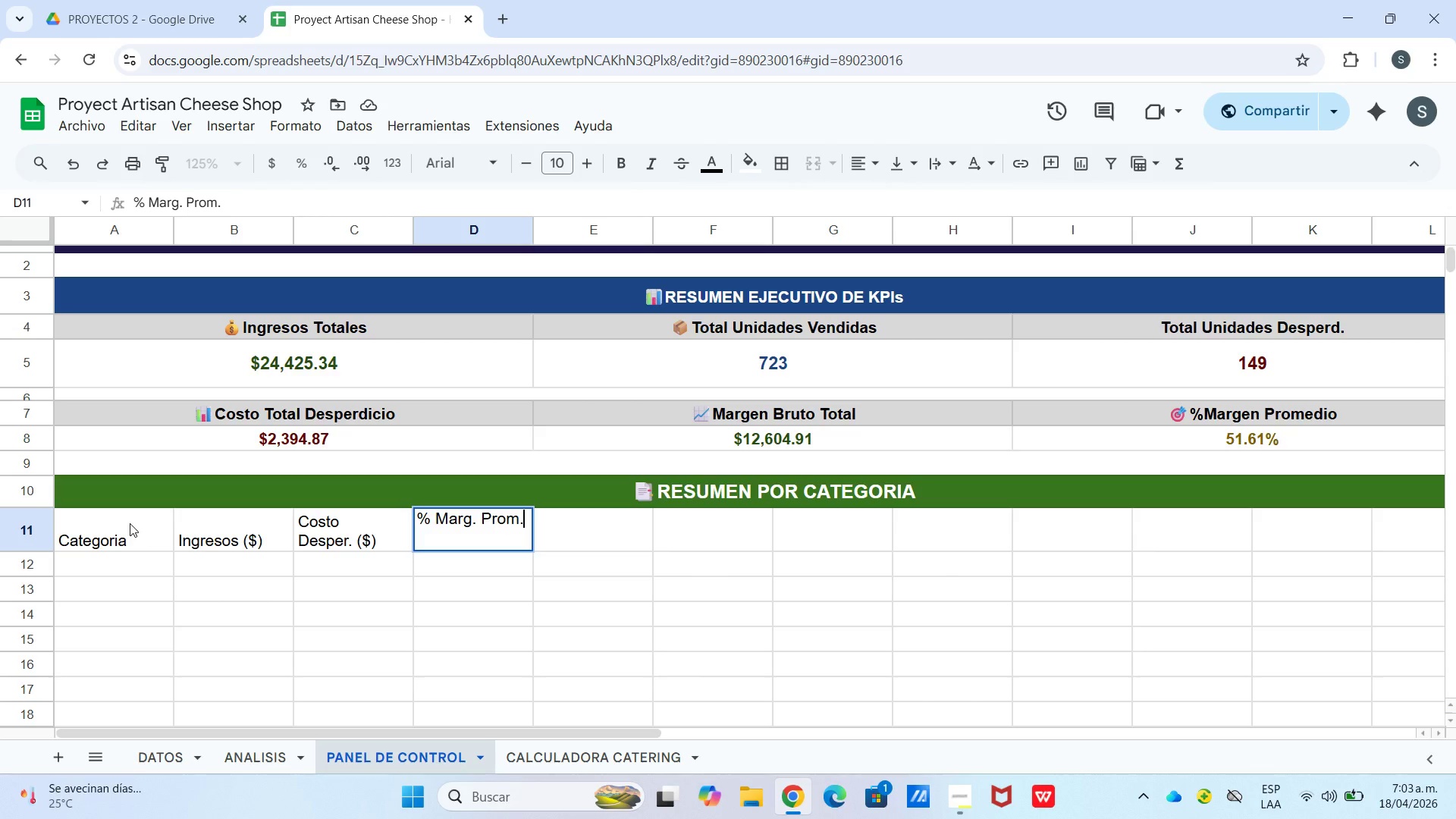 
key(ArrowRight)
 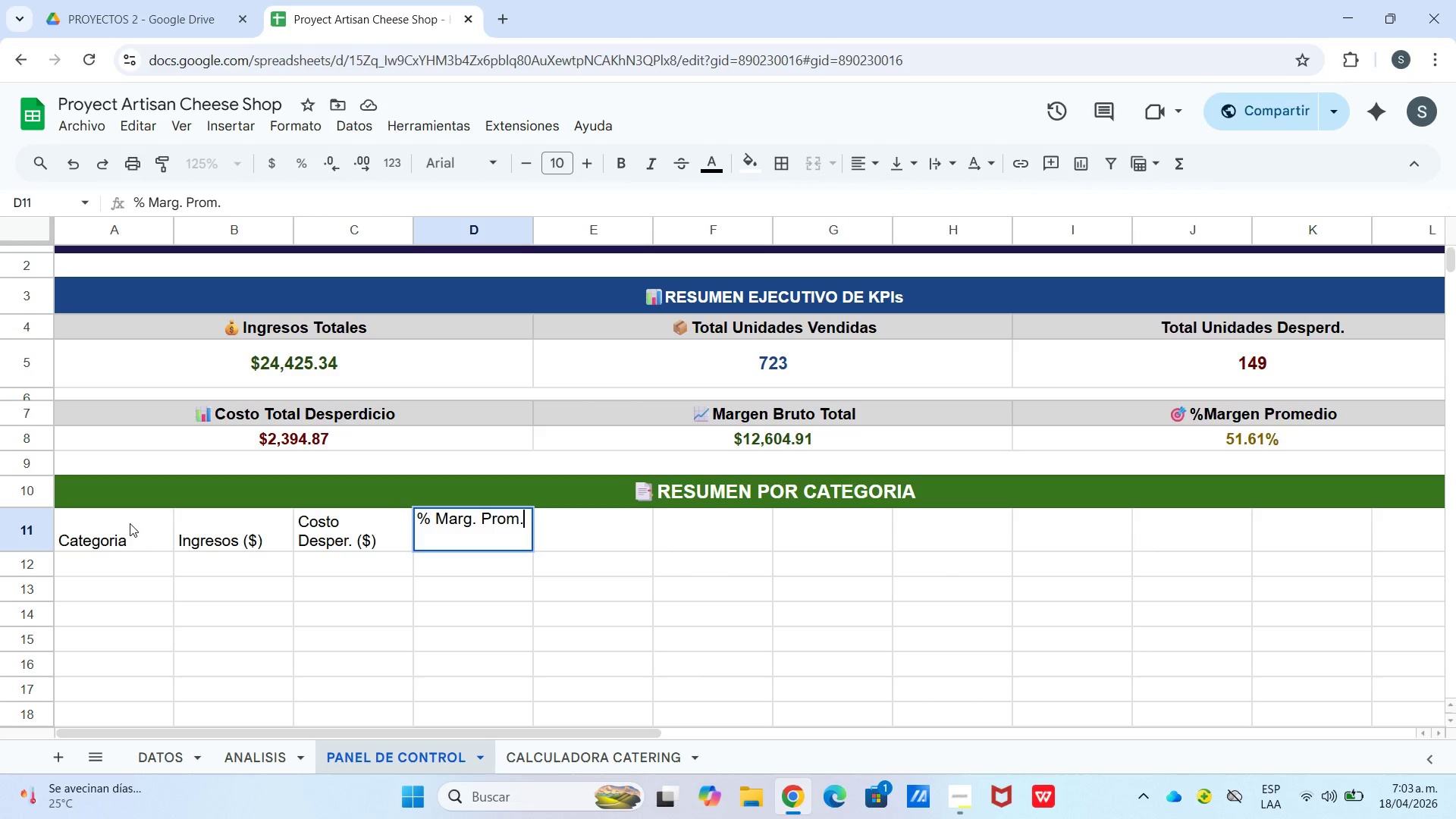 
key(Enter)
 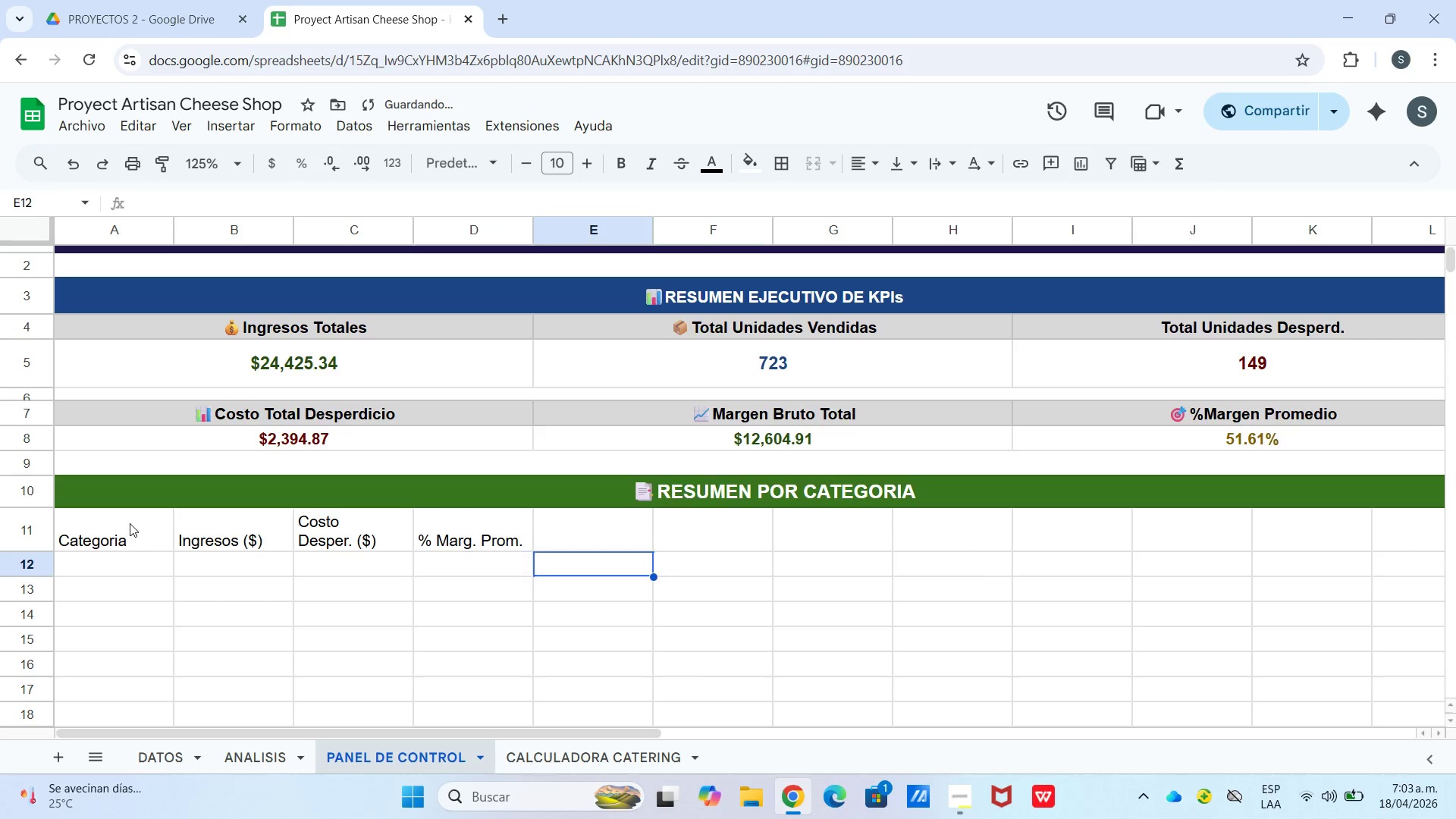 
key(ArrowRight)
 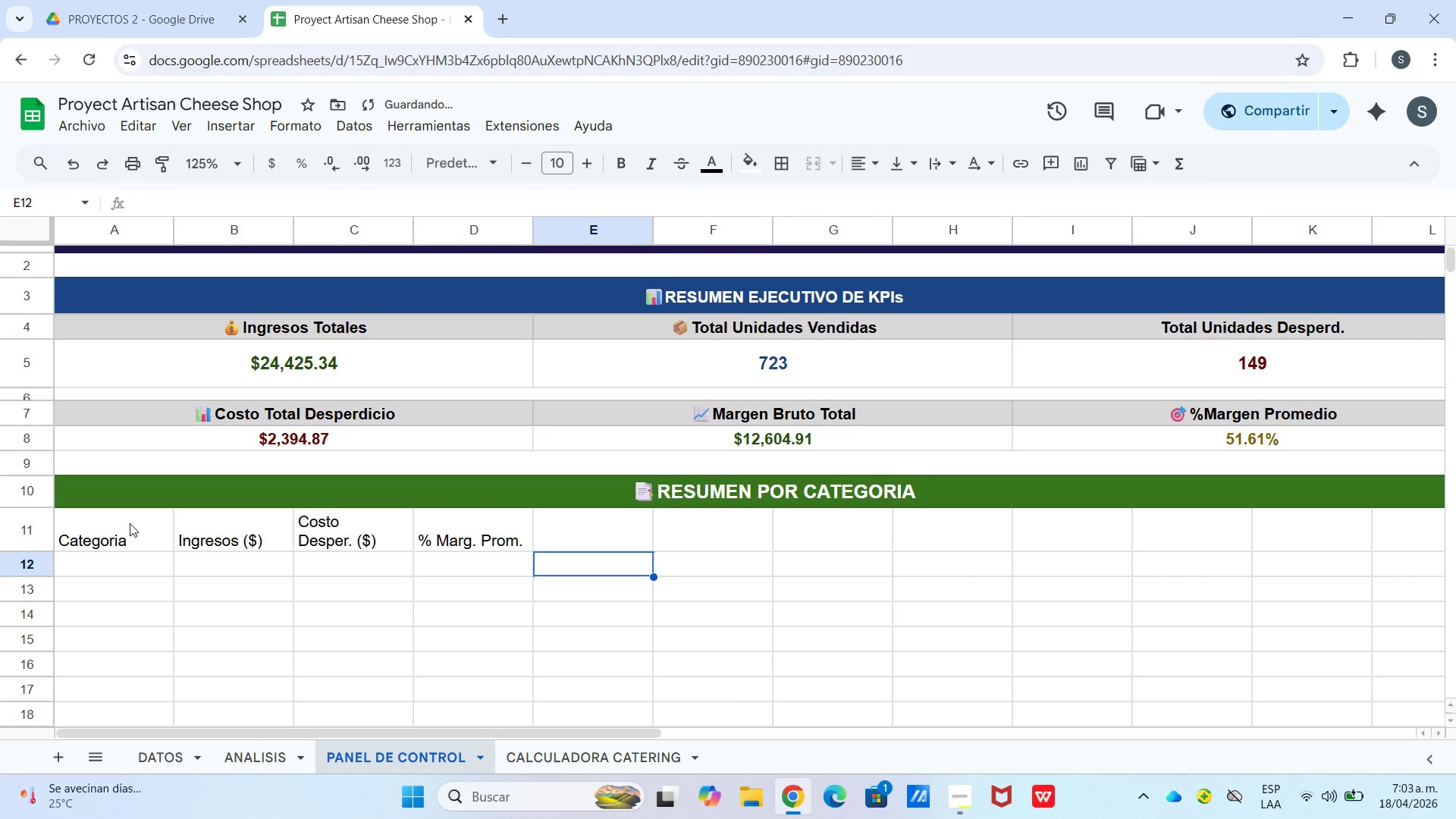 
key(ArrowUp)
 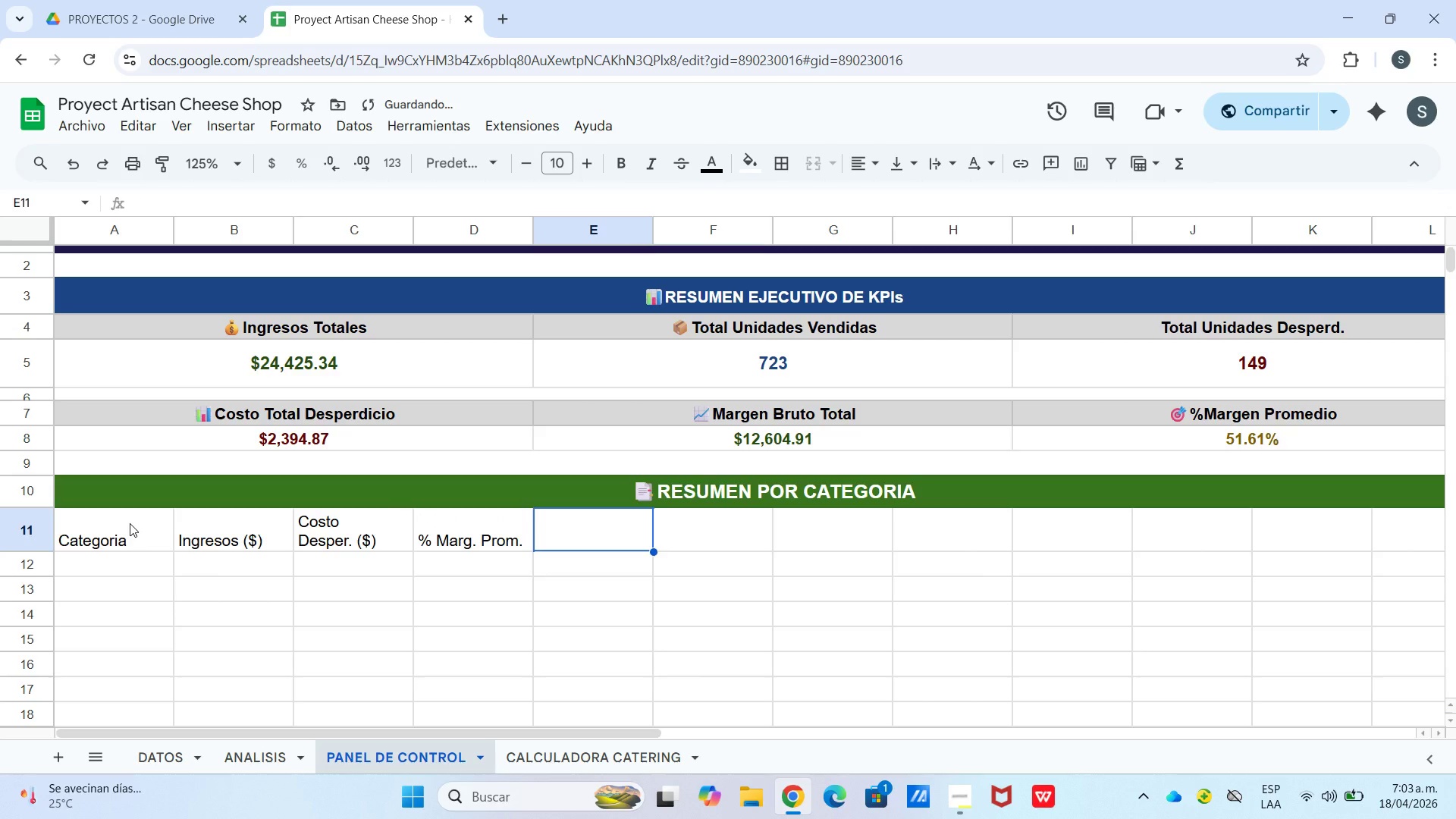 
type(Articulos)
 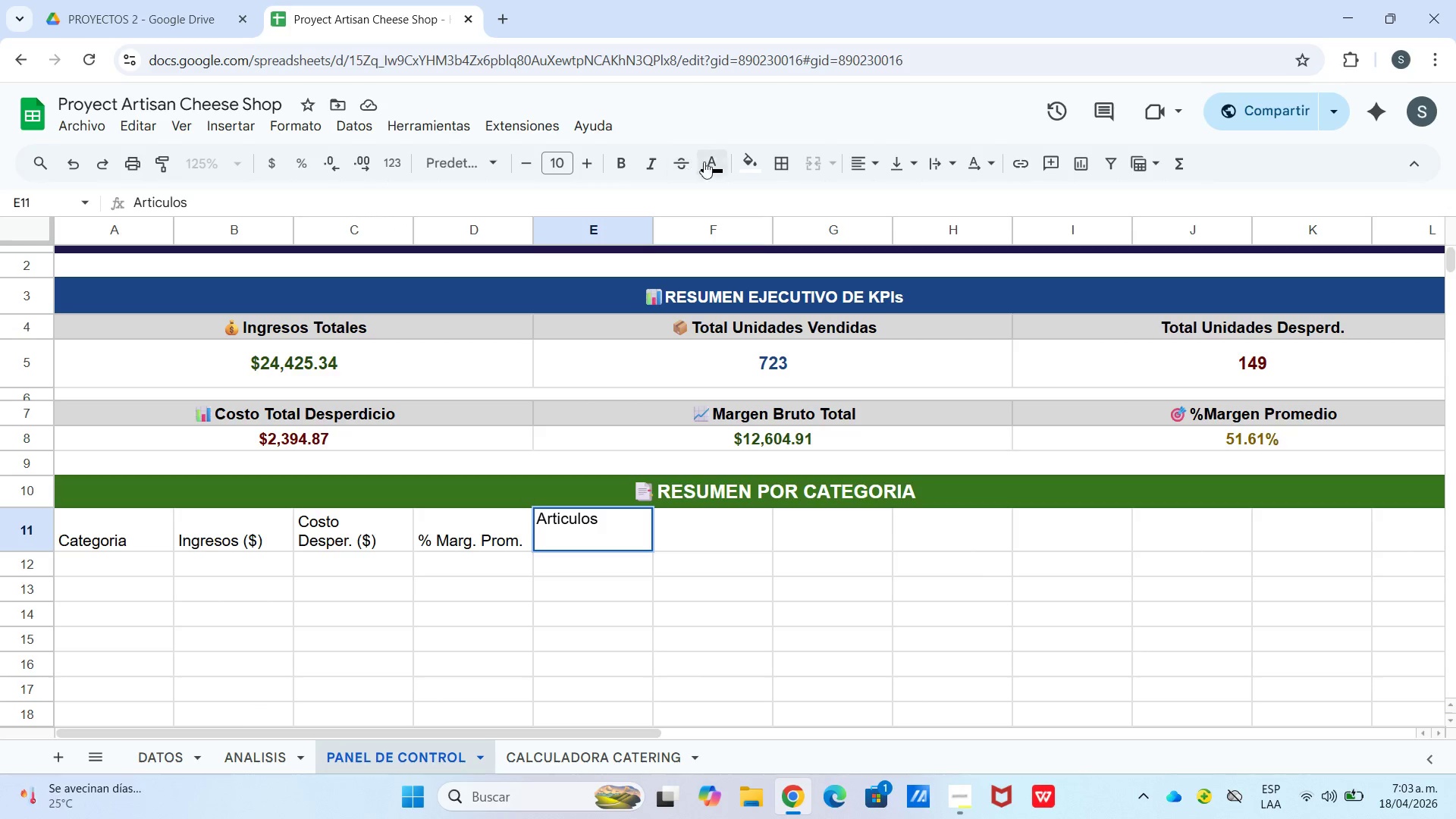 
wait(10.24)
 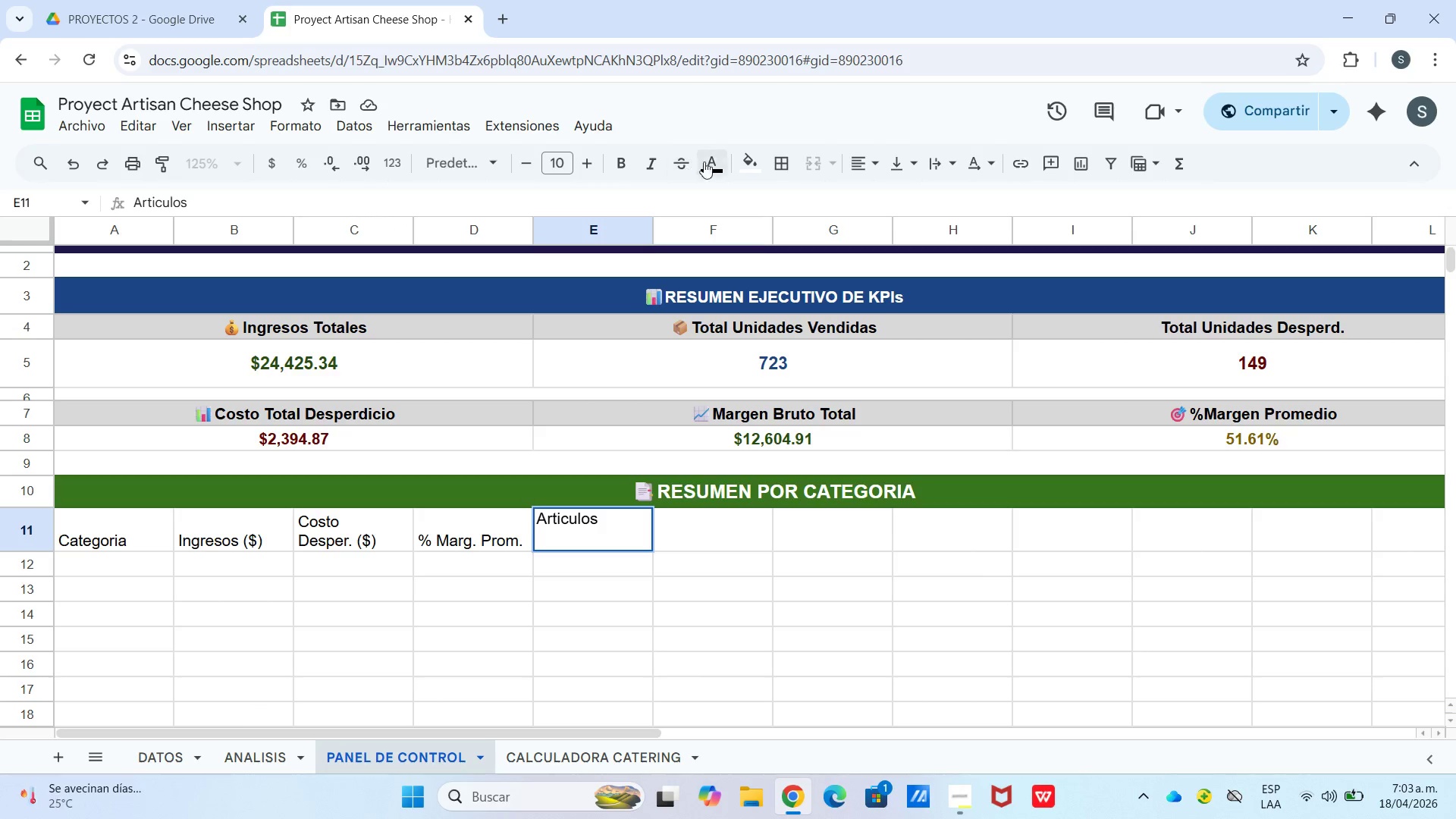 
mouse_move([779, 497])
 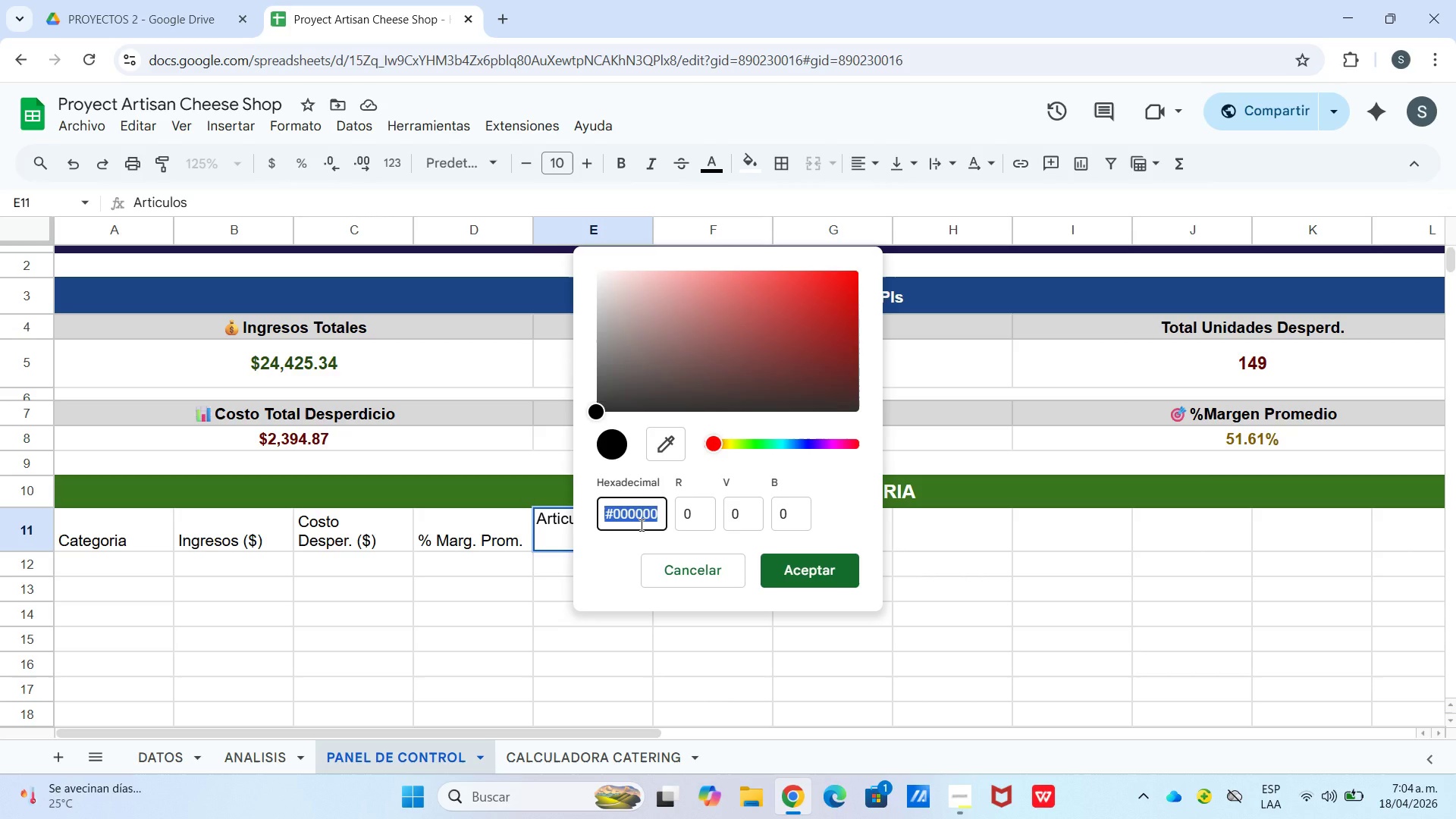 
wait(10.25)
 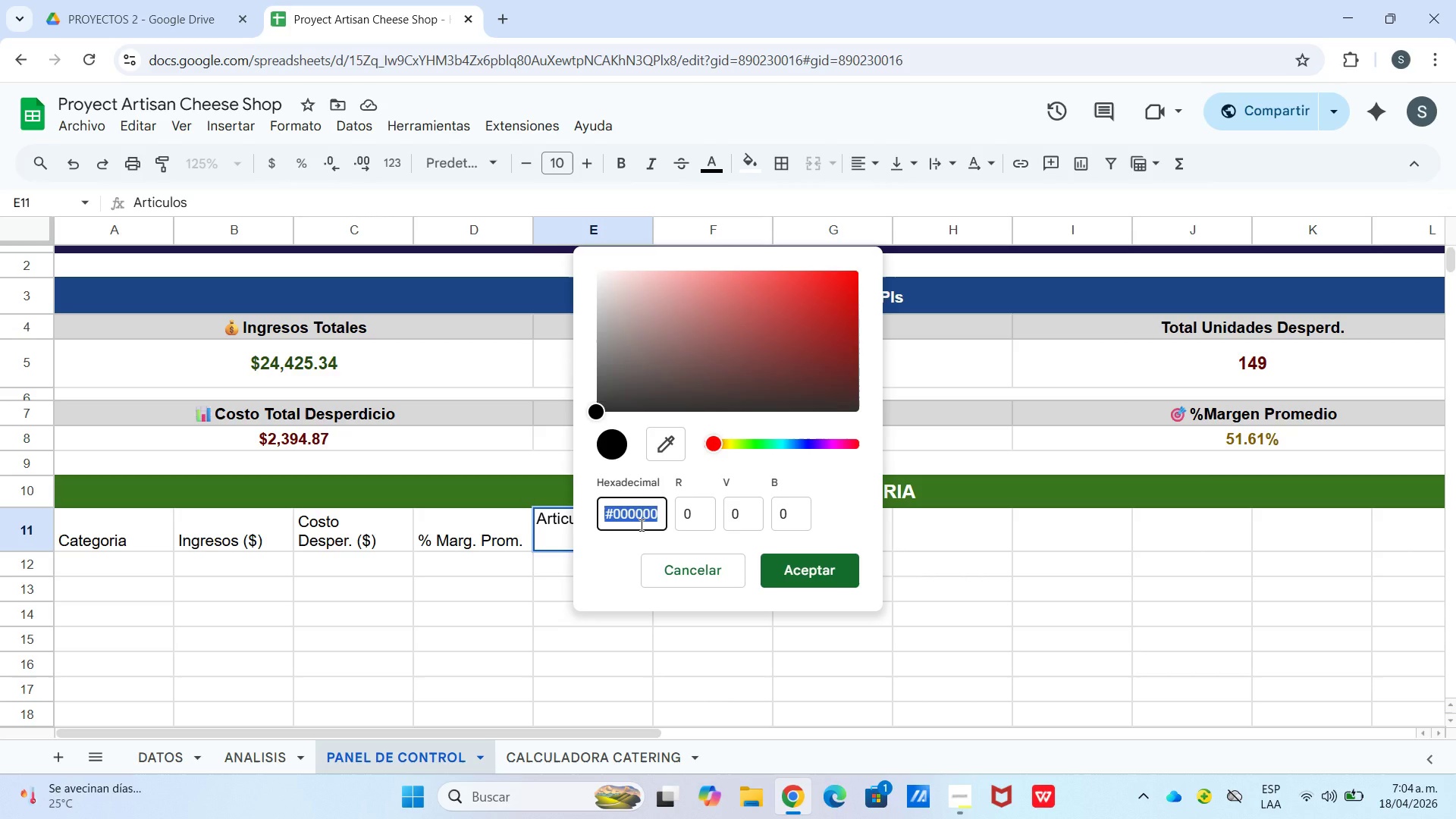 
key(Numpad1)
 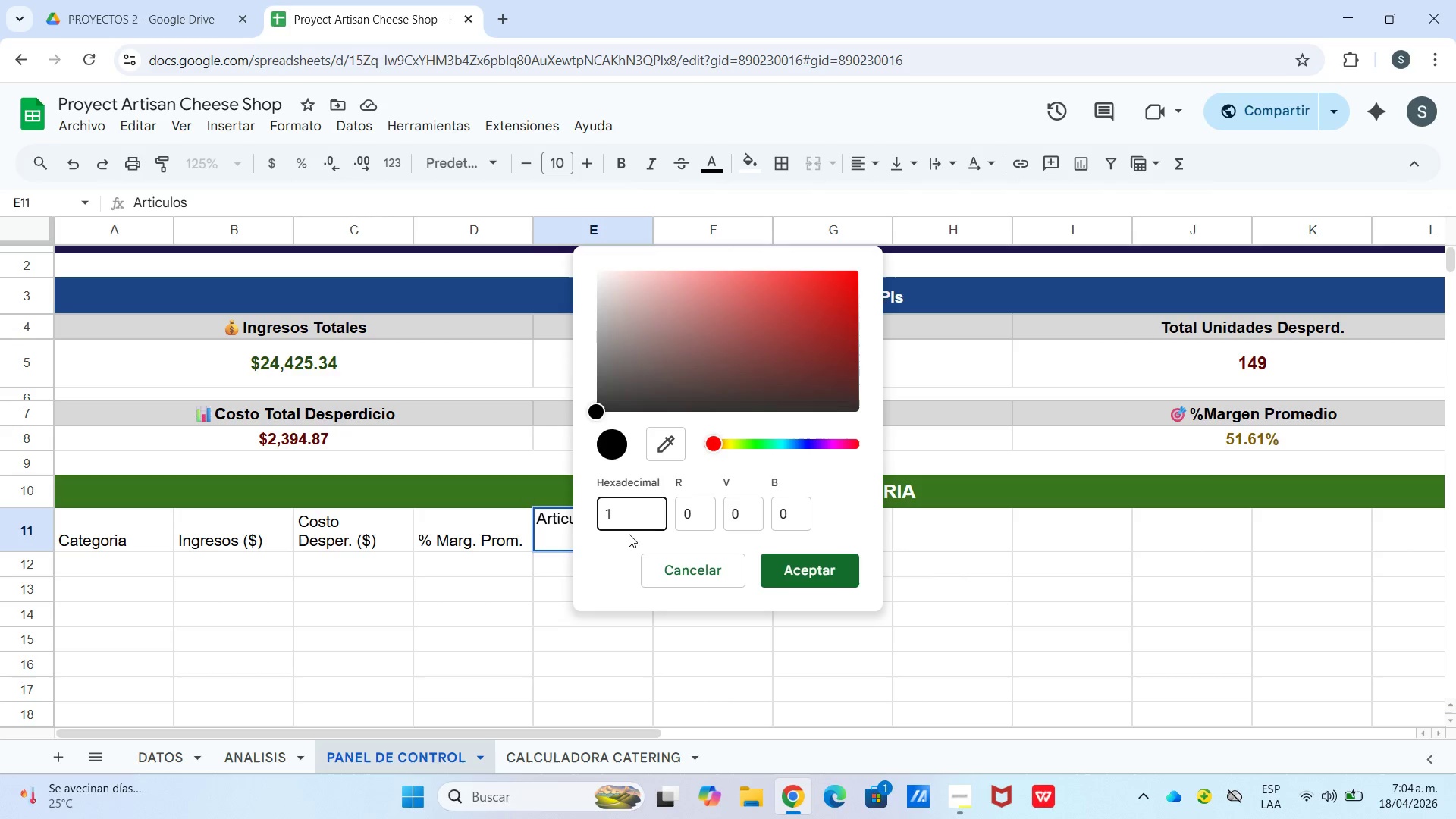 
key(E)
 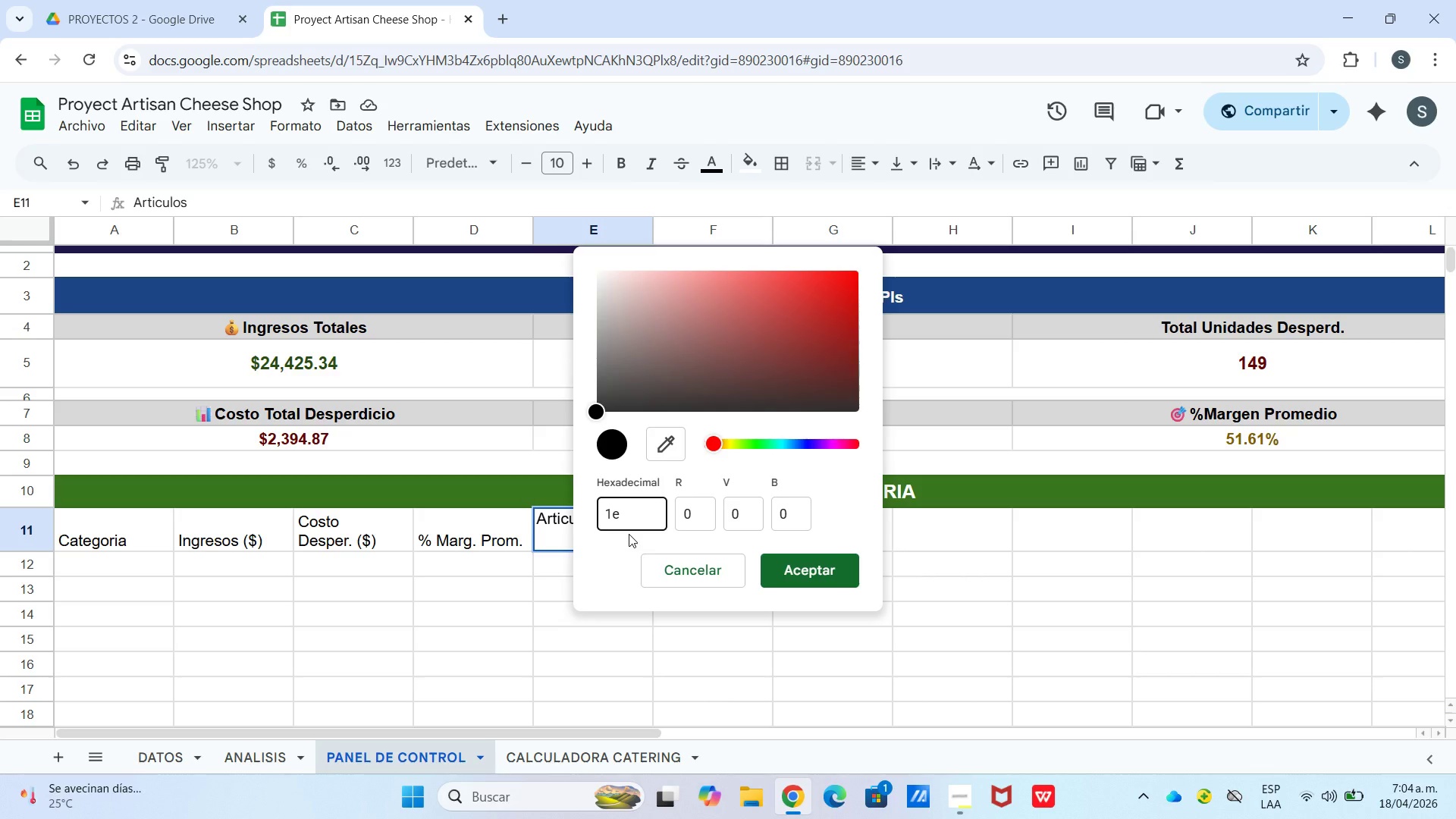 
key(Numpad8)
 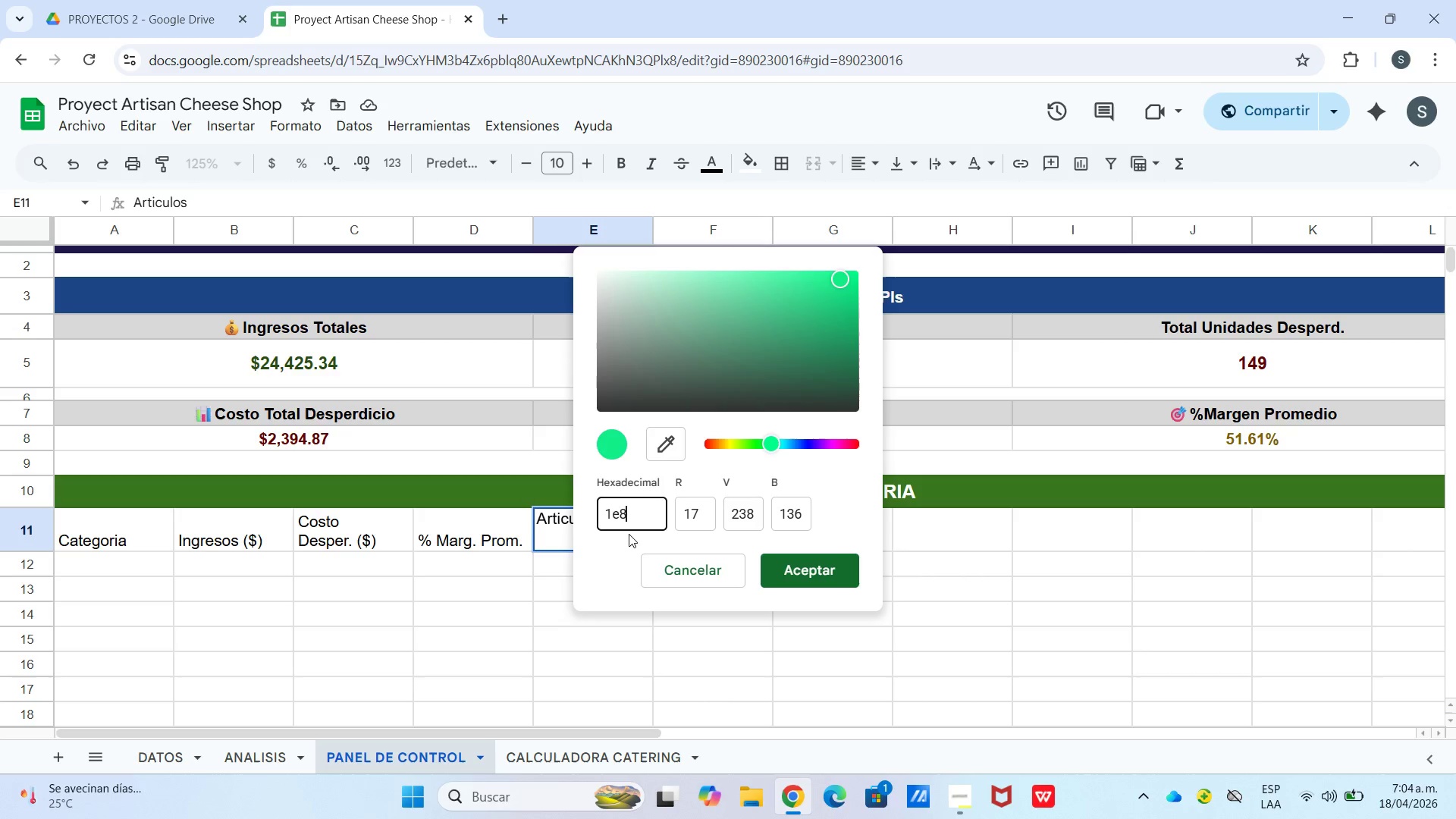 
hold_key(key=Numpad4, duration=0.36)
 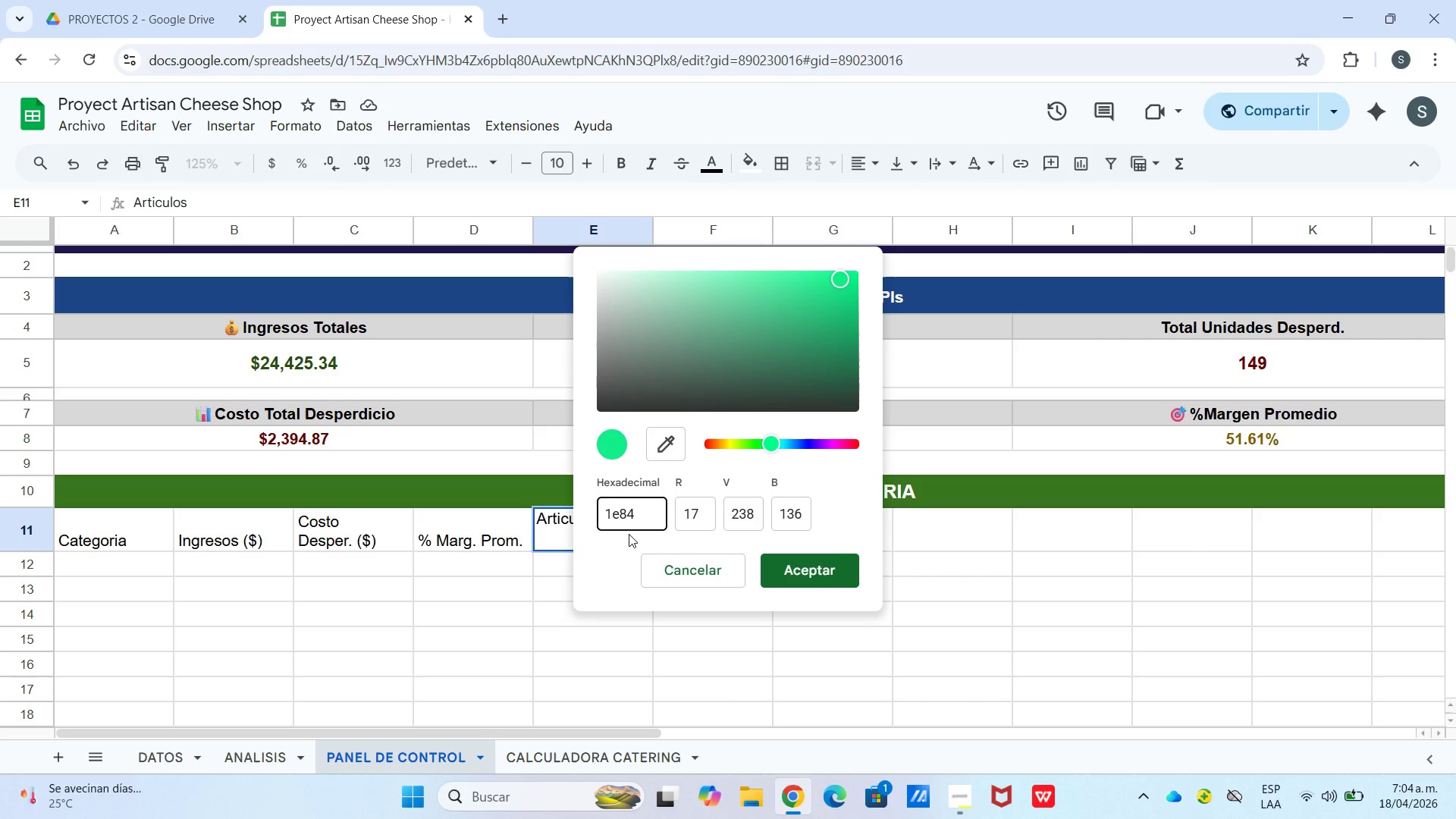 
key(Numpad4)
 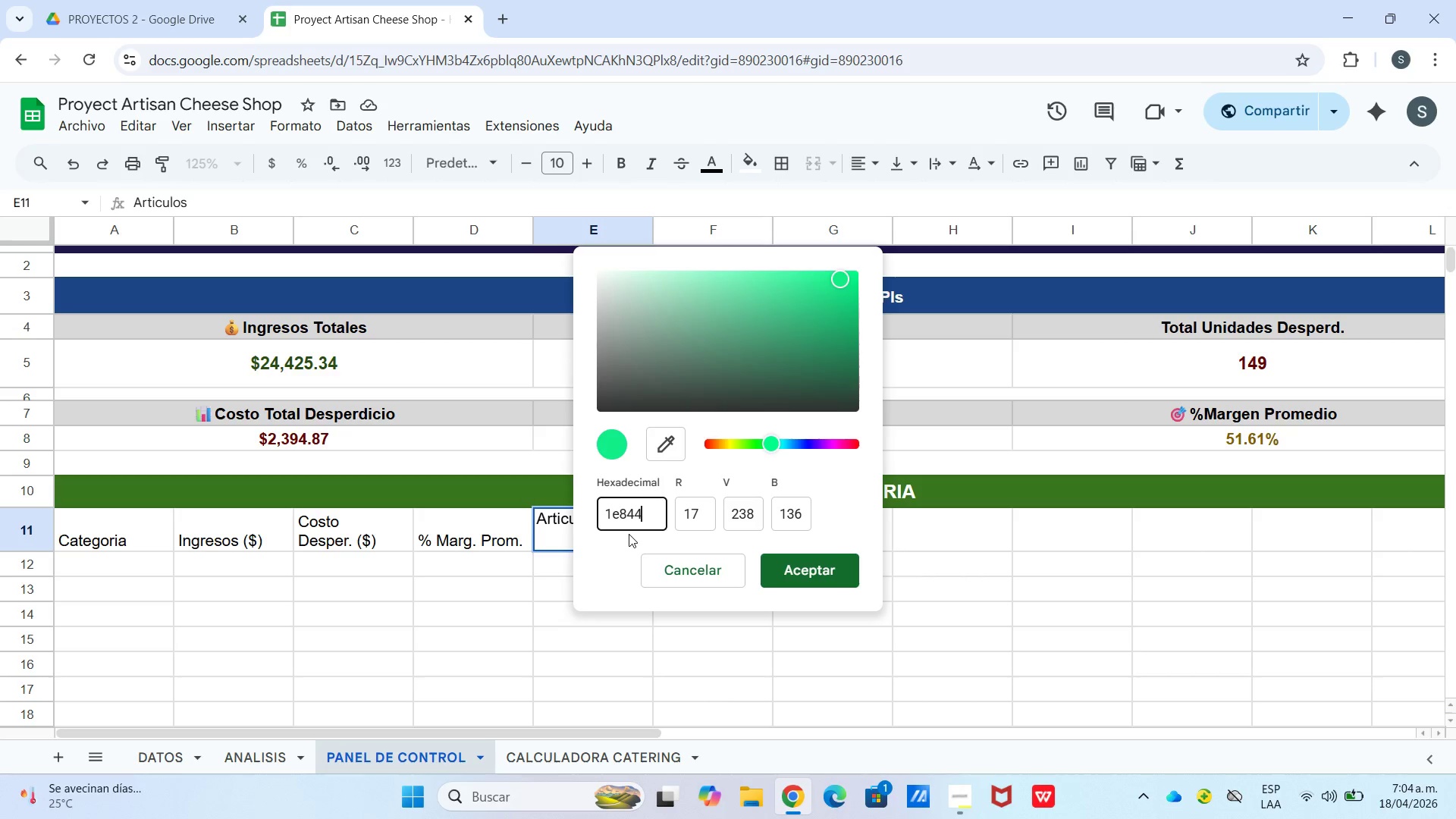 
key(Numpad9)
 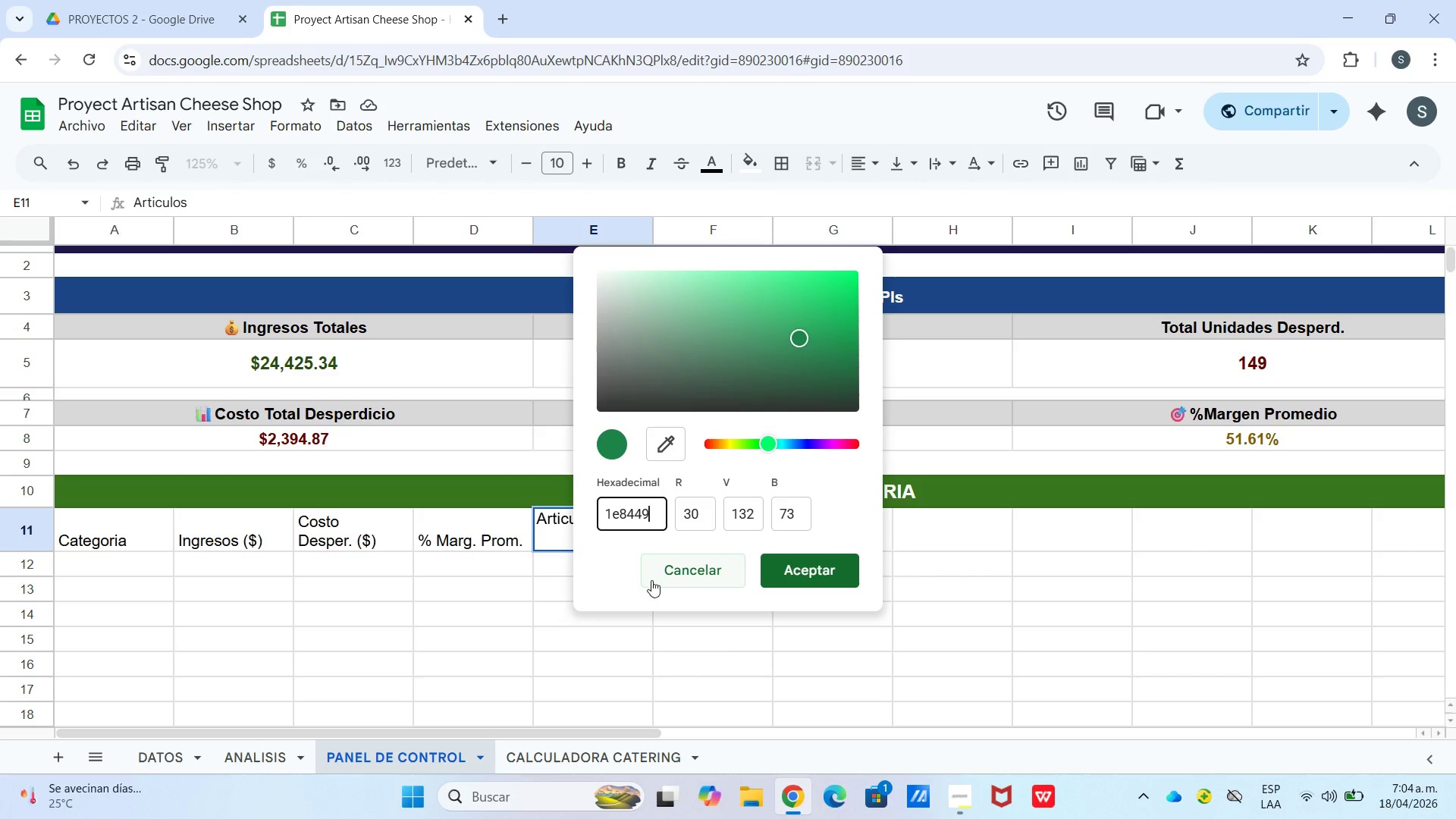 
key(Enter)
 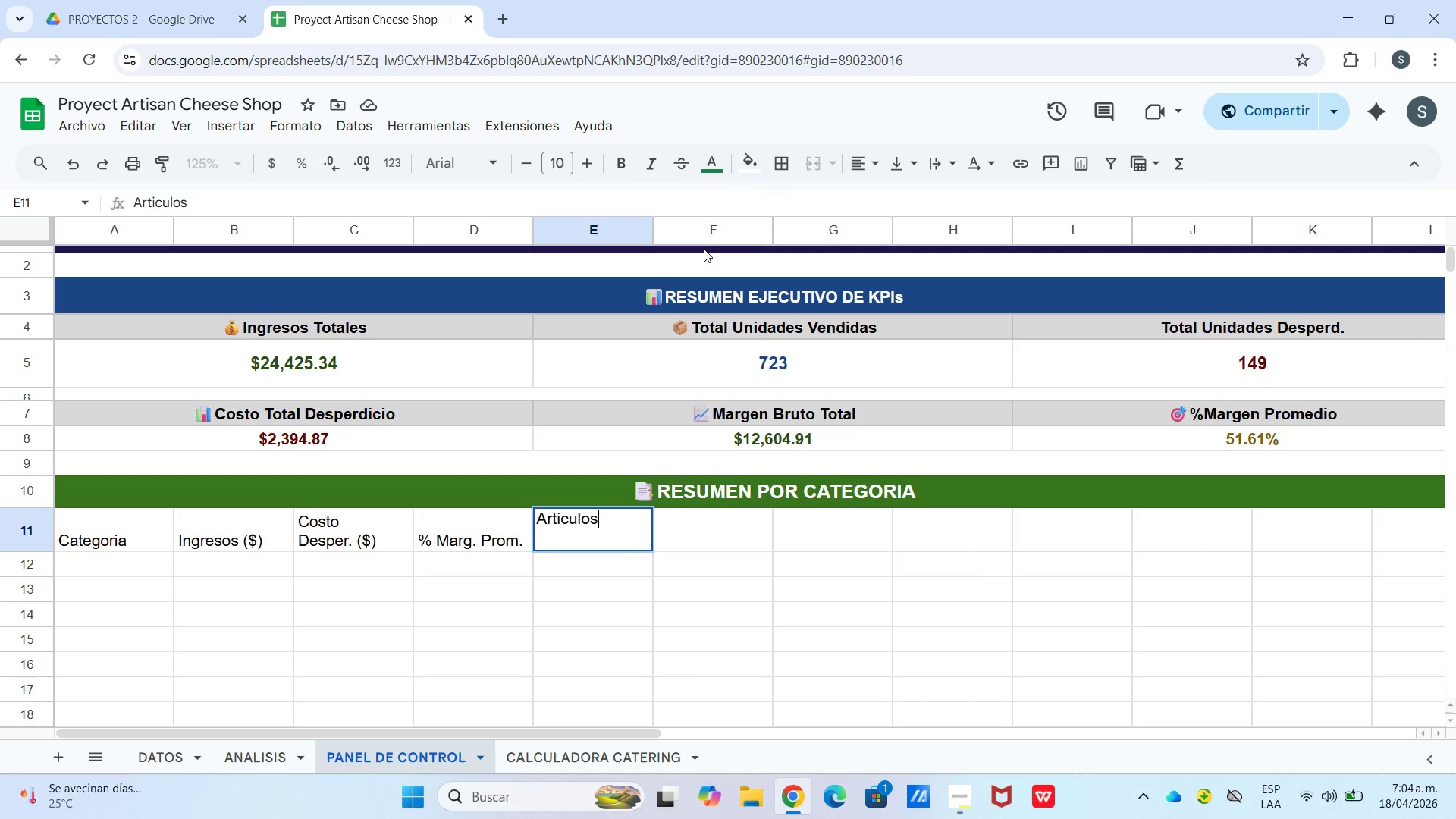 
left_click([717, 173])
 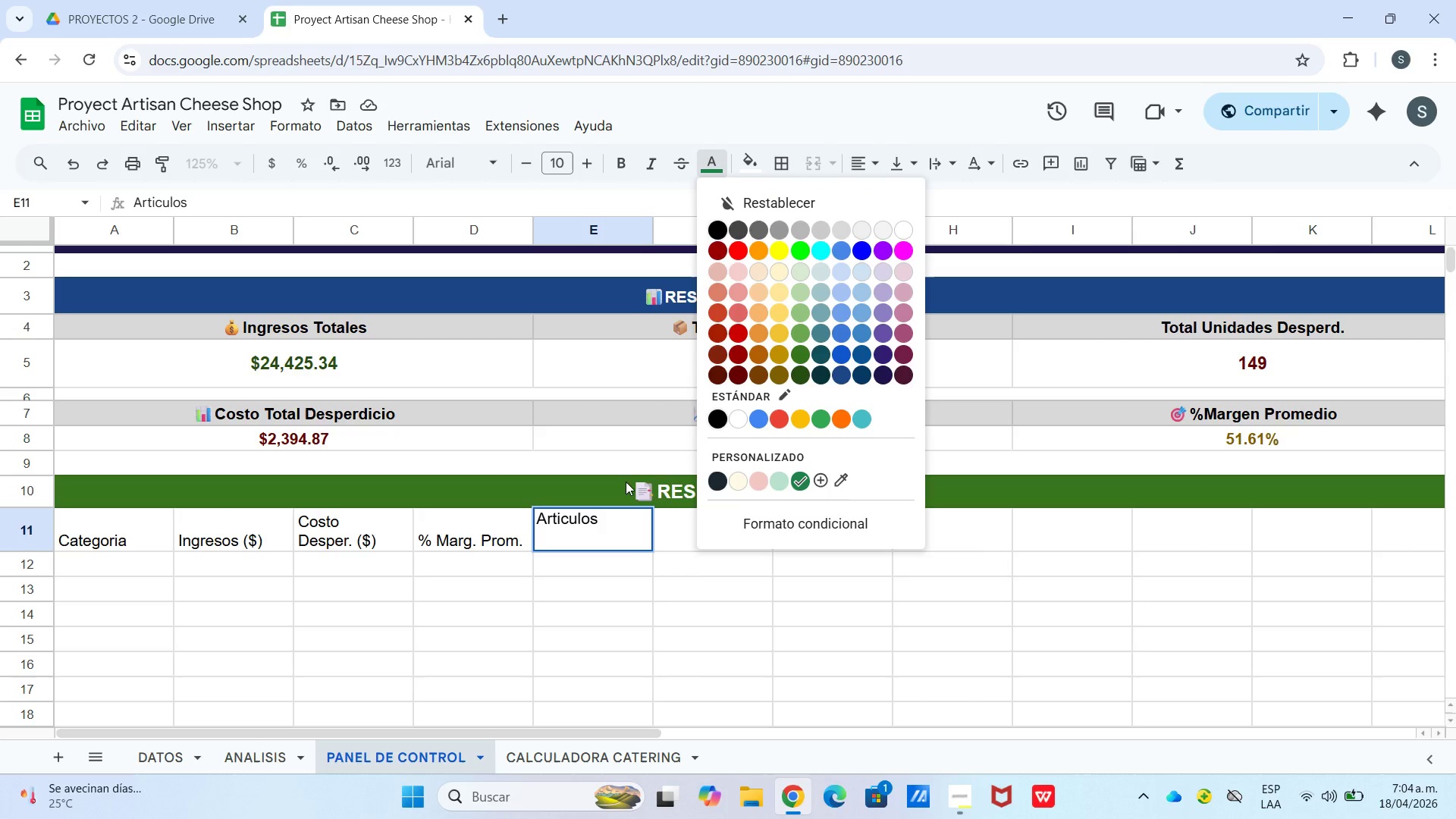 
left_click([625, 491])
 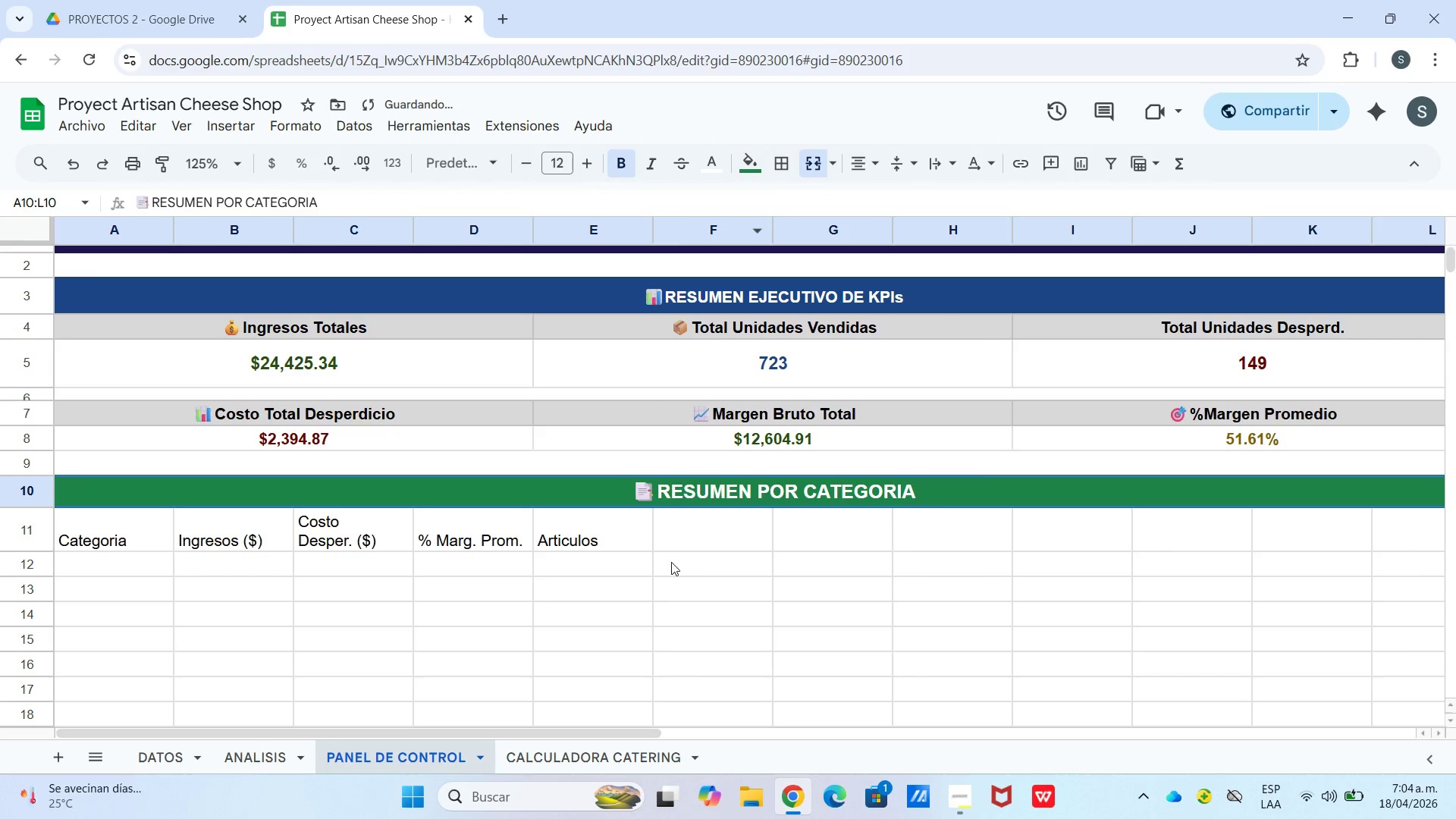 
left_click_drag(start_coordinate=[152, 538], to_coordinate=[546, 528])
 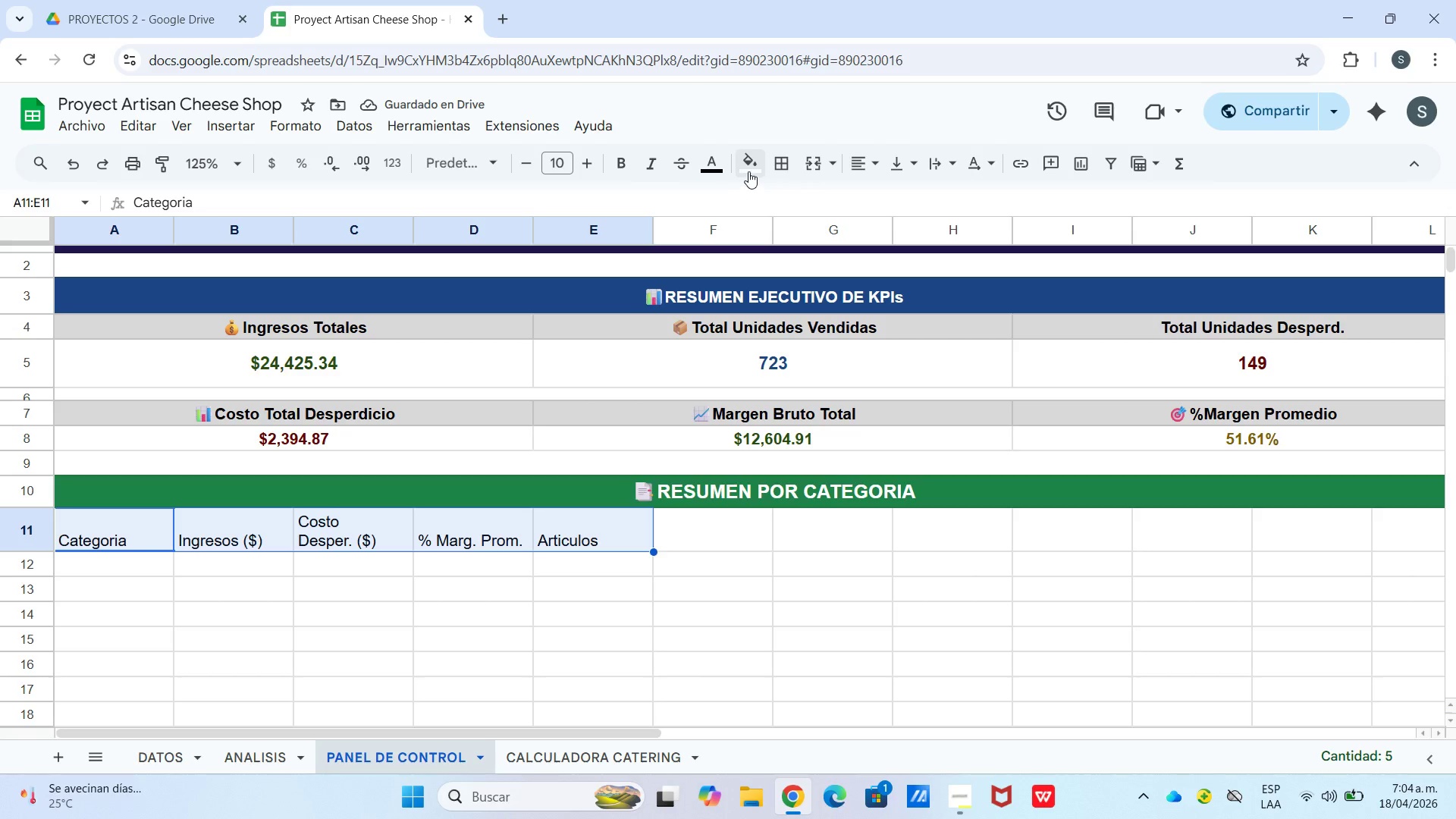 
left_click([750, 169])
 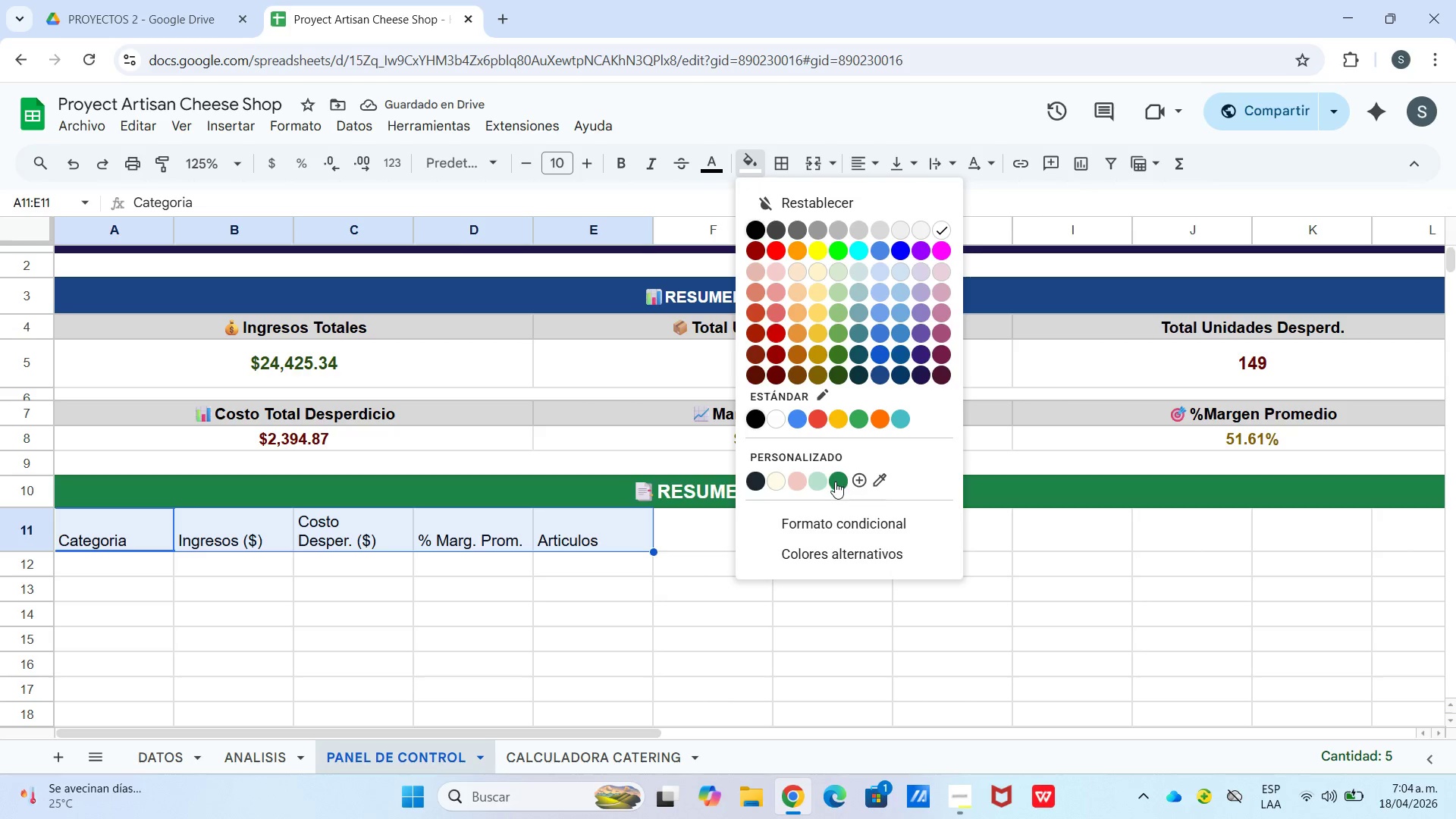 
left_click([837, 482])
 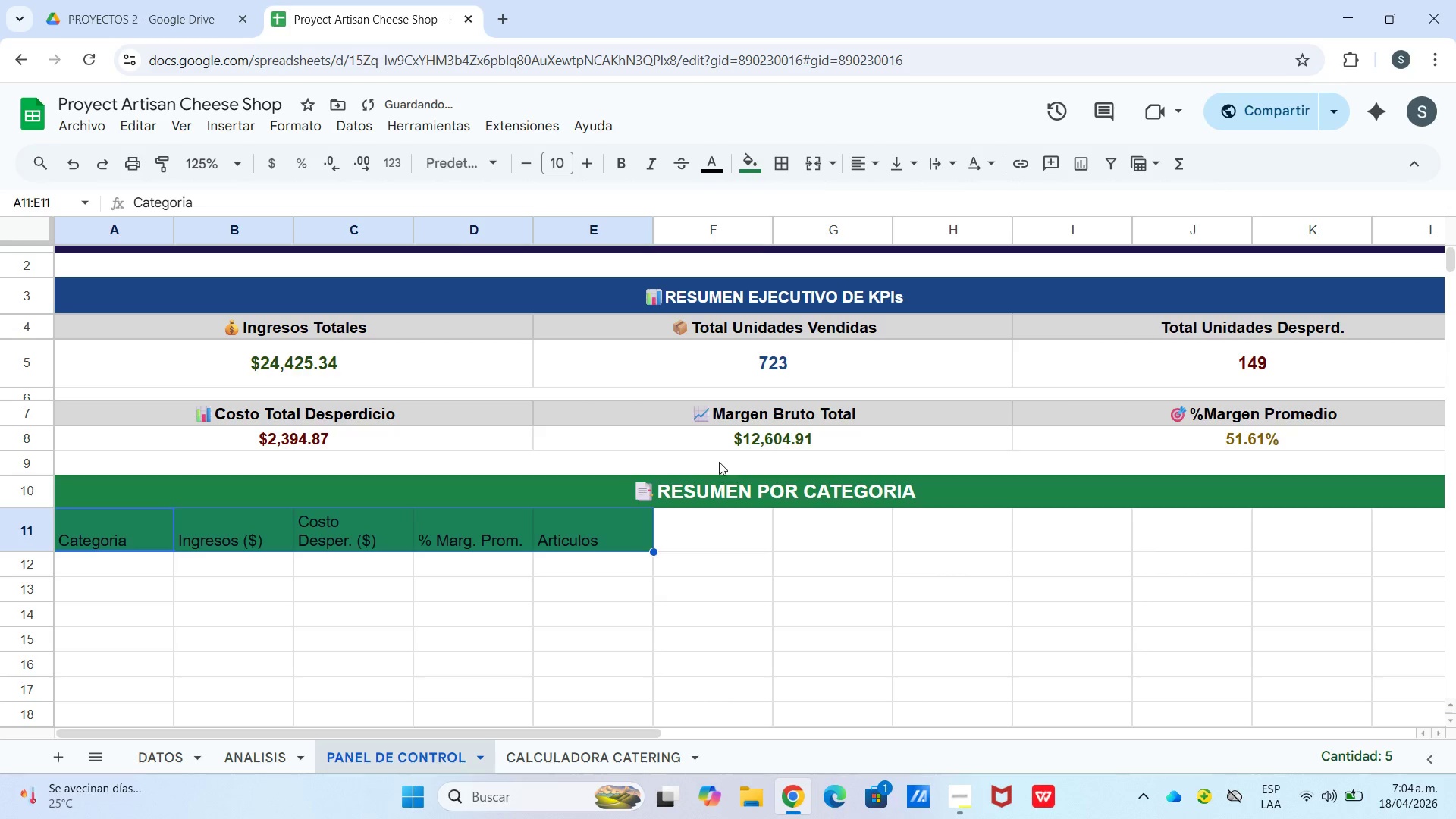 
left_click([693, 542])
 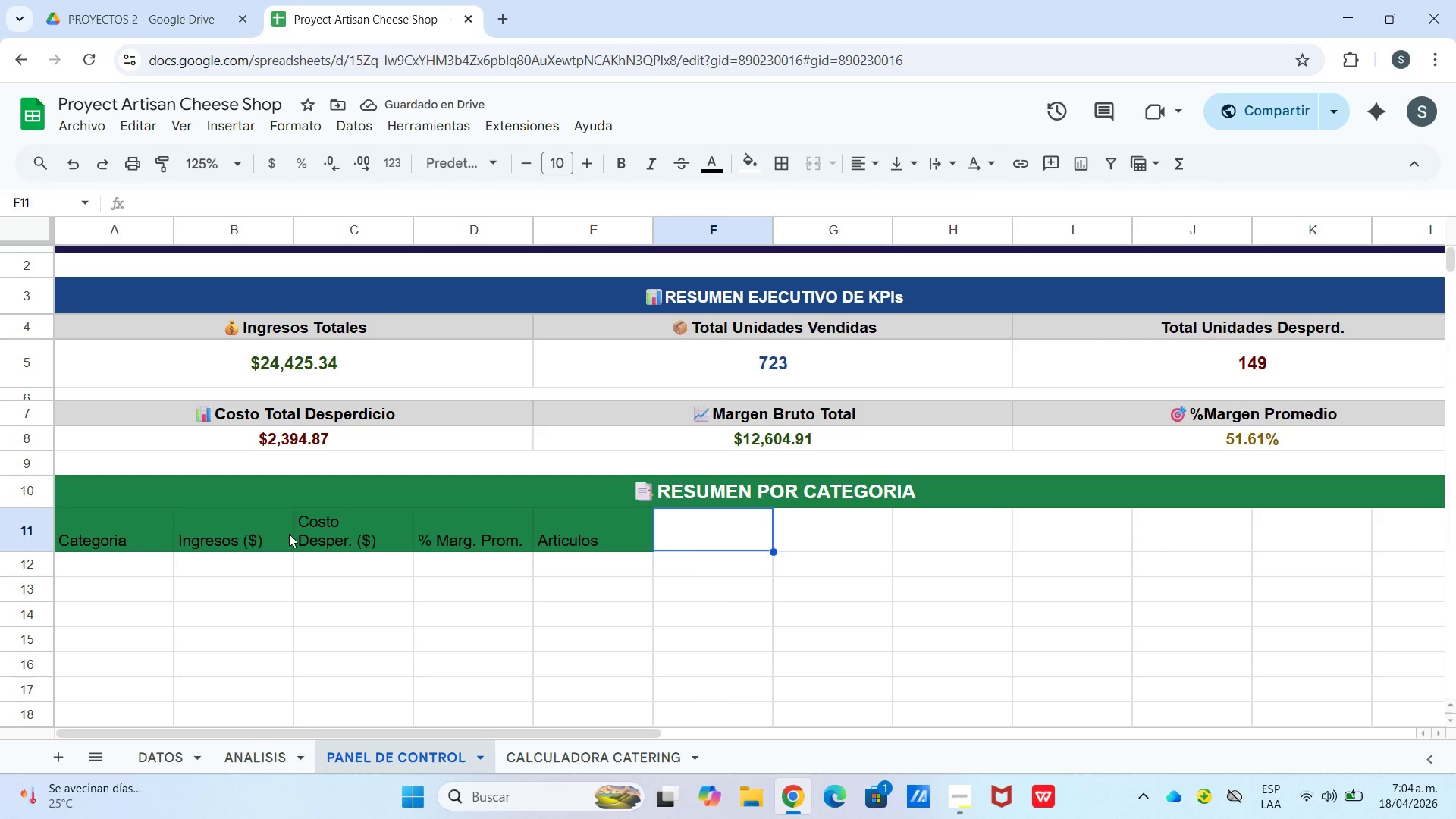 
left_click_drag(start_coordinate=[118, 526], to_coordinate=[559, 538])
 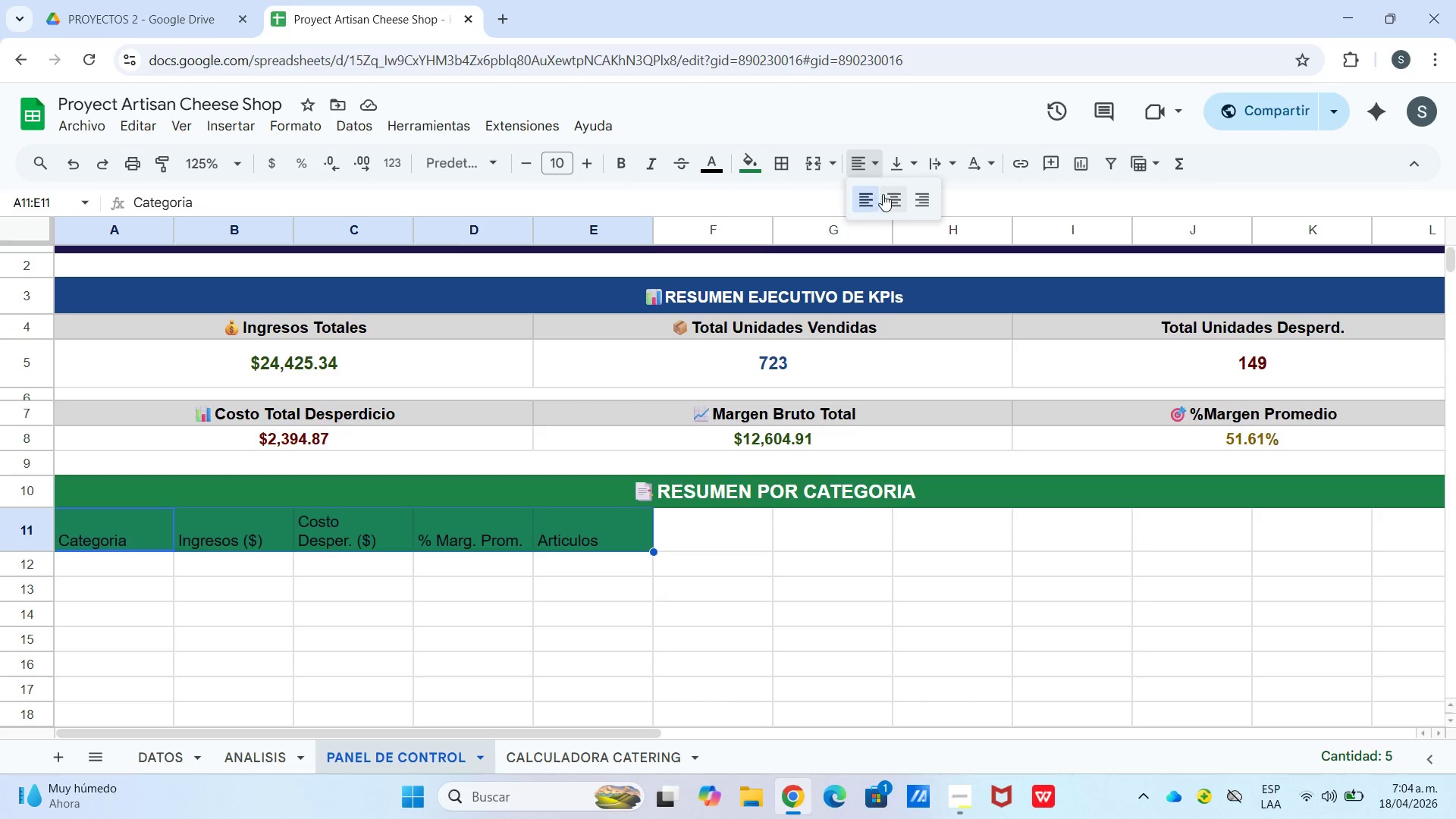 
double_click([899, 171])
 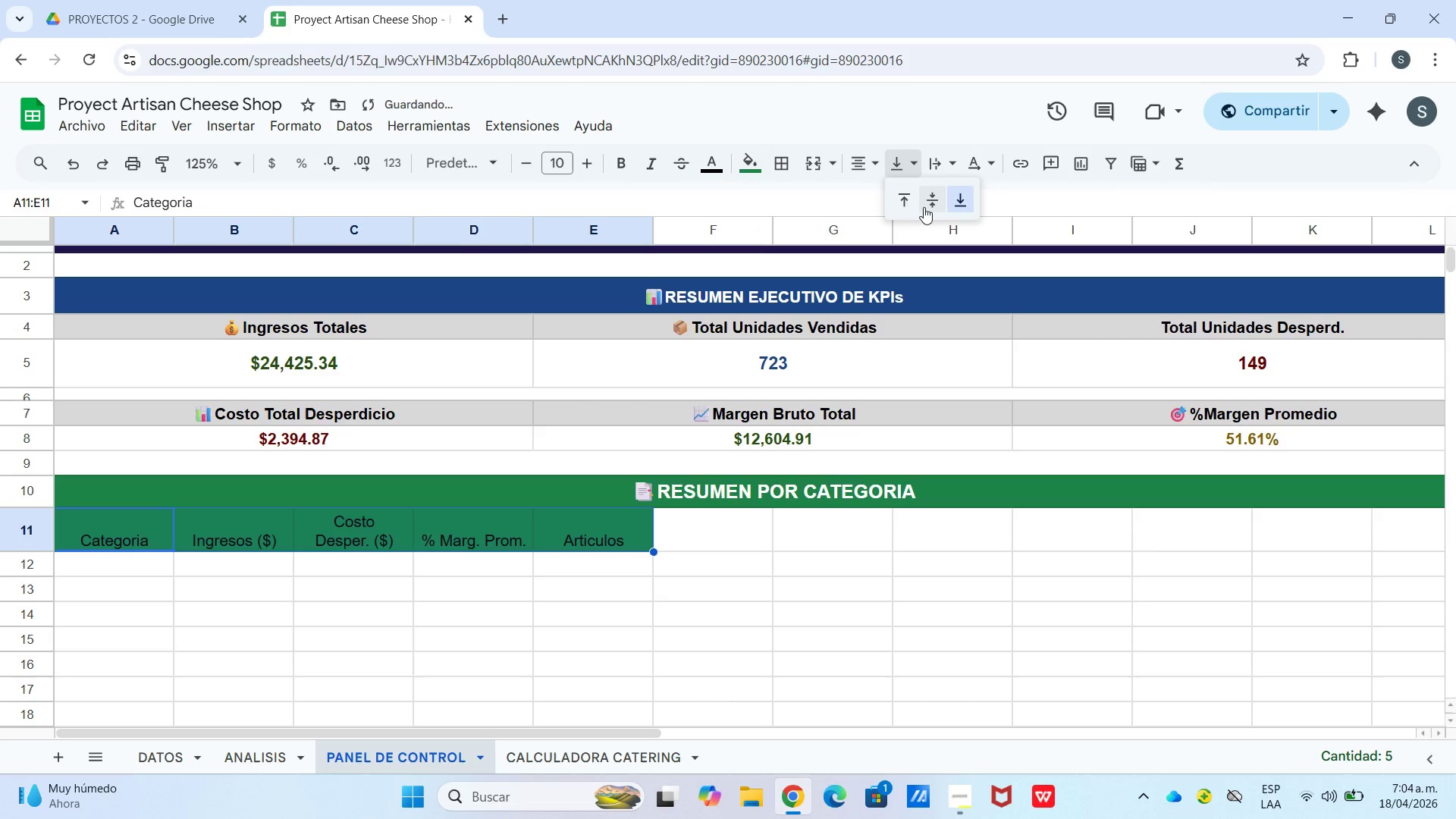 
left_click([927, 208])
 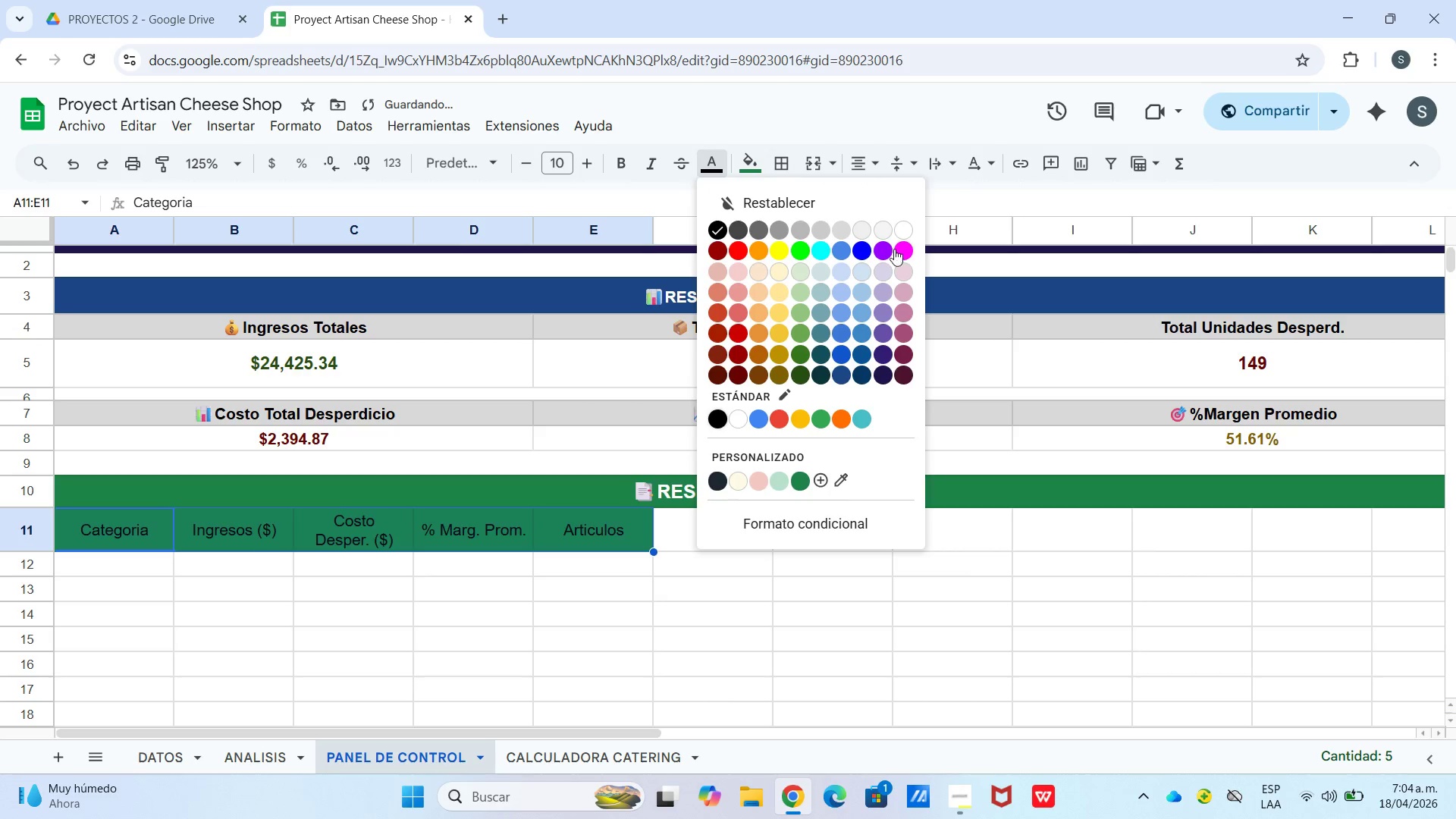 
left_click([899, 227])
 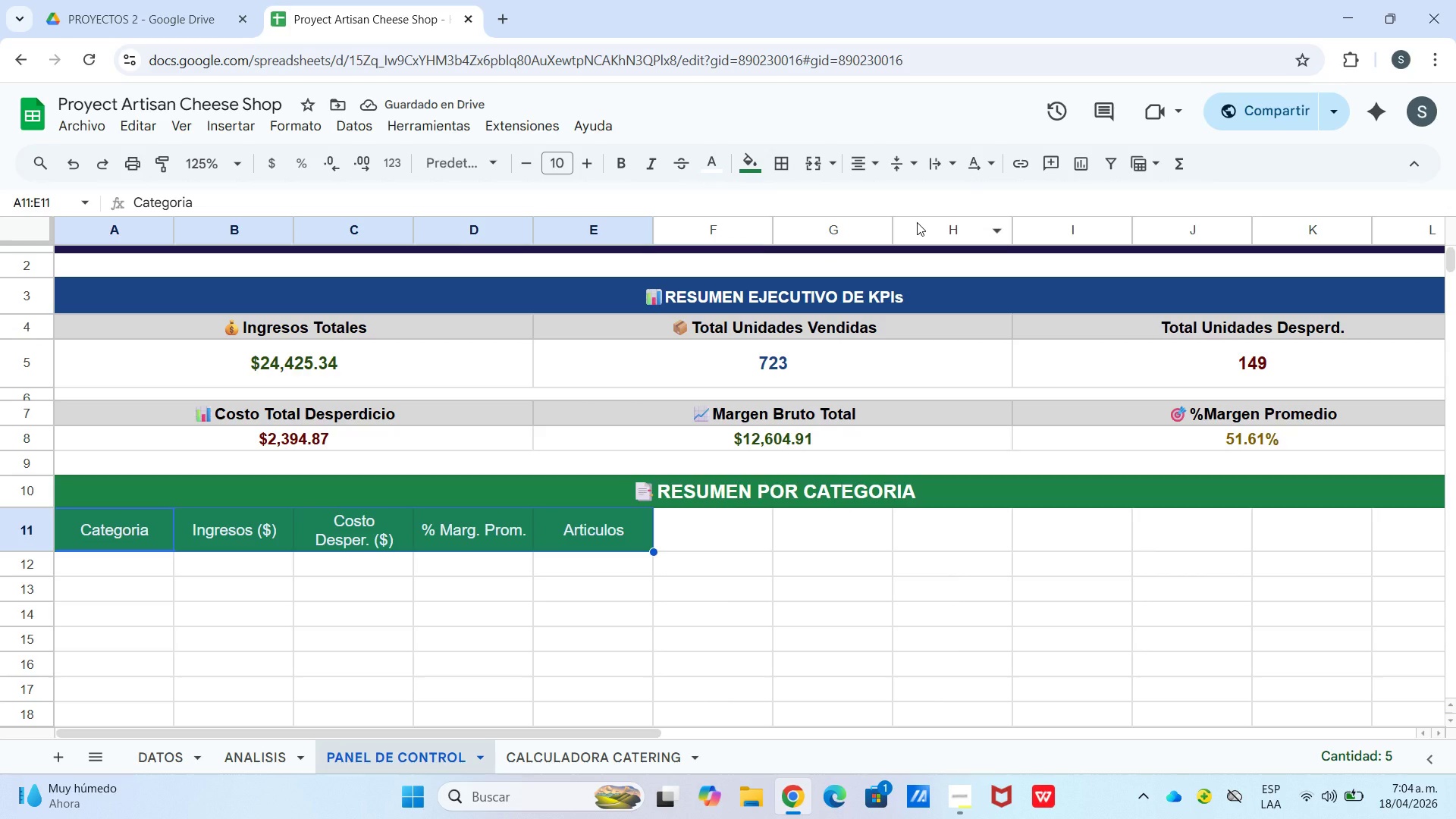 
wait(9.33)
 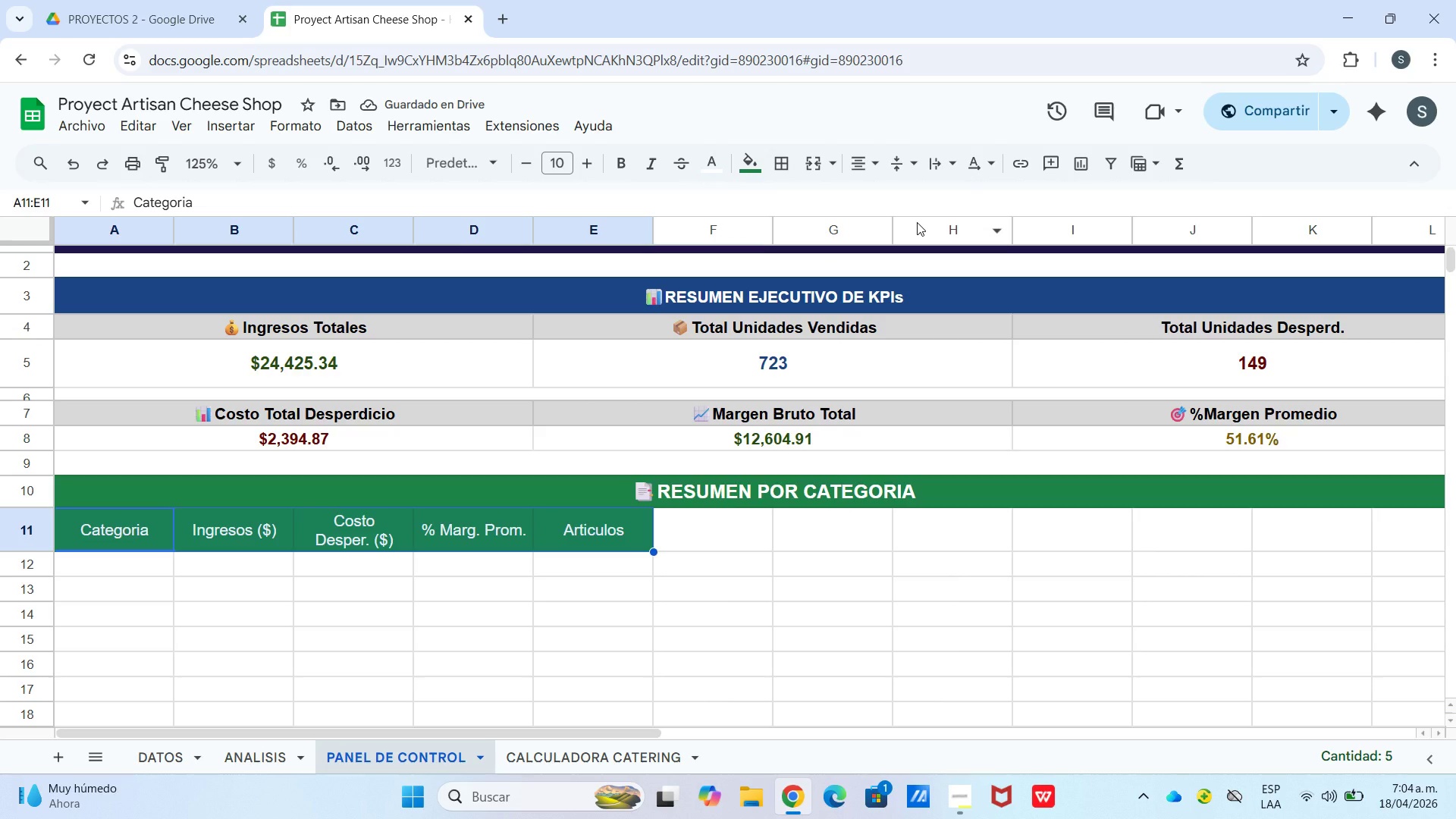 
left_click([629, 171])
 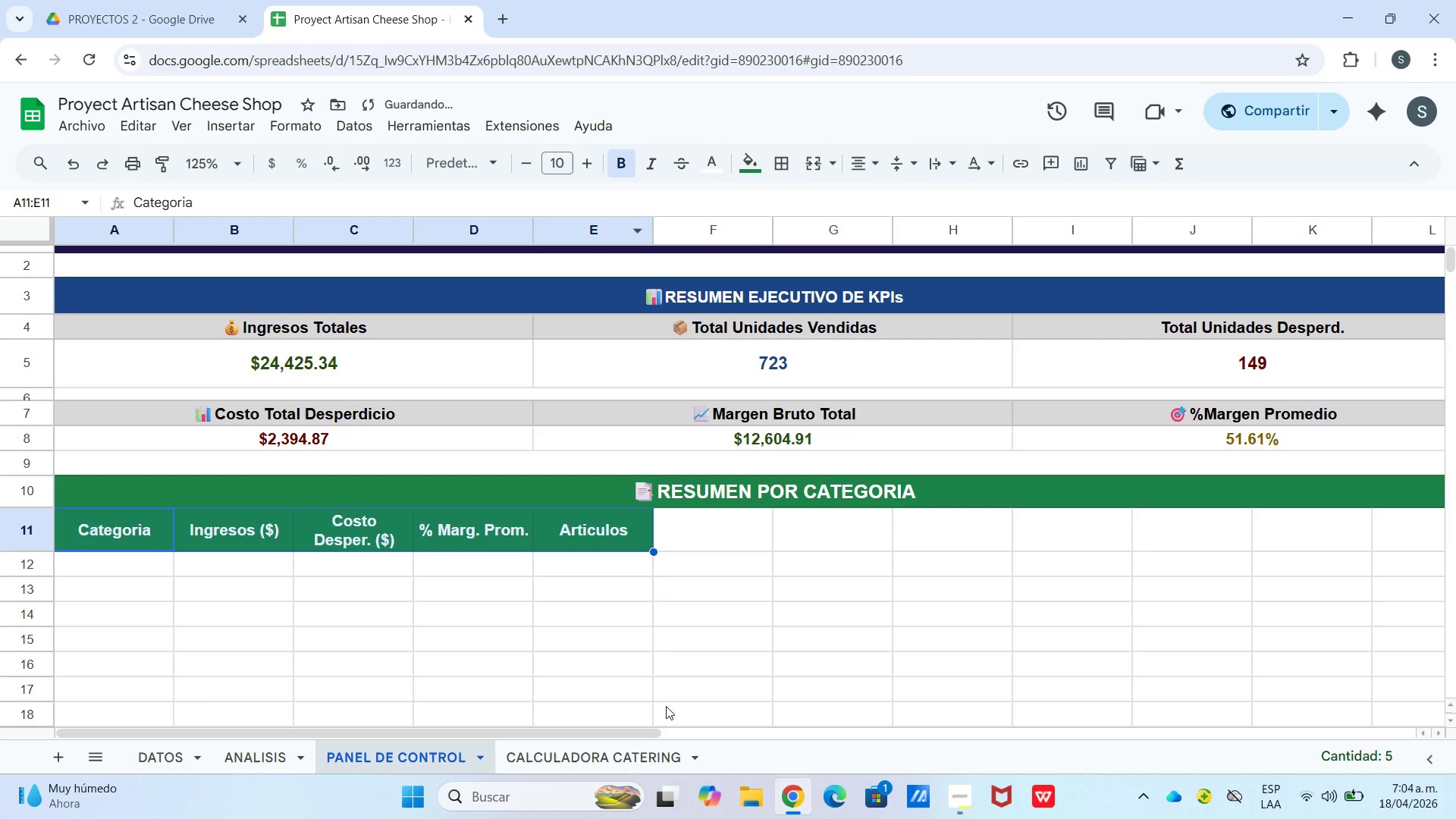 
left_click_drag(start_coordinate=[667, 703], to_coordinate=[665, 695])
 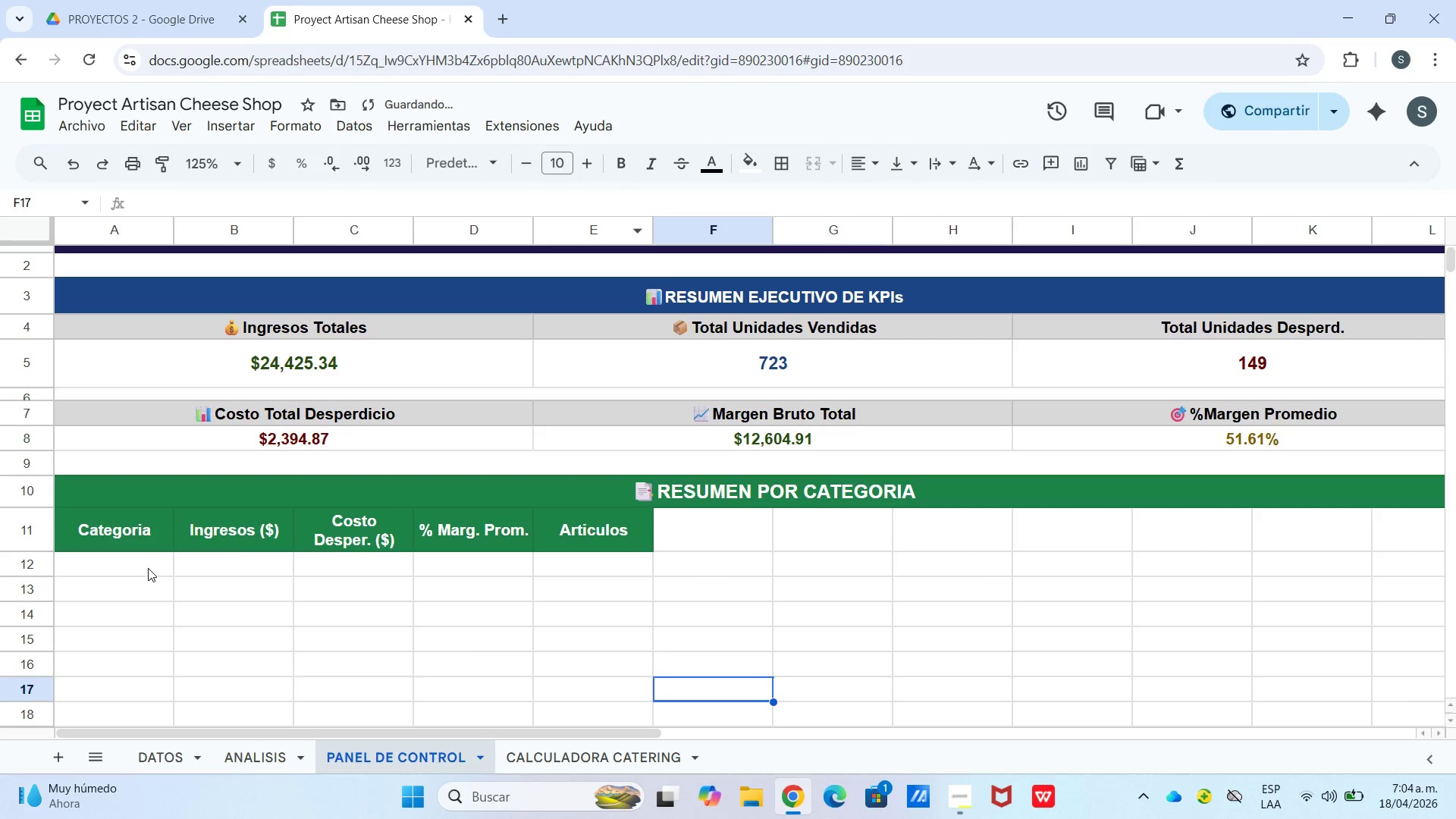 
left_click([148, 566])
 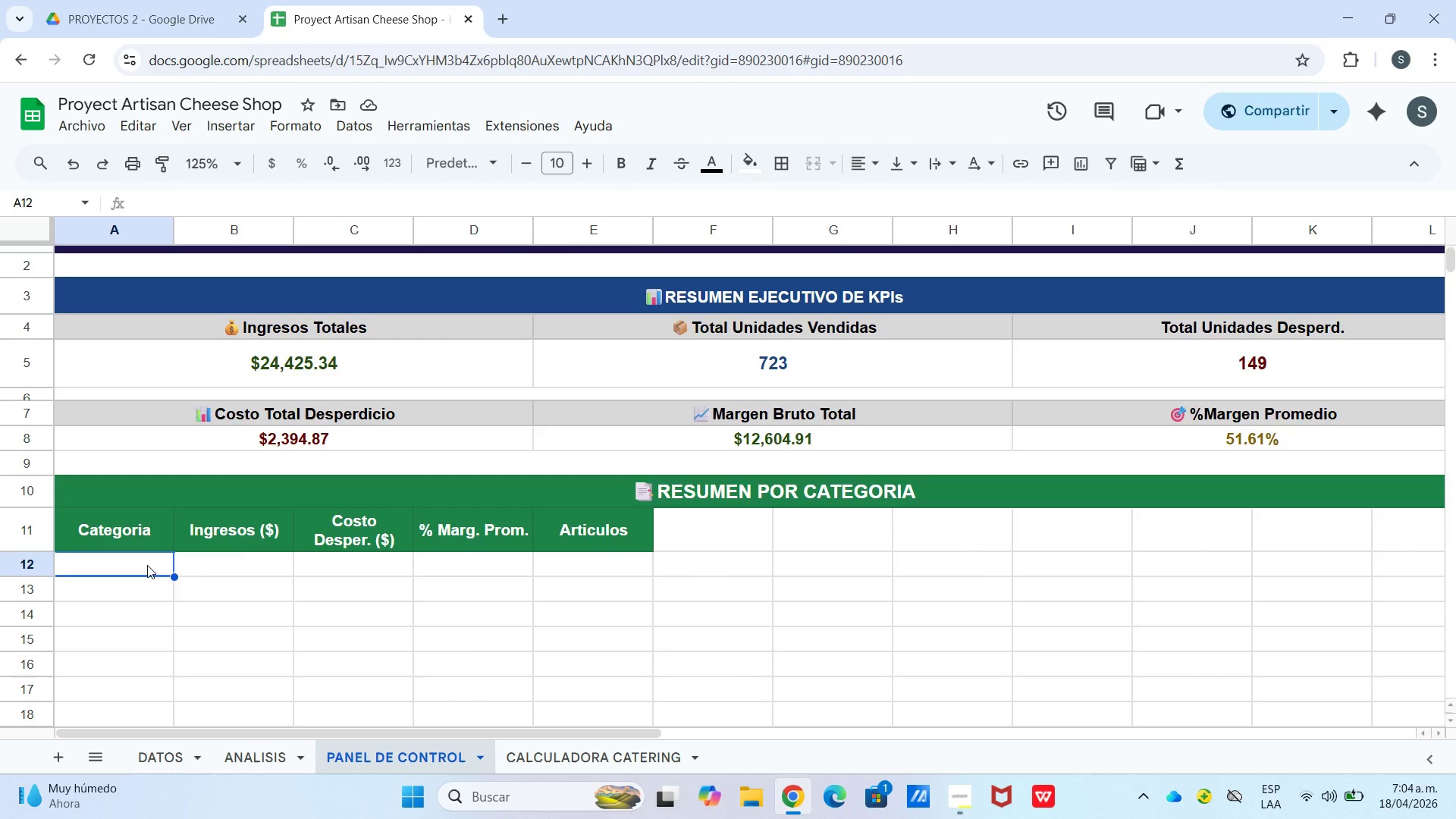 
wait(7.02)
 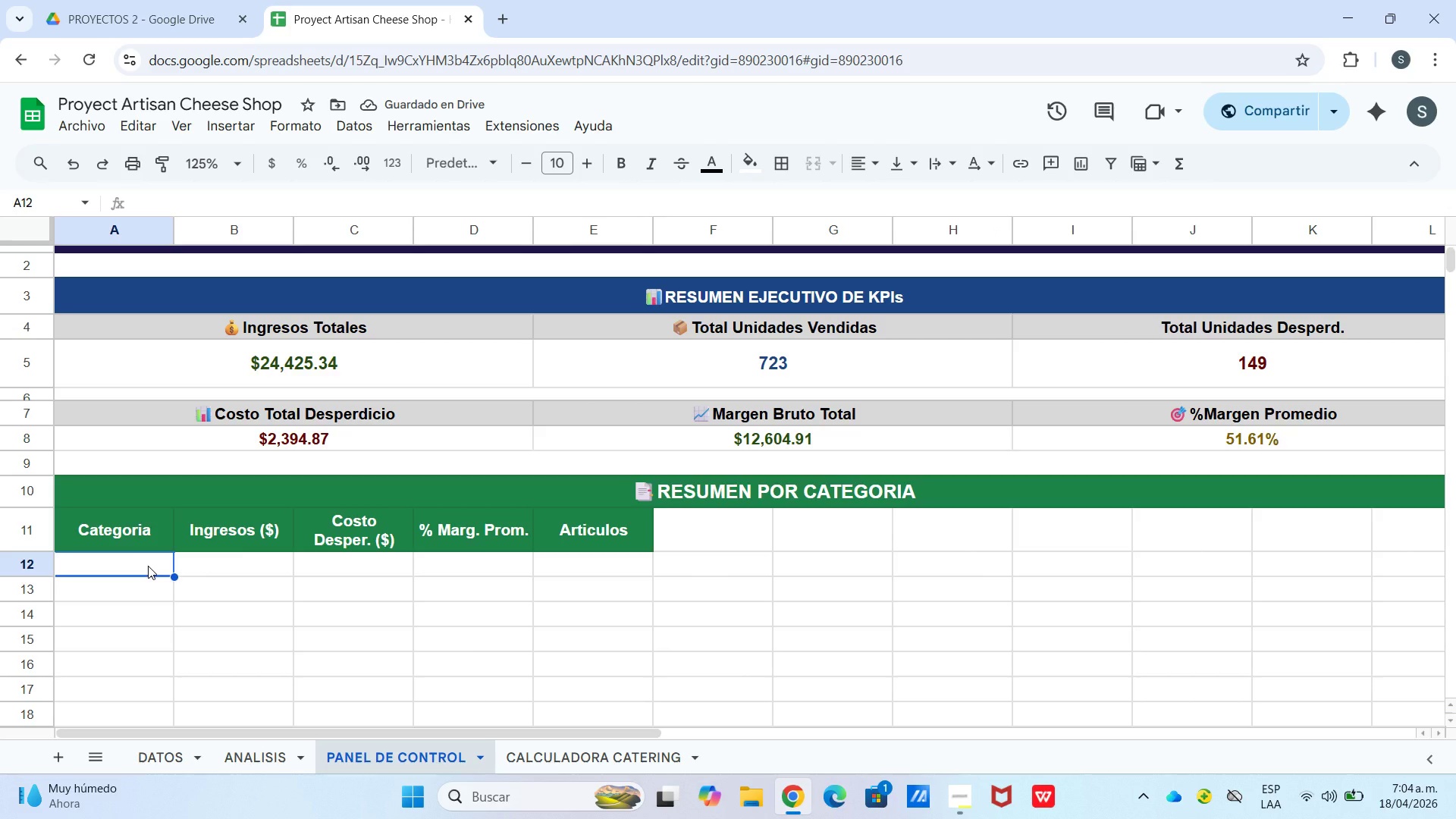 
type(Quesos Blandos)
 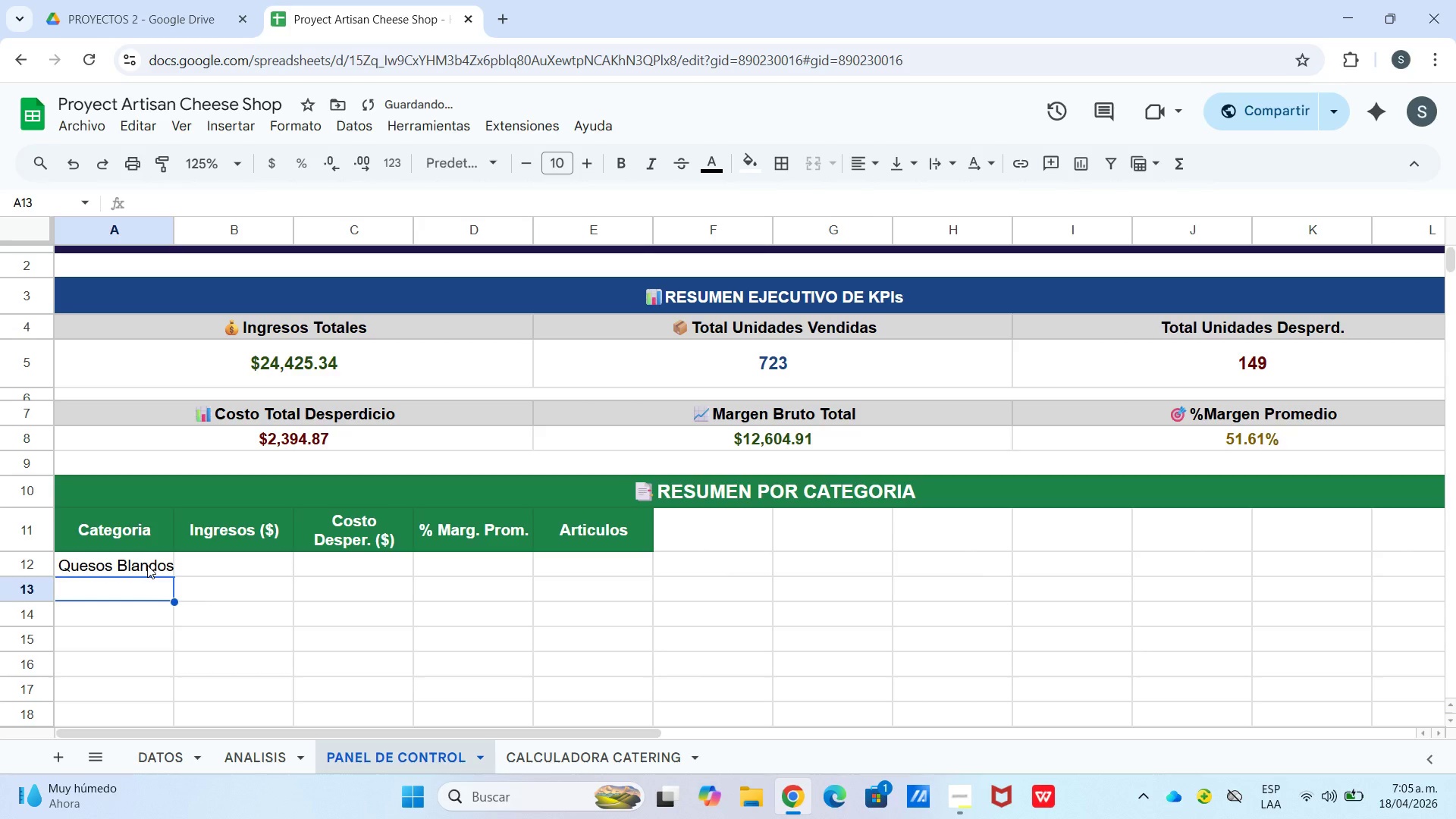 
 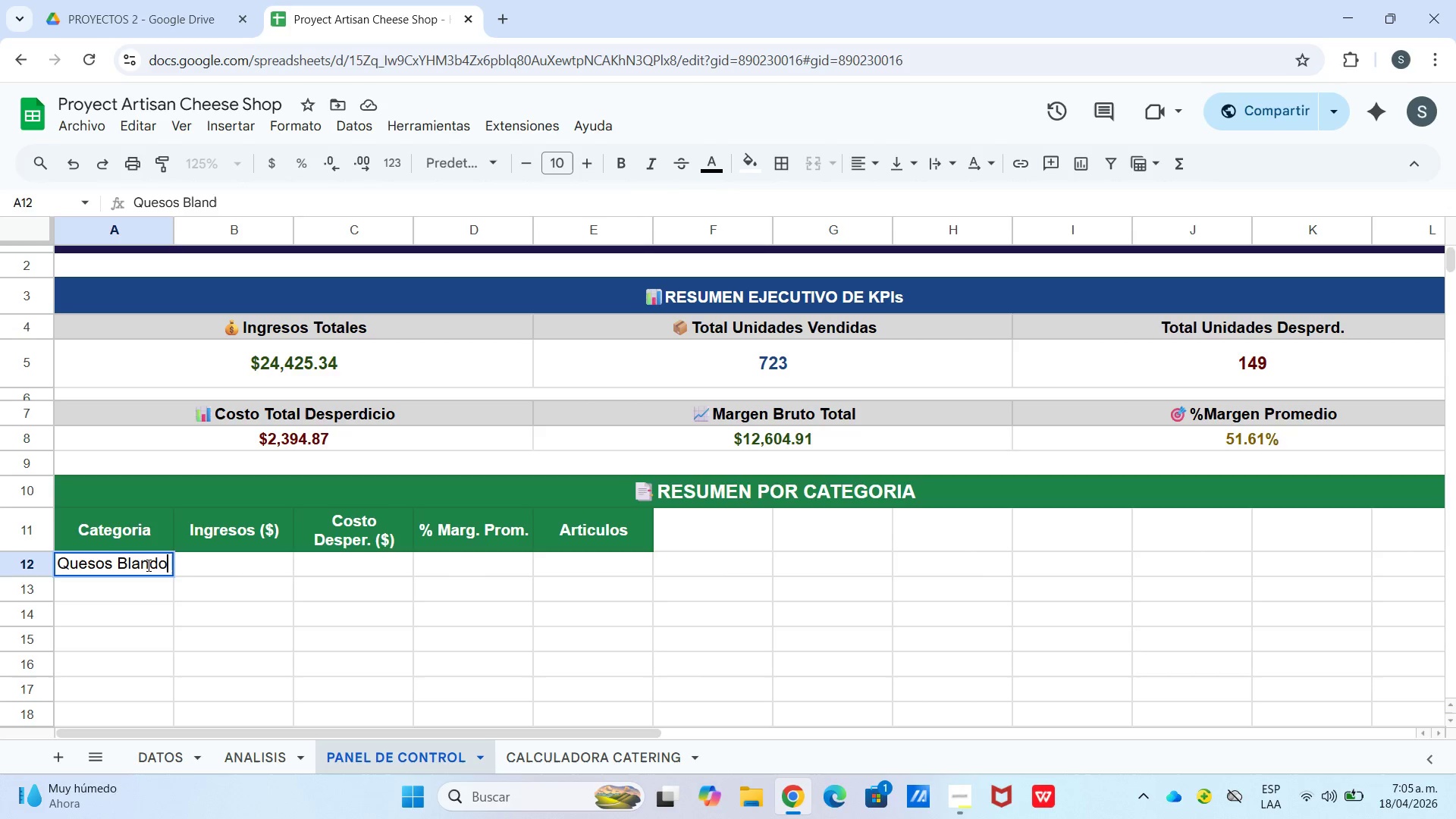 
key(Enter)
 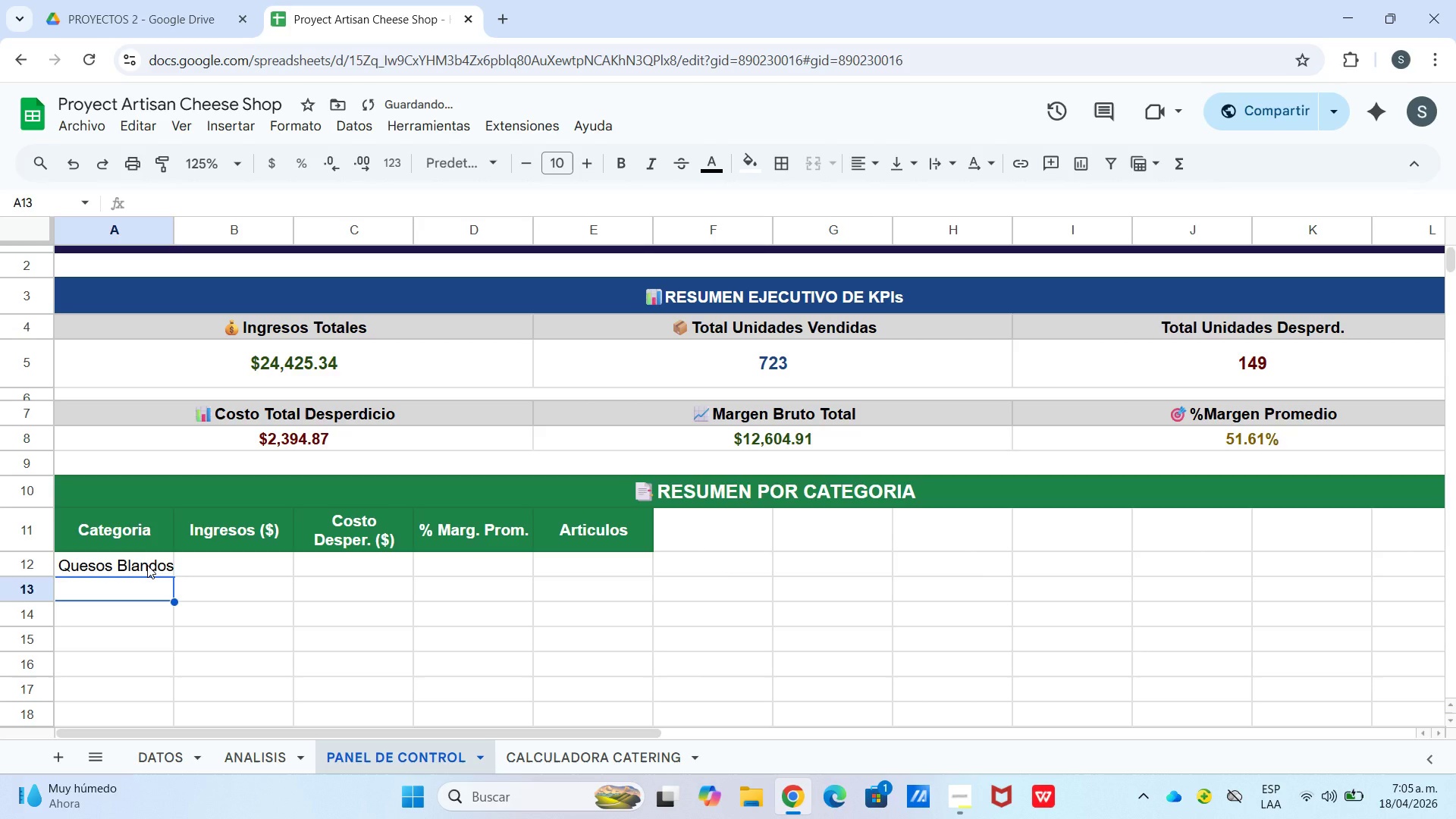 
type(Quesos DU)
key(Backspace)
type(uros)
 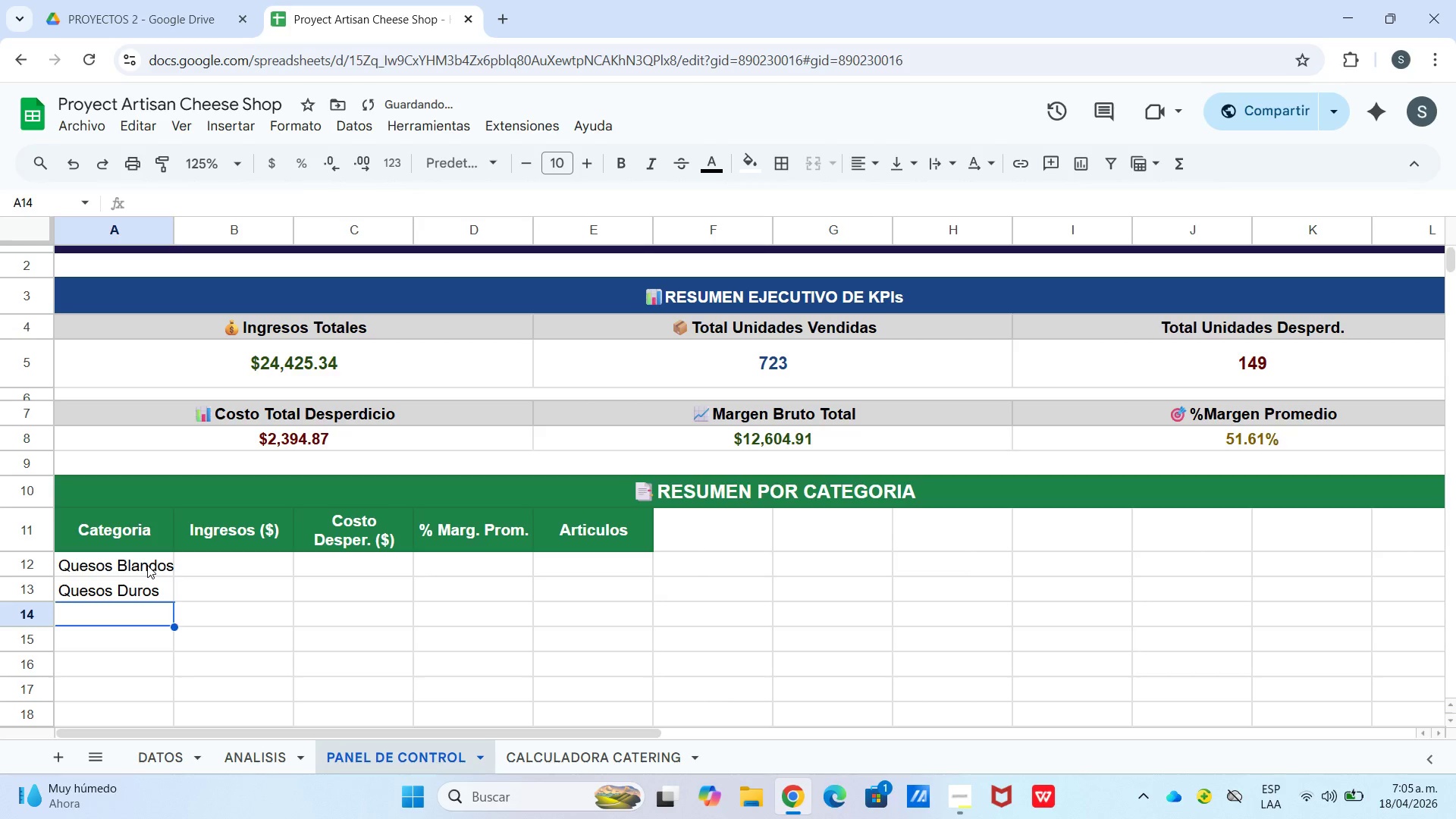 
 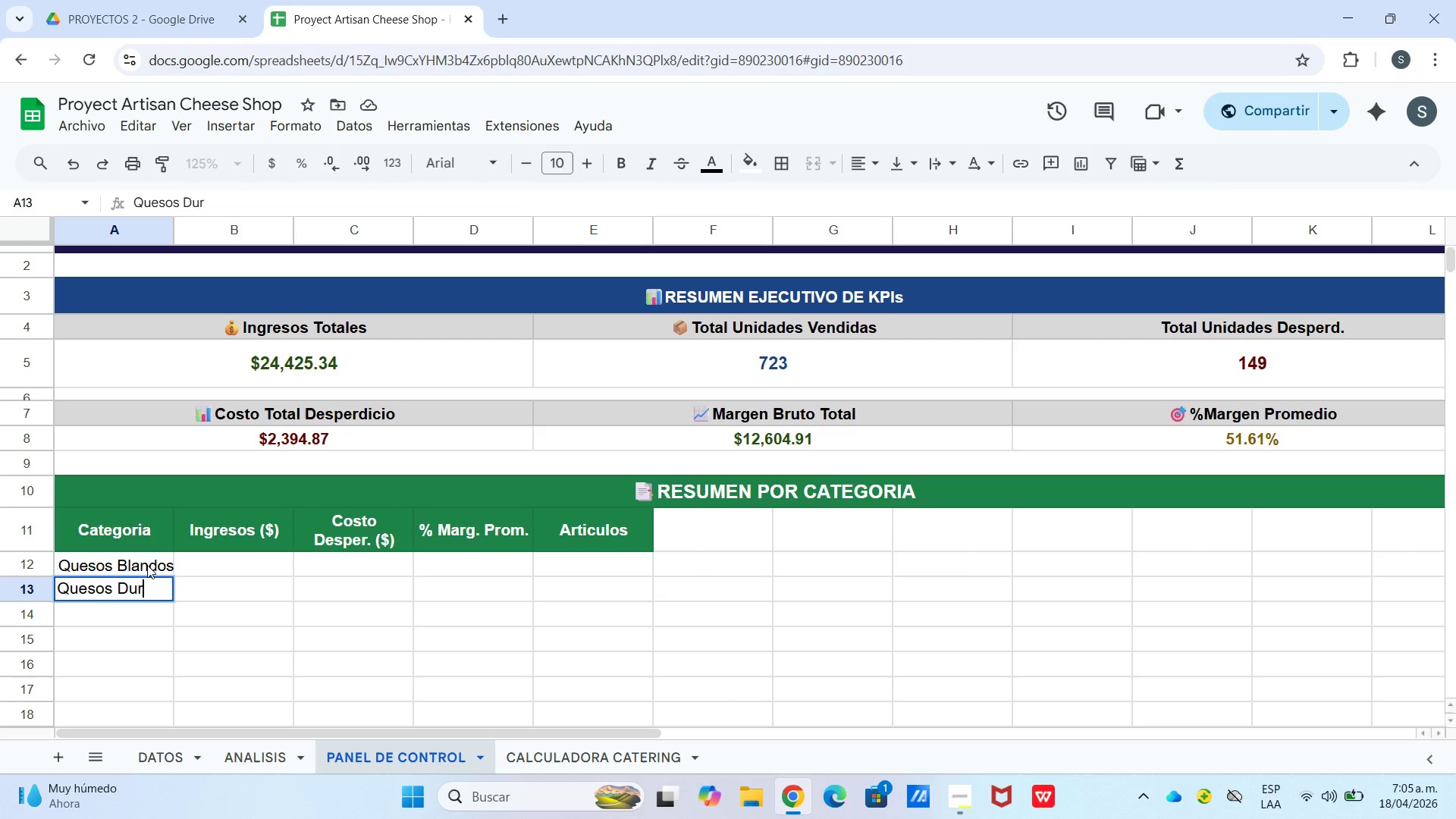 
key(Enter)
 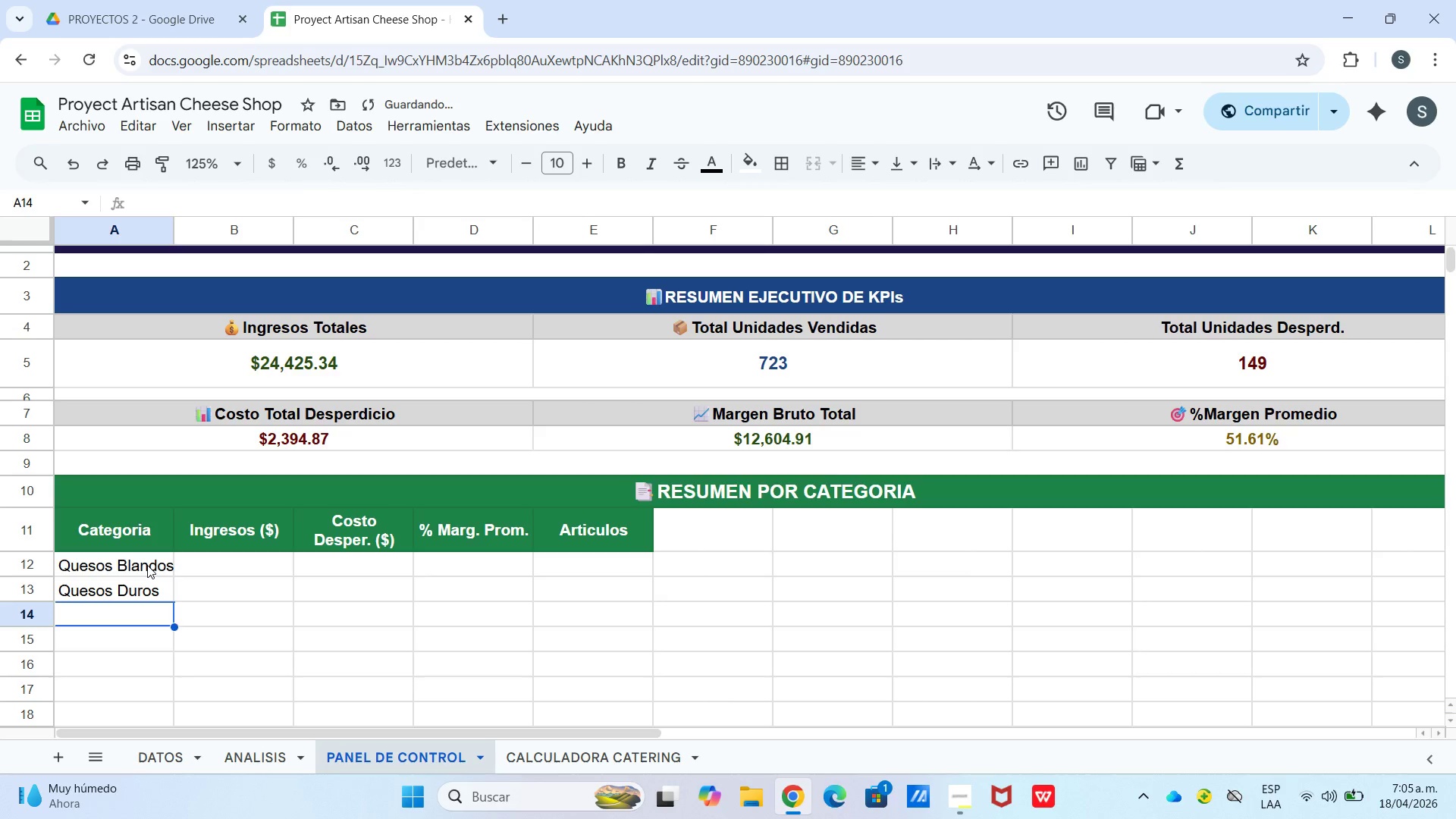 
type(Quesos Azules)
 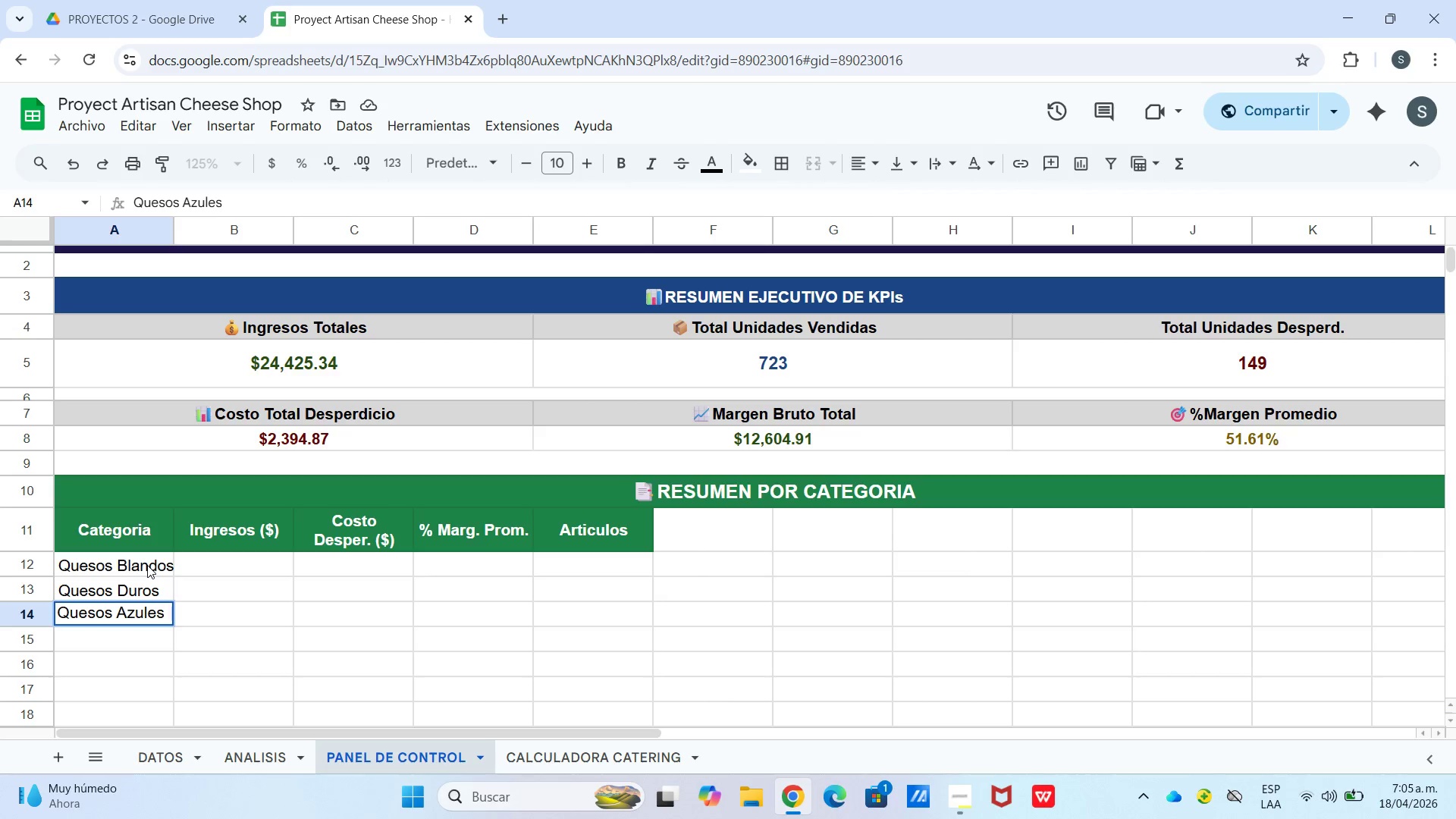 
key(Enter)
 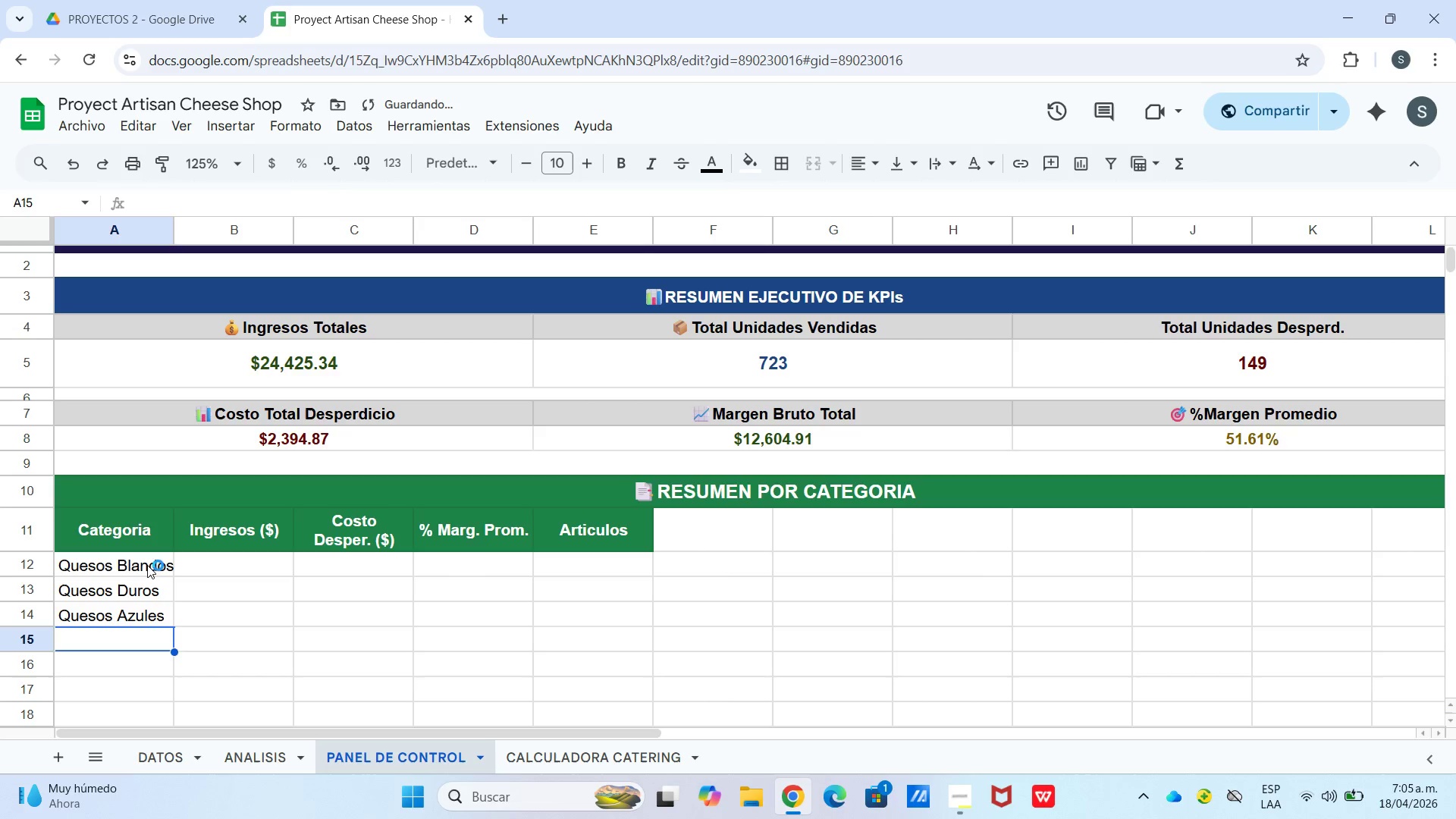 
type(Acompa`amientos)
 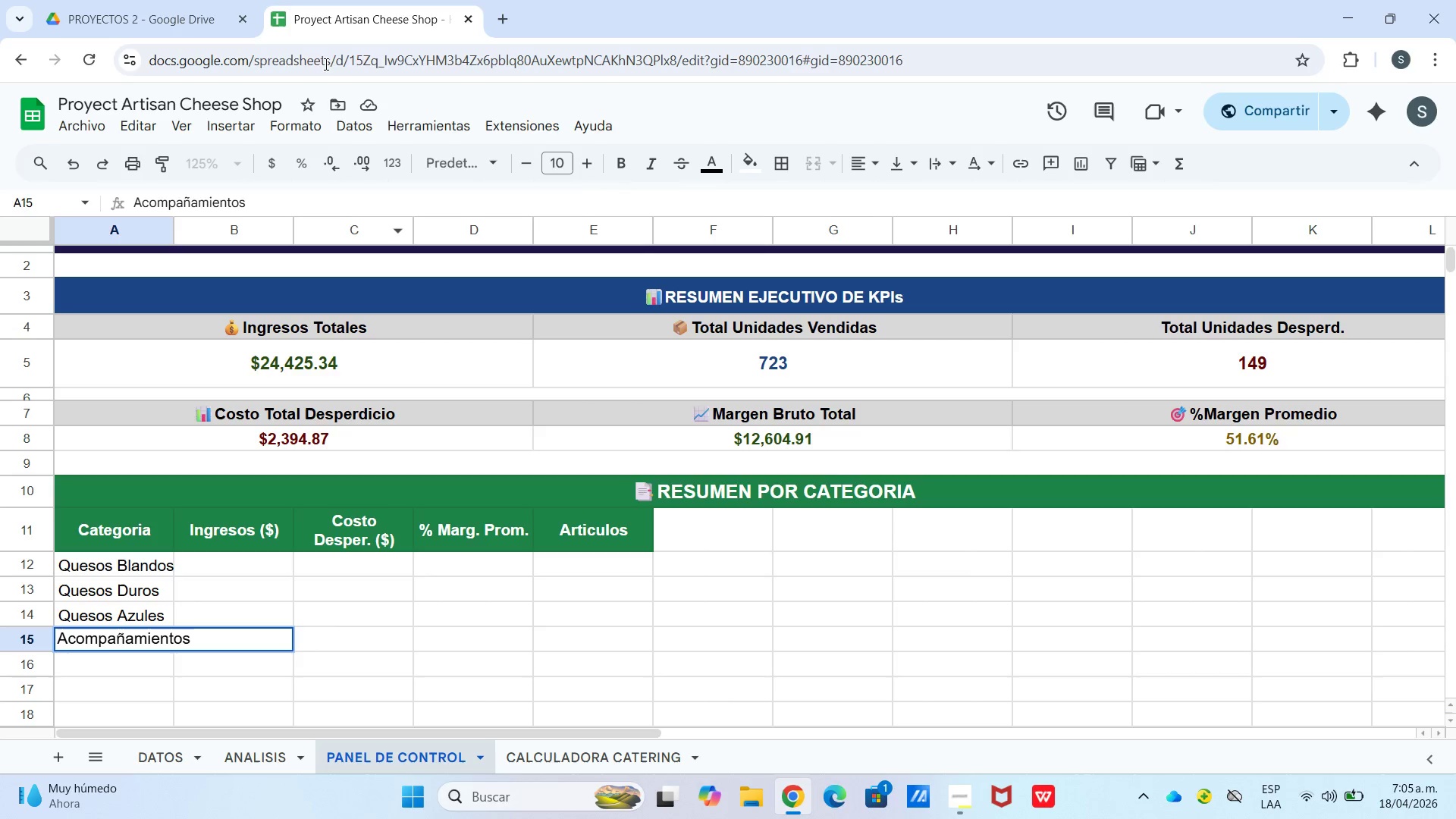 
wait(6.59)
 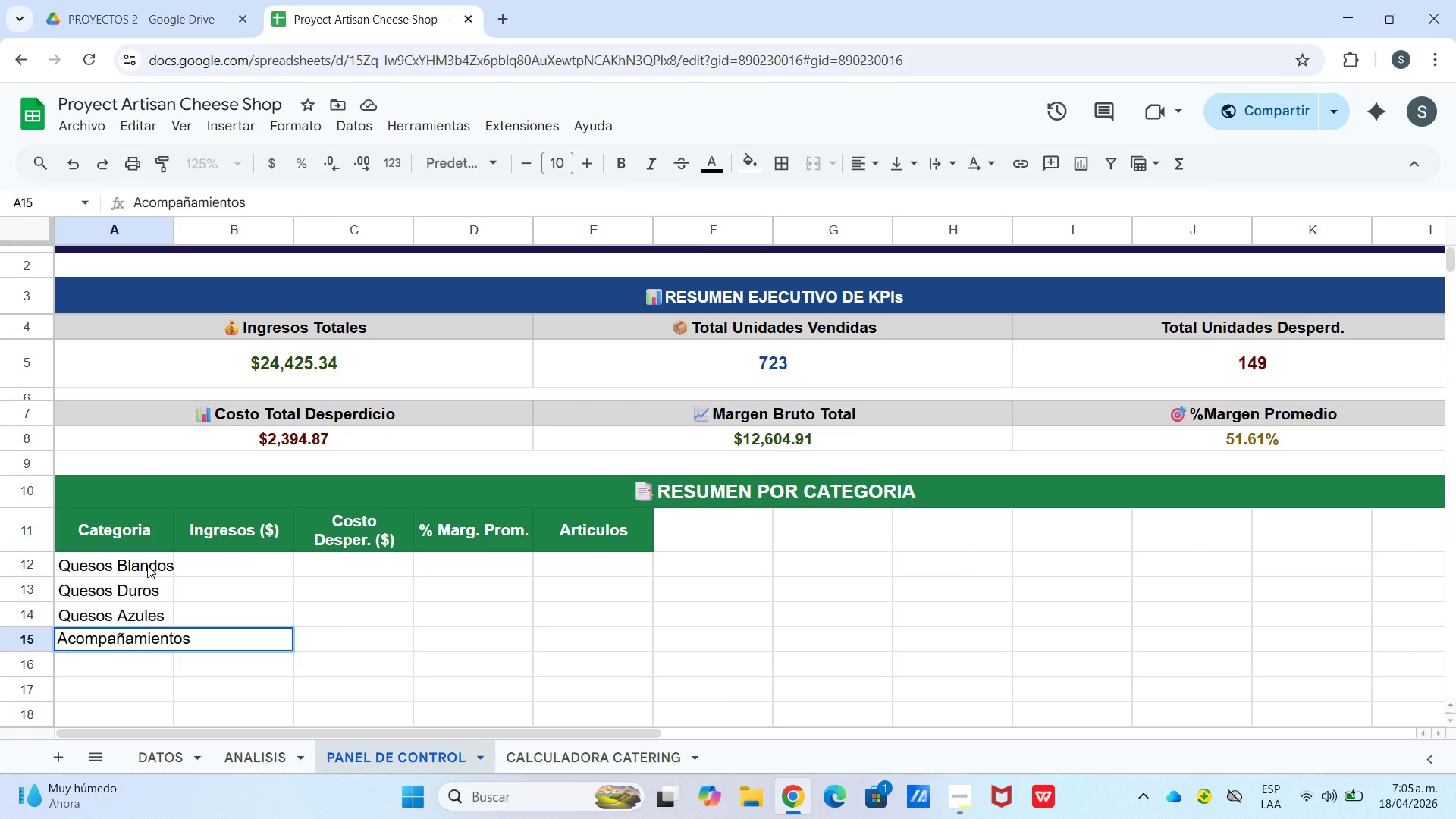 
left_click_drag(start_coordinate=[172, 228], to_coordinate=[196, 229])
 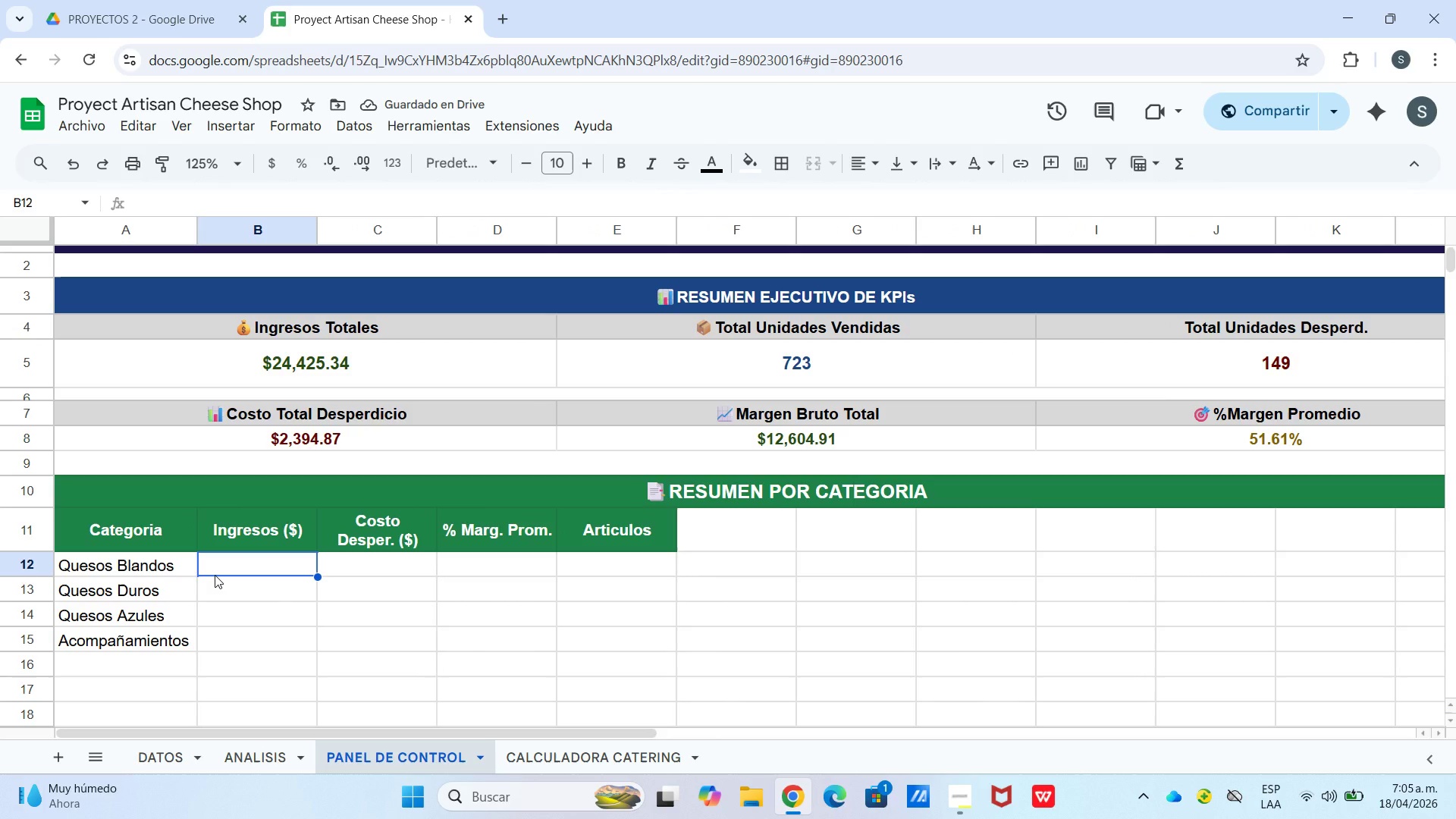 
wait(6.78)
 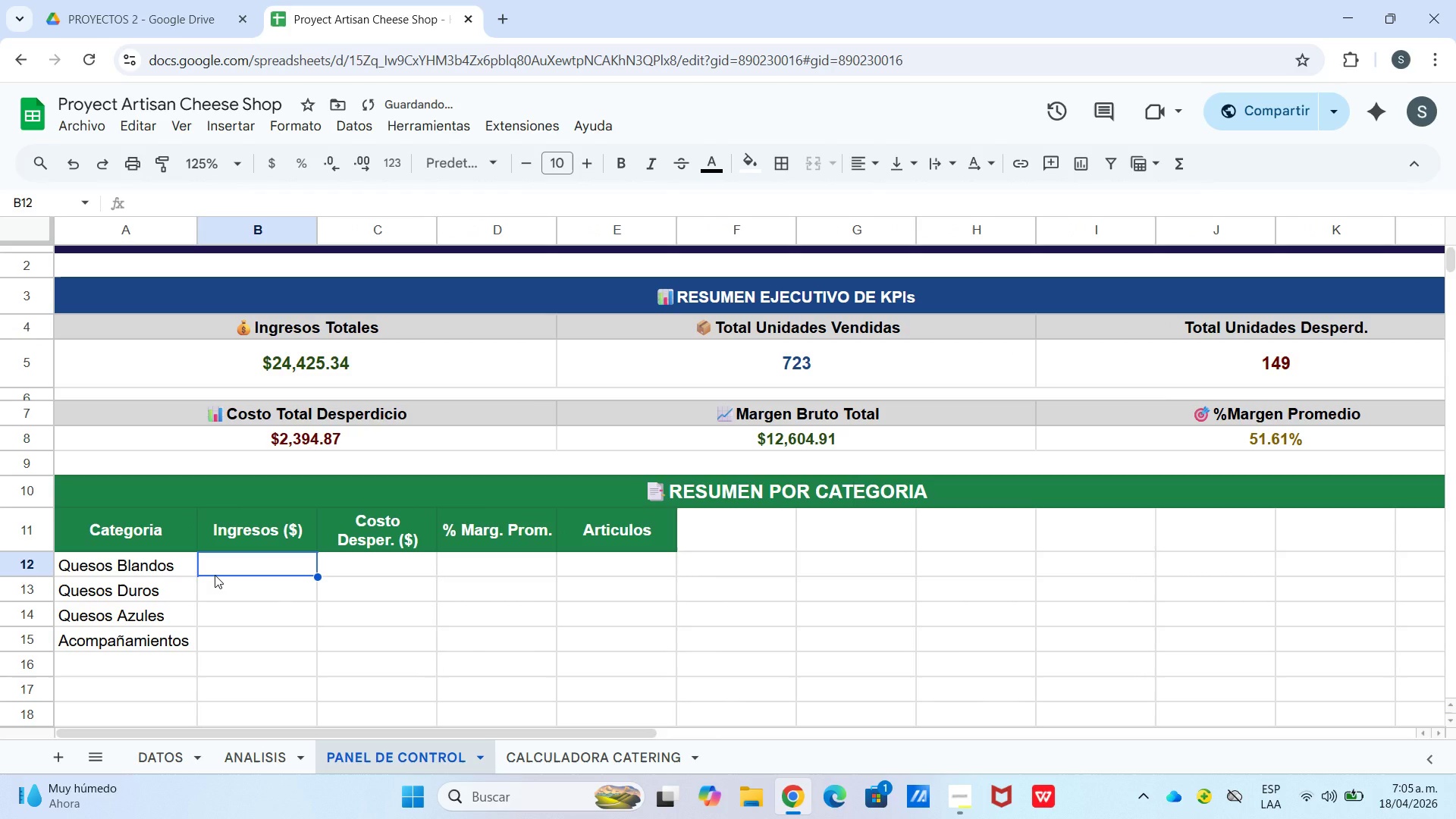 
type()suma.)
key(Backspace)
type(pro)
 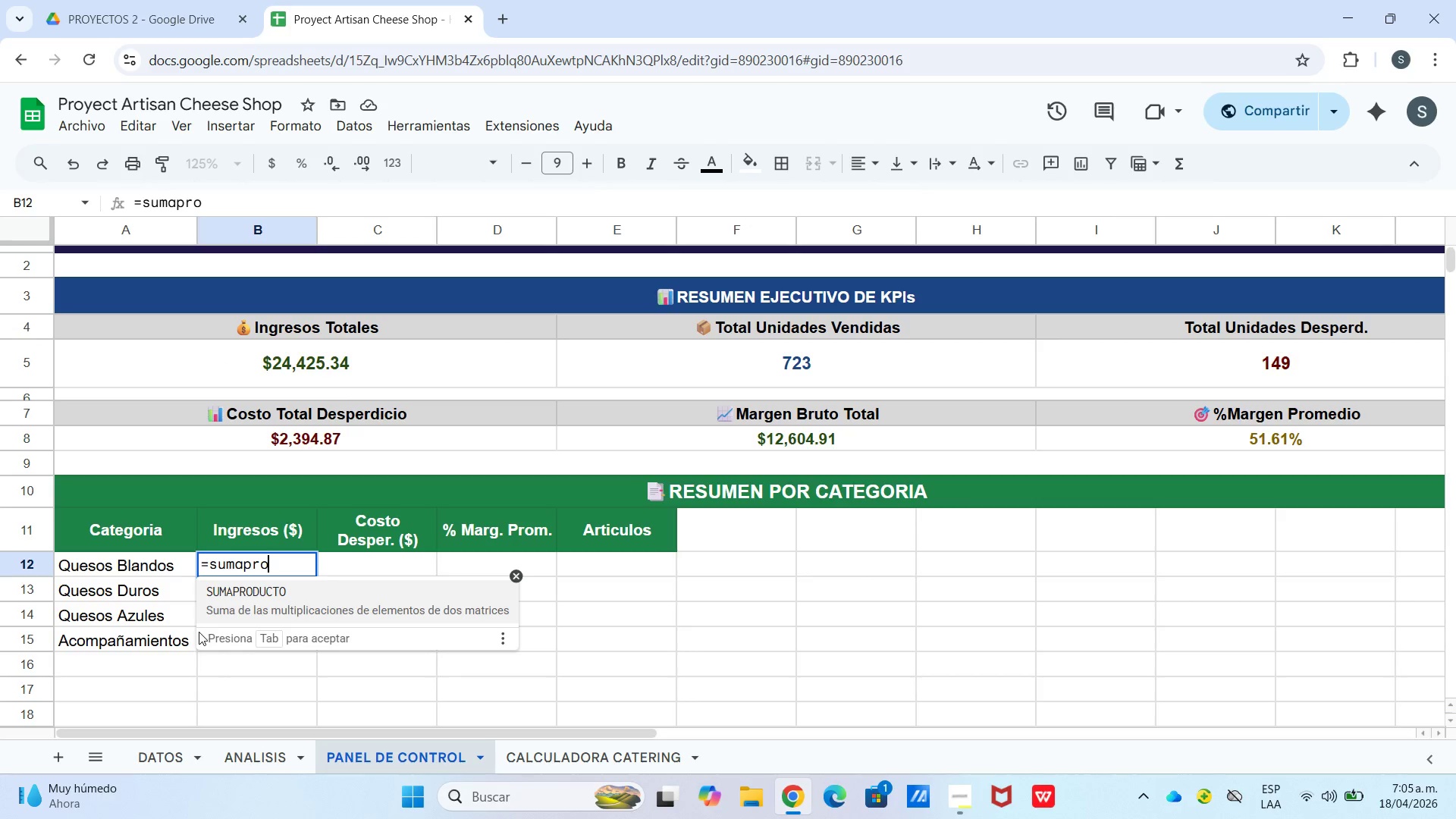 
left_click([239, 596])
 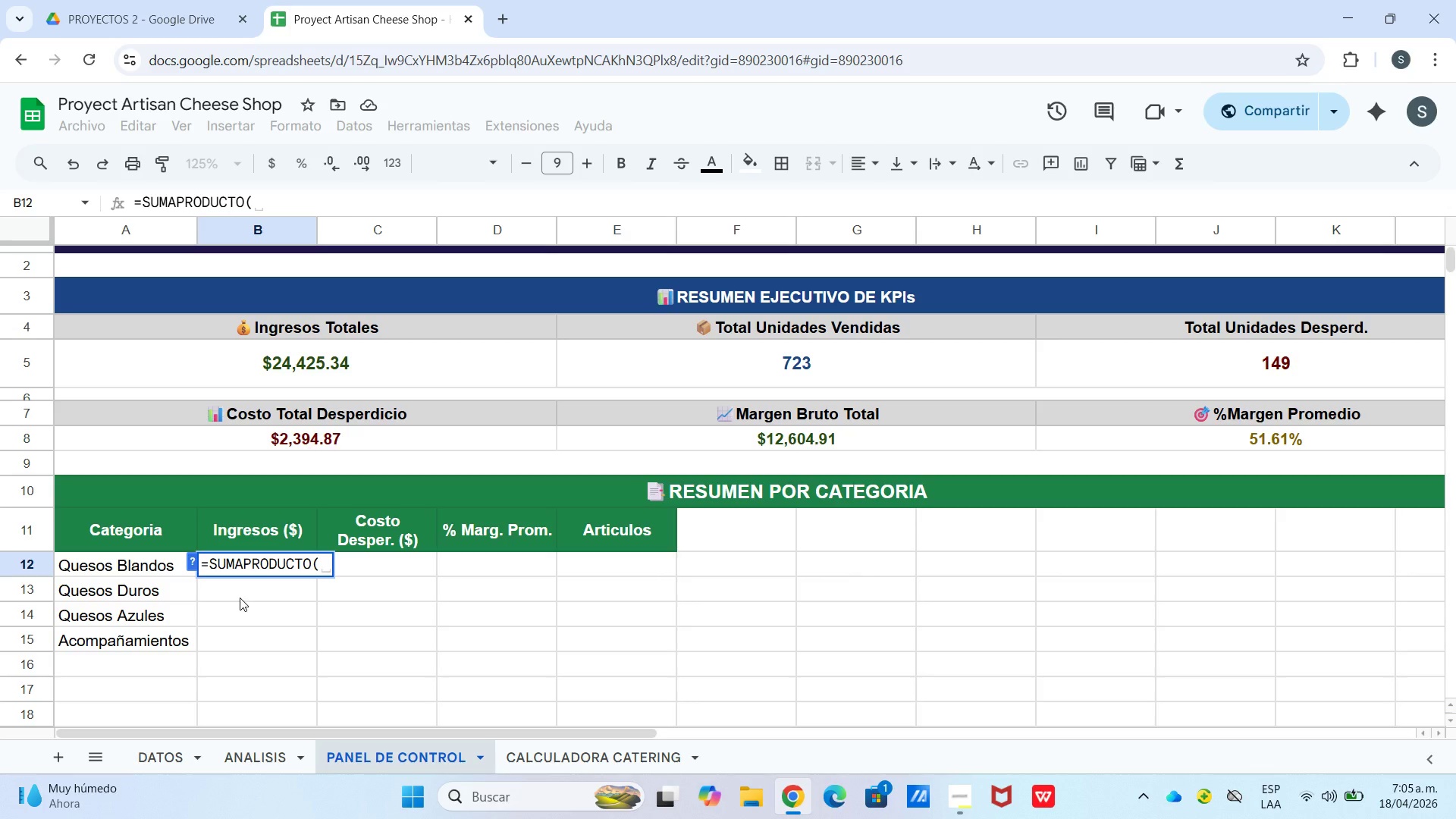 
type(*datos!c2>c21)@queos)
key(Backspace)
key(Backspace)
type(sos blandos)
 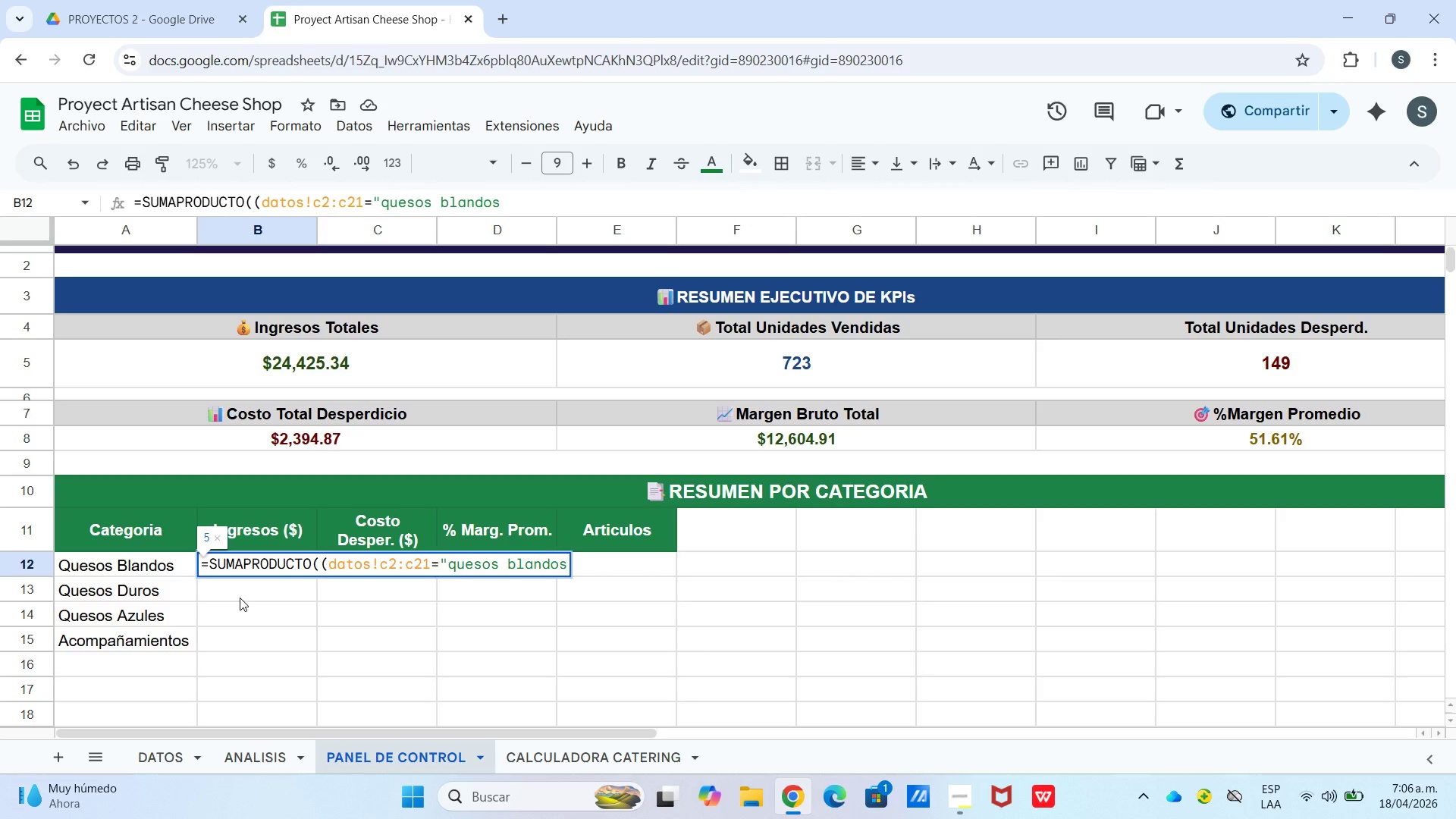 
wait(6.31)
 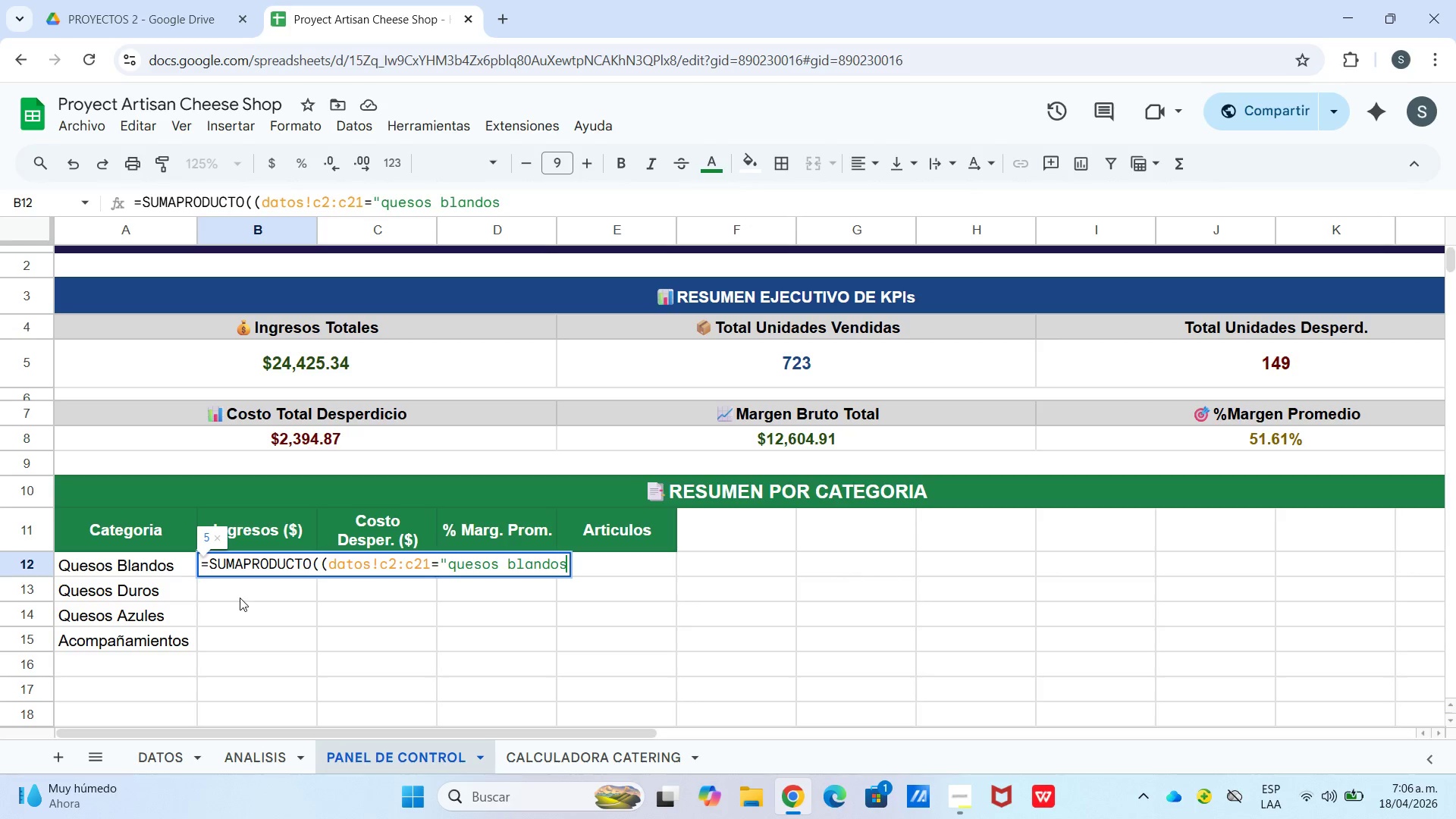 
type((*datos!e2>e21)
 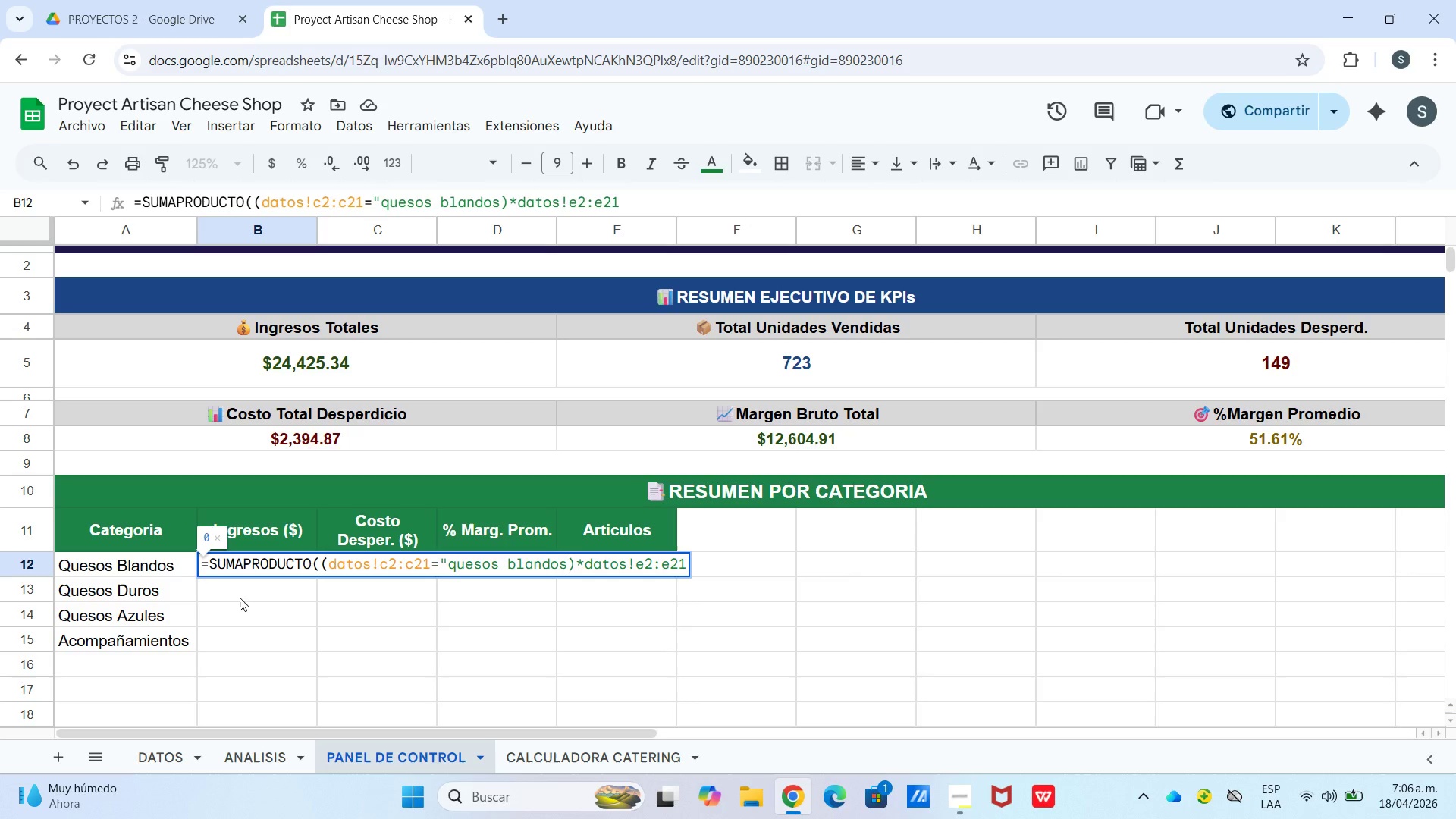 
type(*datos!f2>f21()
 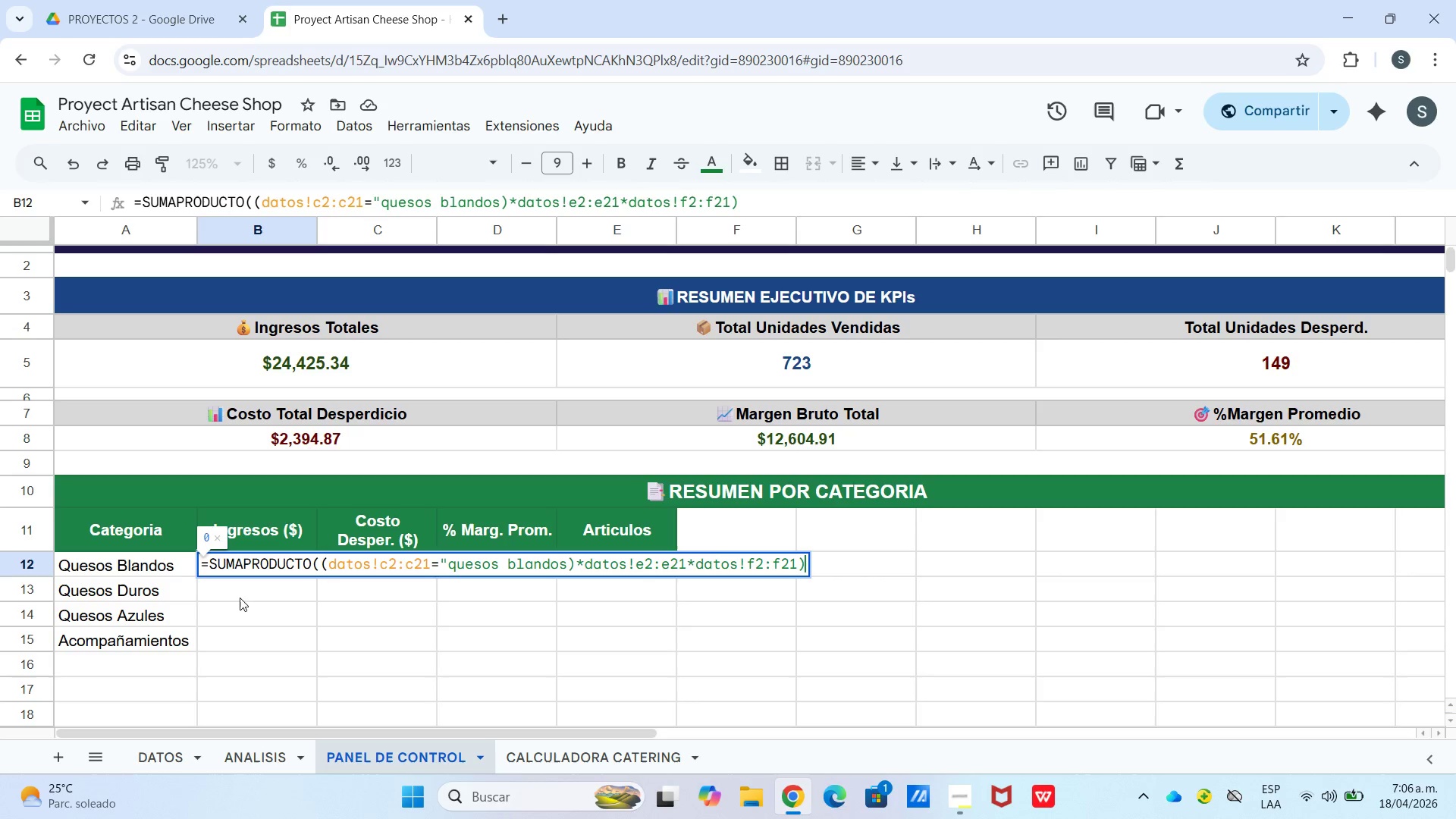 
key(Enter)
 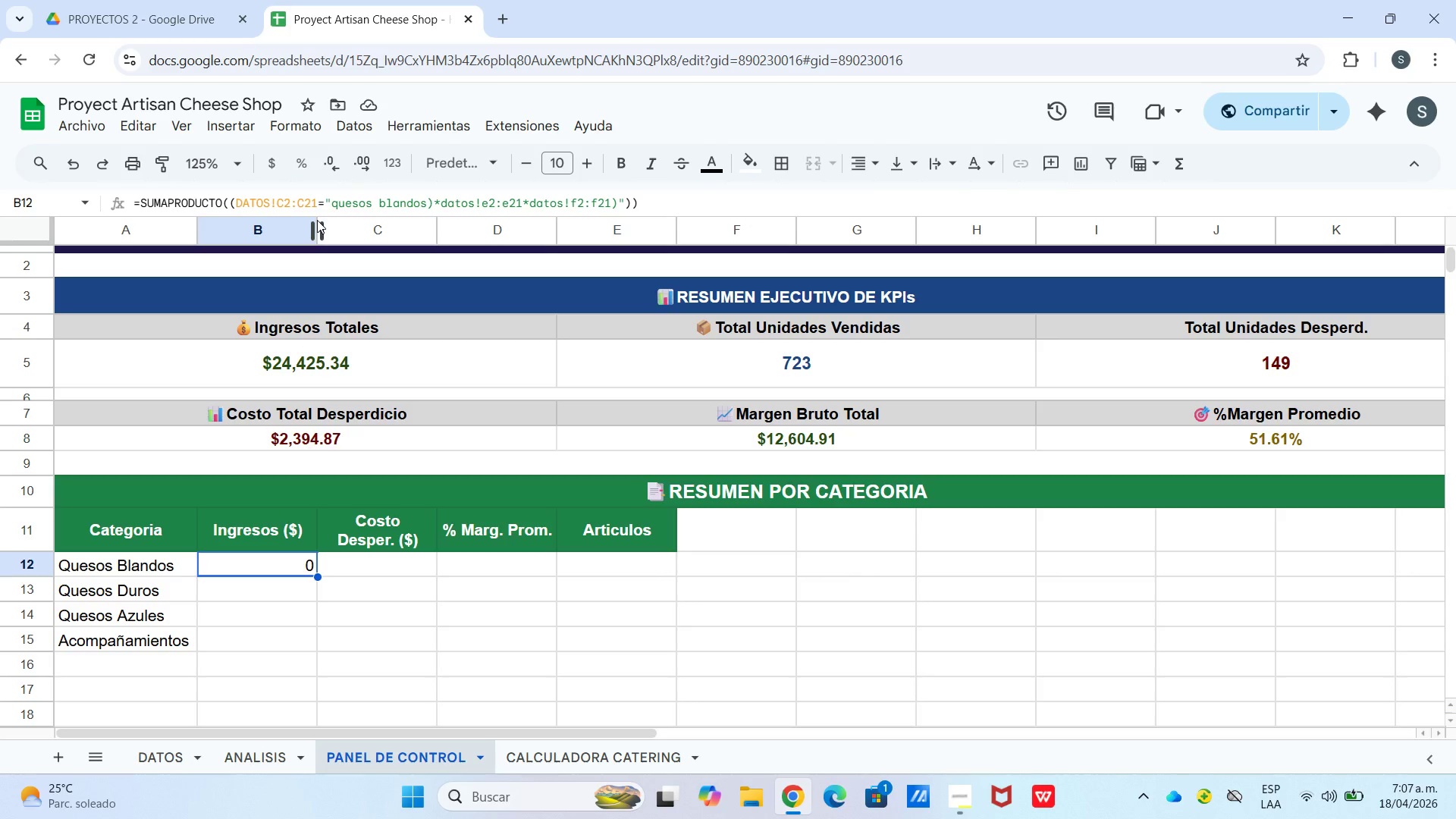 
wait(20.06)
 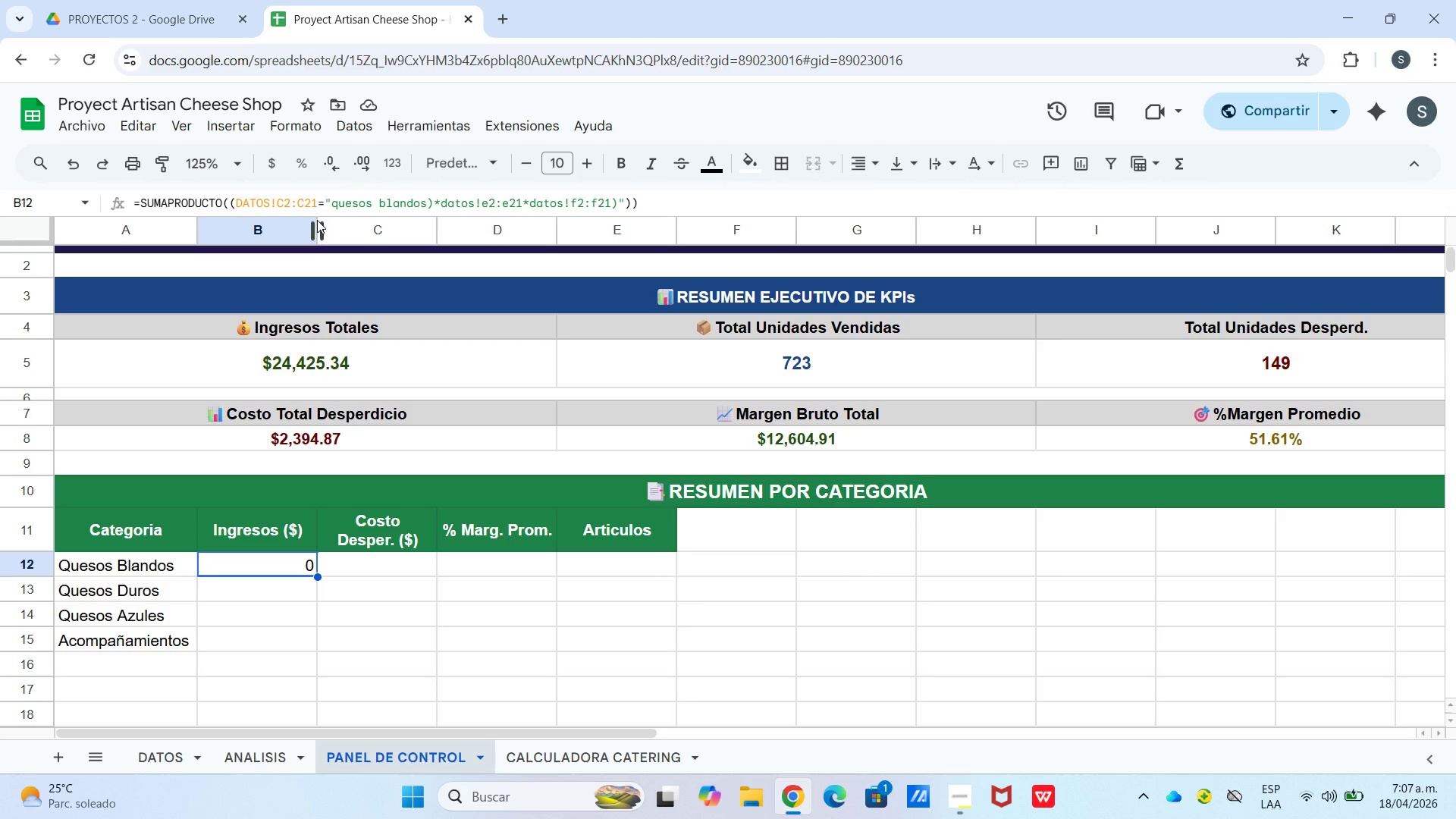 
left_click_drag(start_coordinate=[475, 207], to_coordinate=[443, 203])
 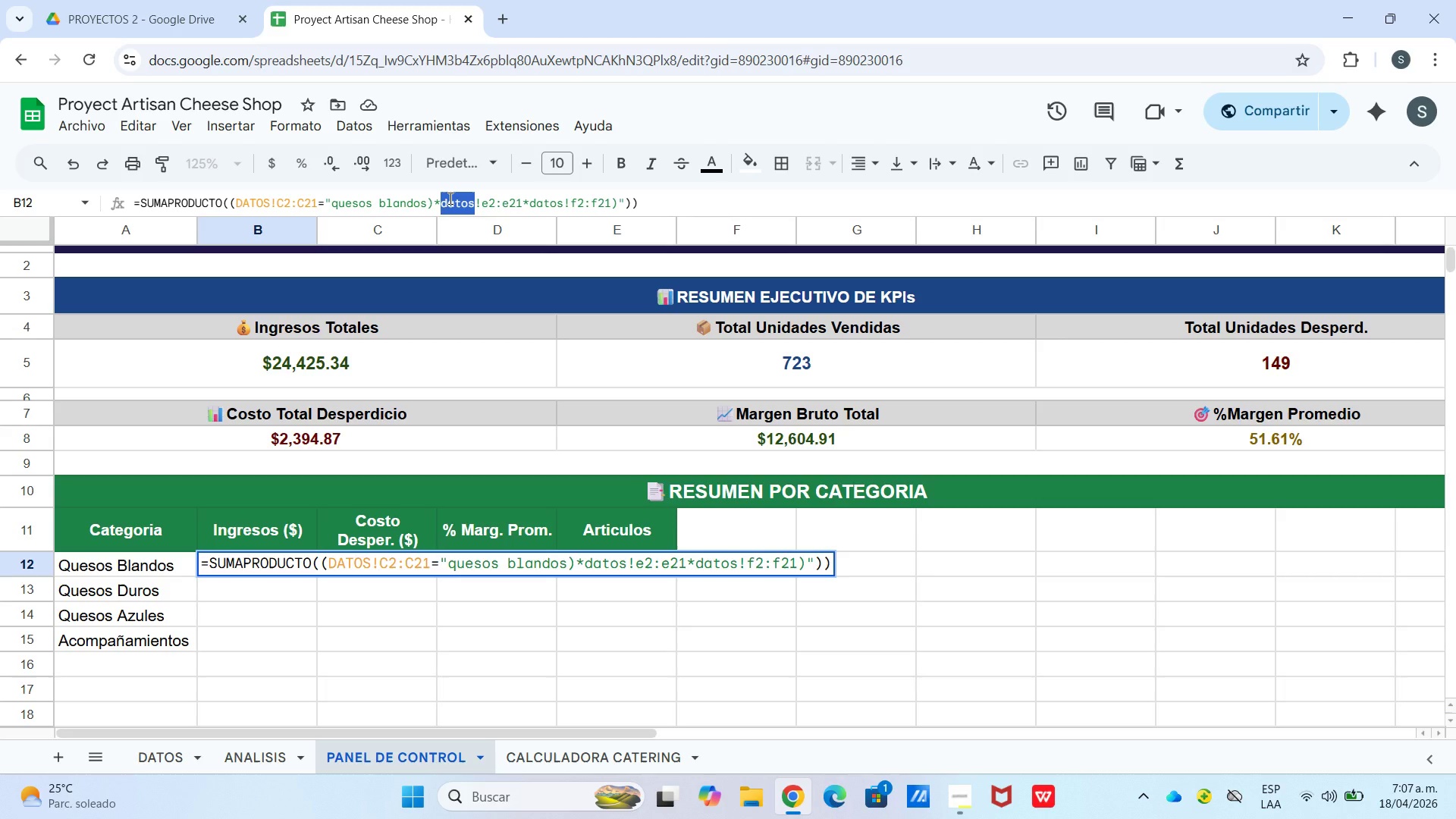 
type(DATOS)
 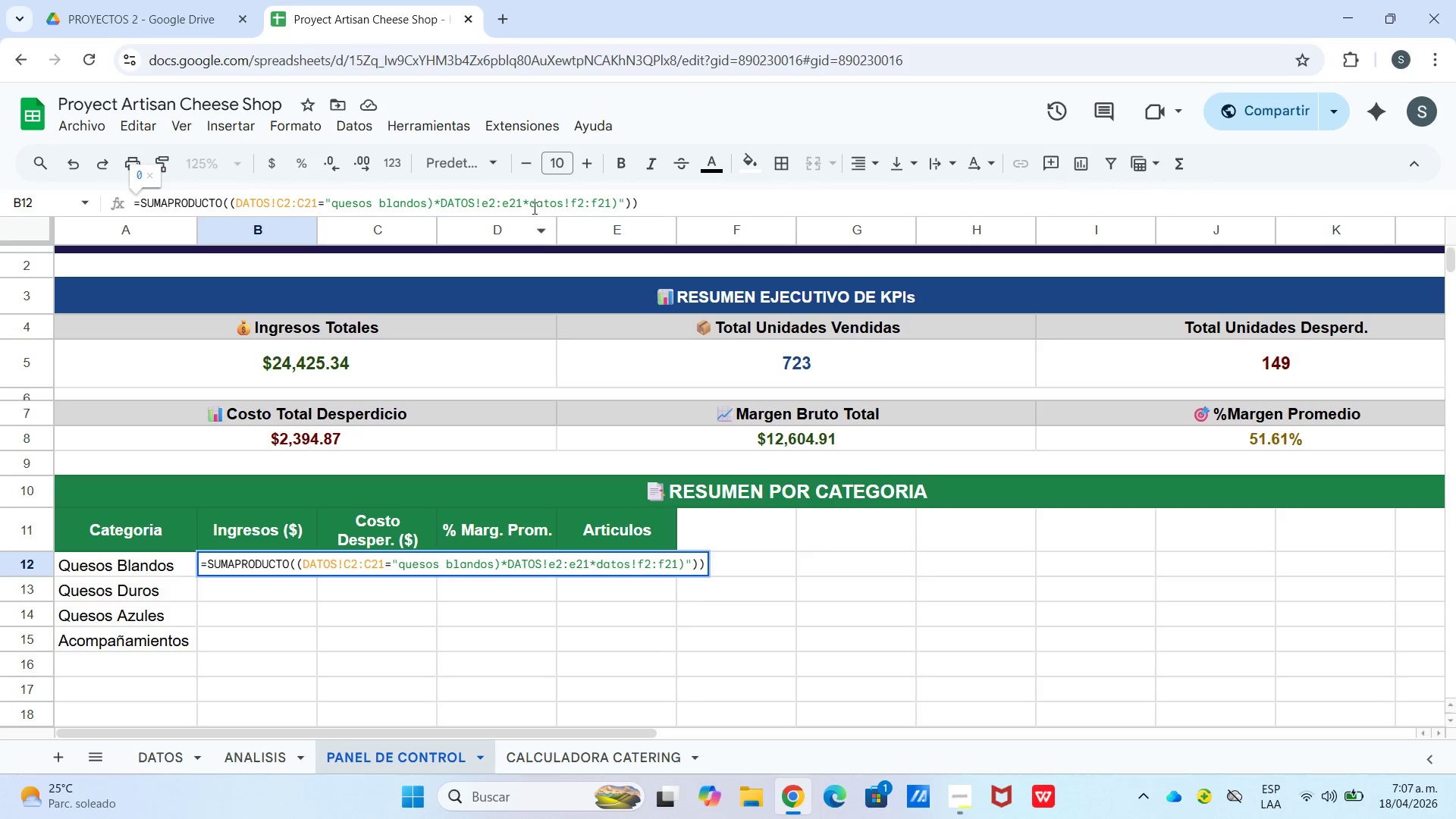 
left_click_drag(start_coordinate=[529, 202], to_coordinate=[560, 202])
 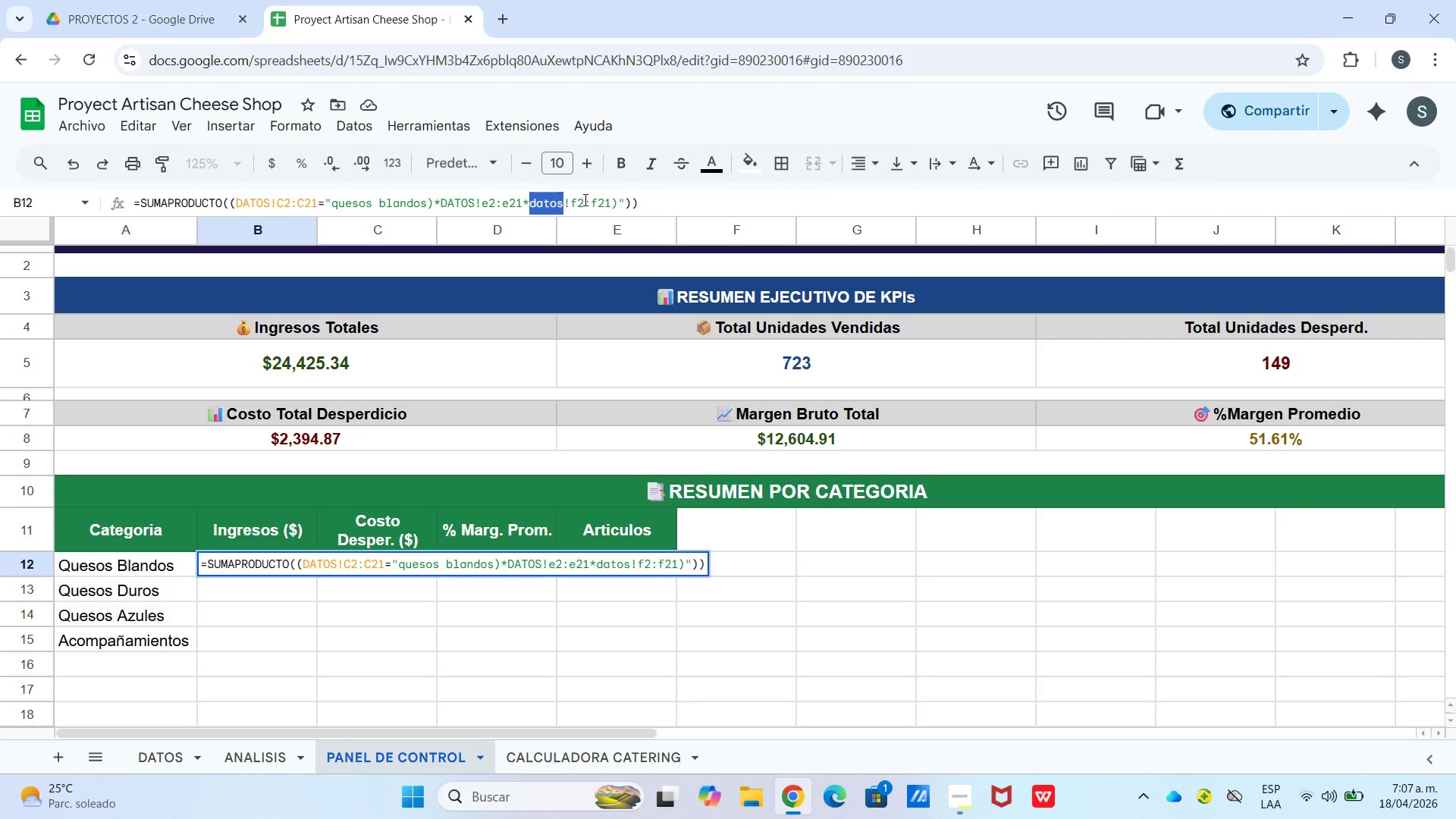 
hold_key(key=CapsLock, duration=0.78)
 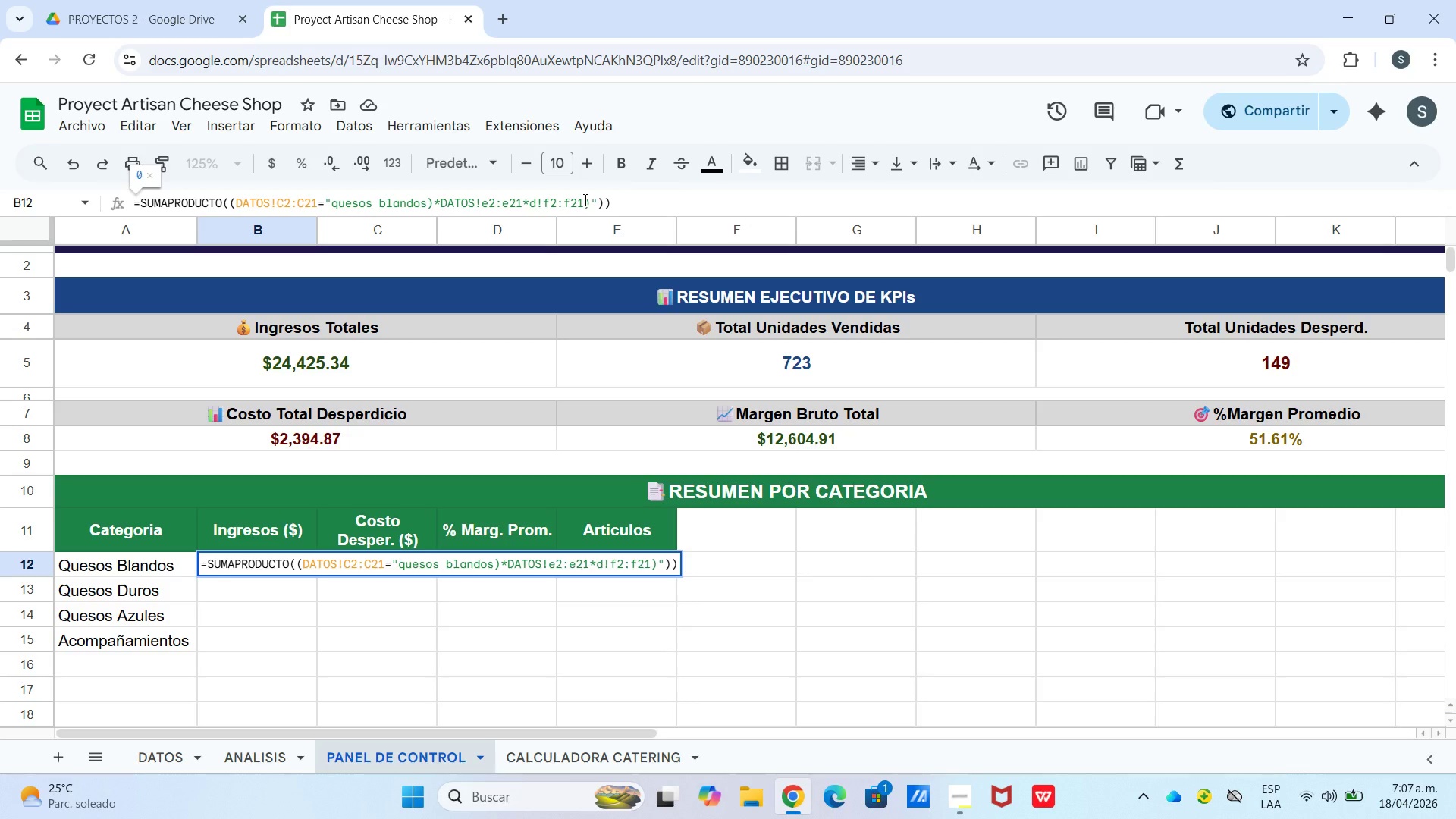 
type(d)
key(Backspace)
type(DAOS)
 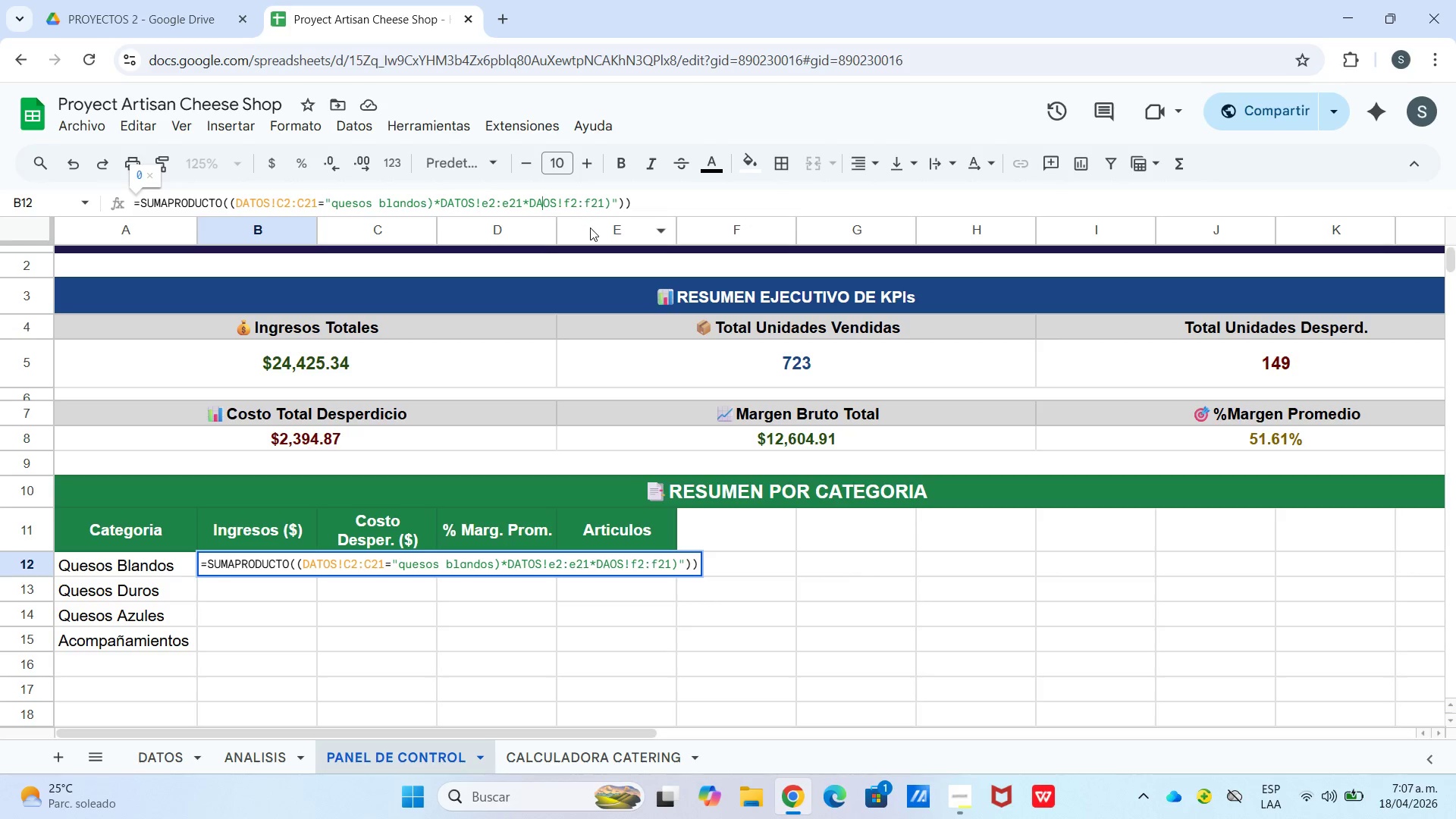 
key(T)
 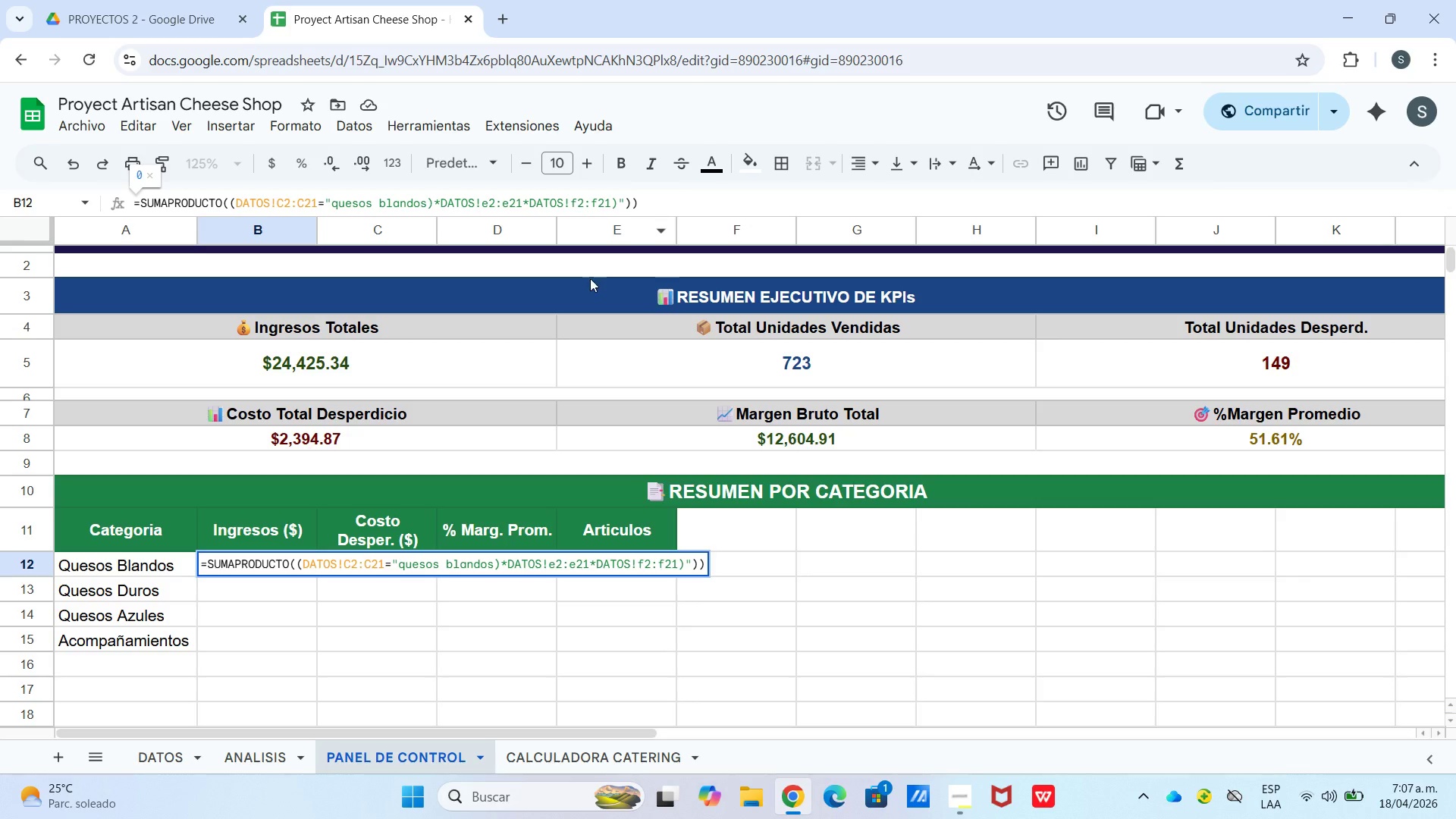 
key(Enter)
 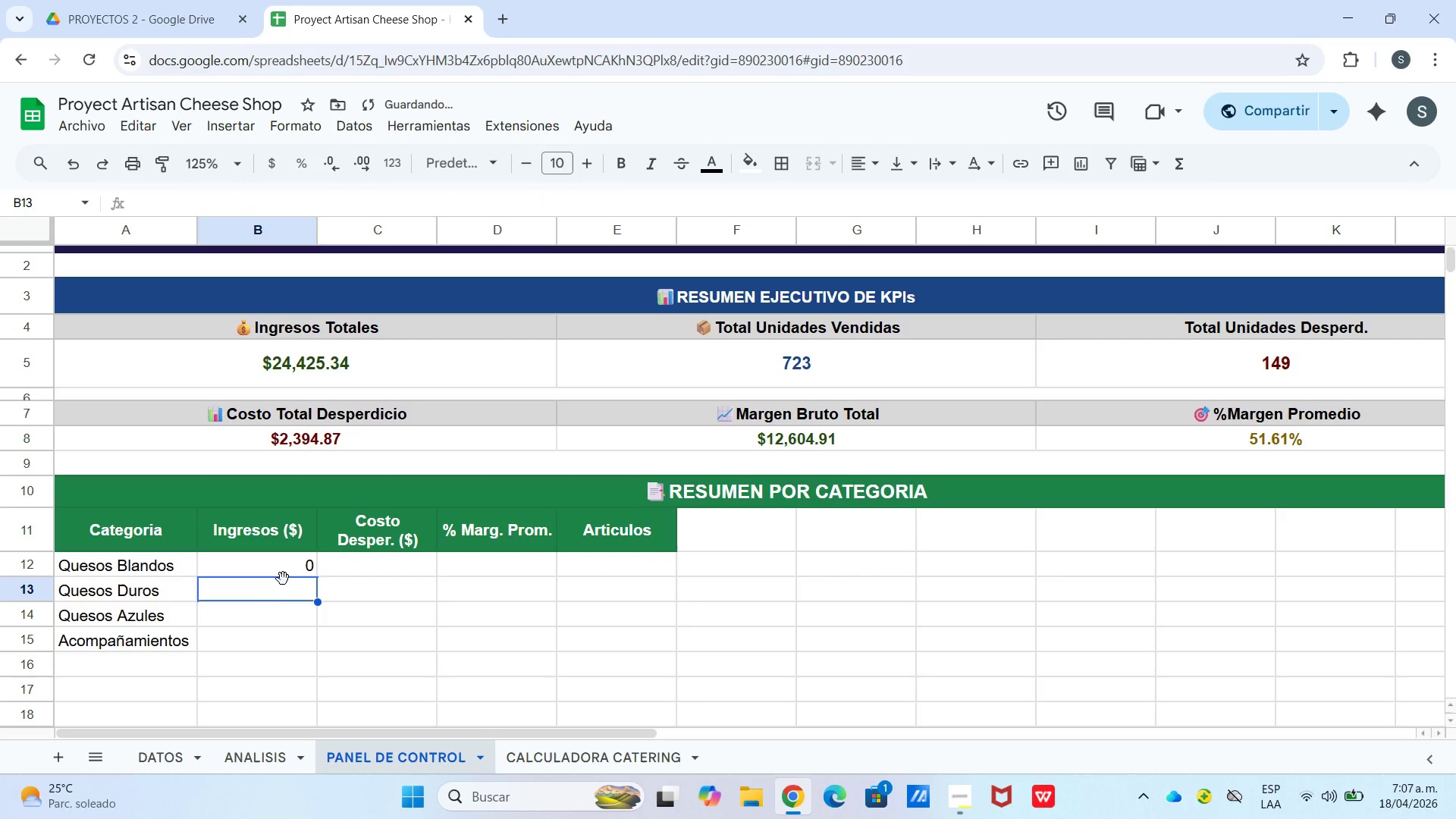 
left_click([286, 569])
 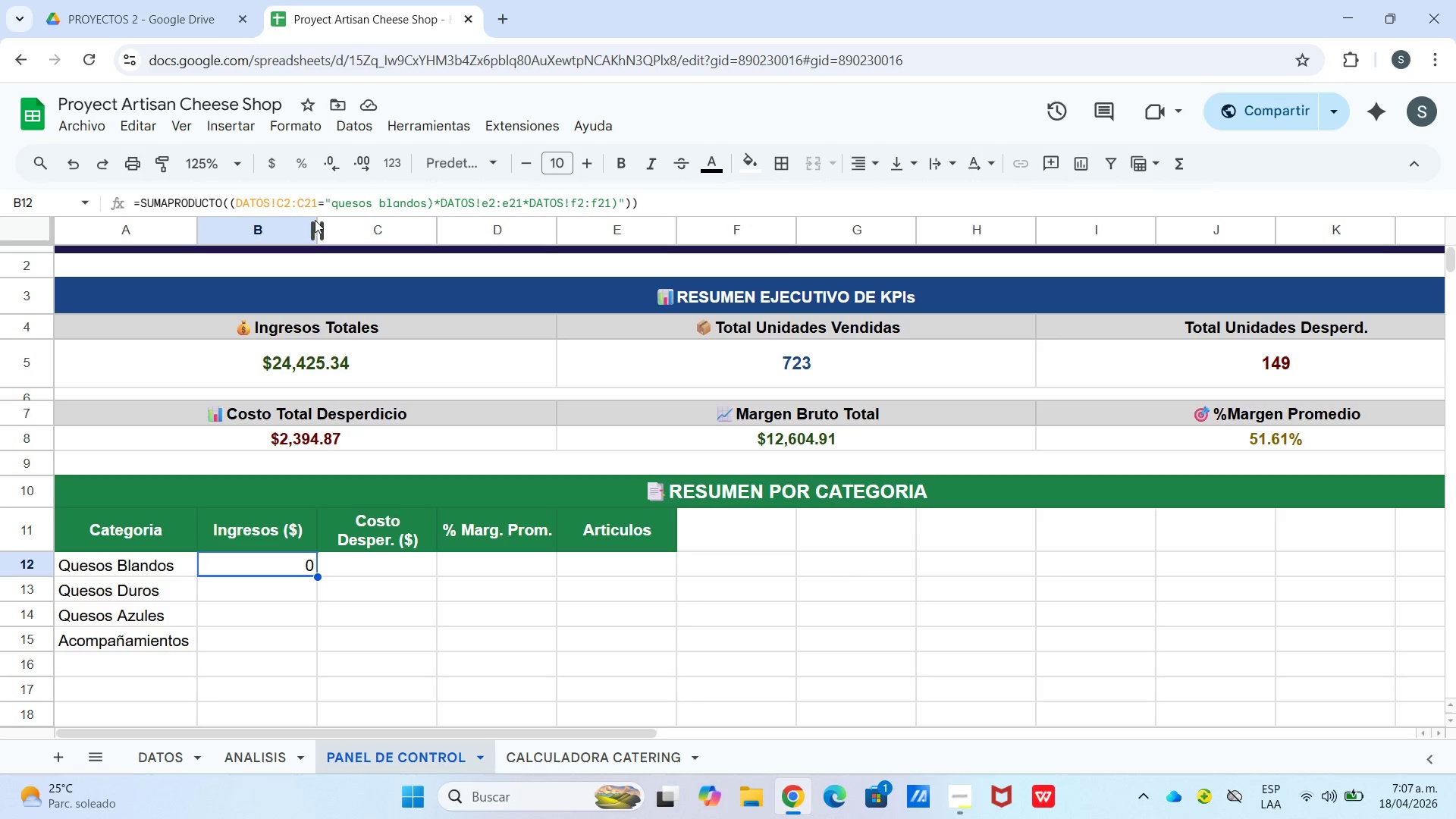 
wait(20.76)
 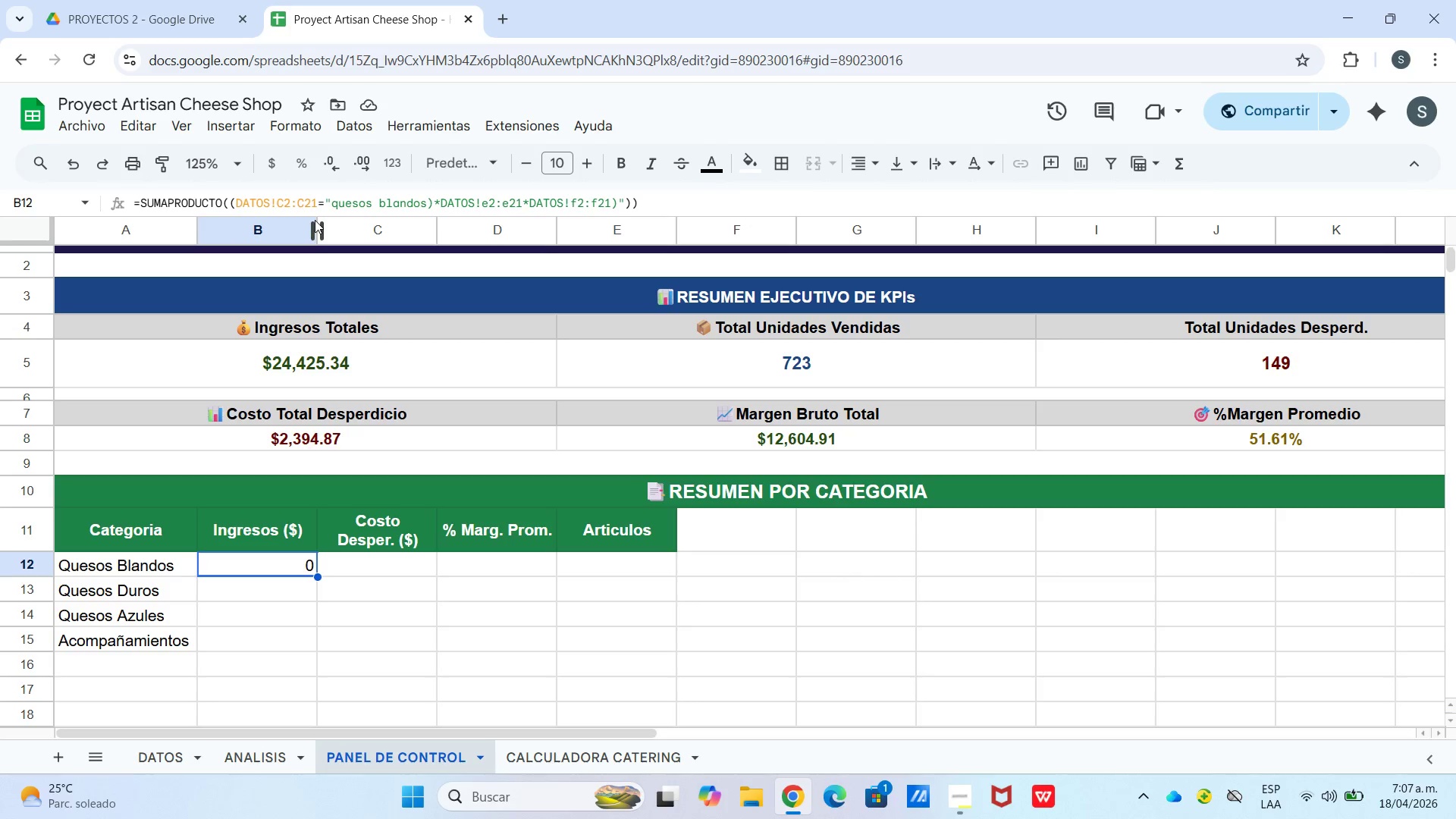 
left_click([337, 204])
 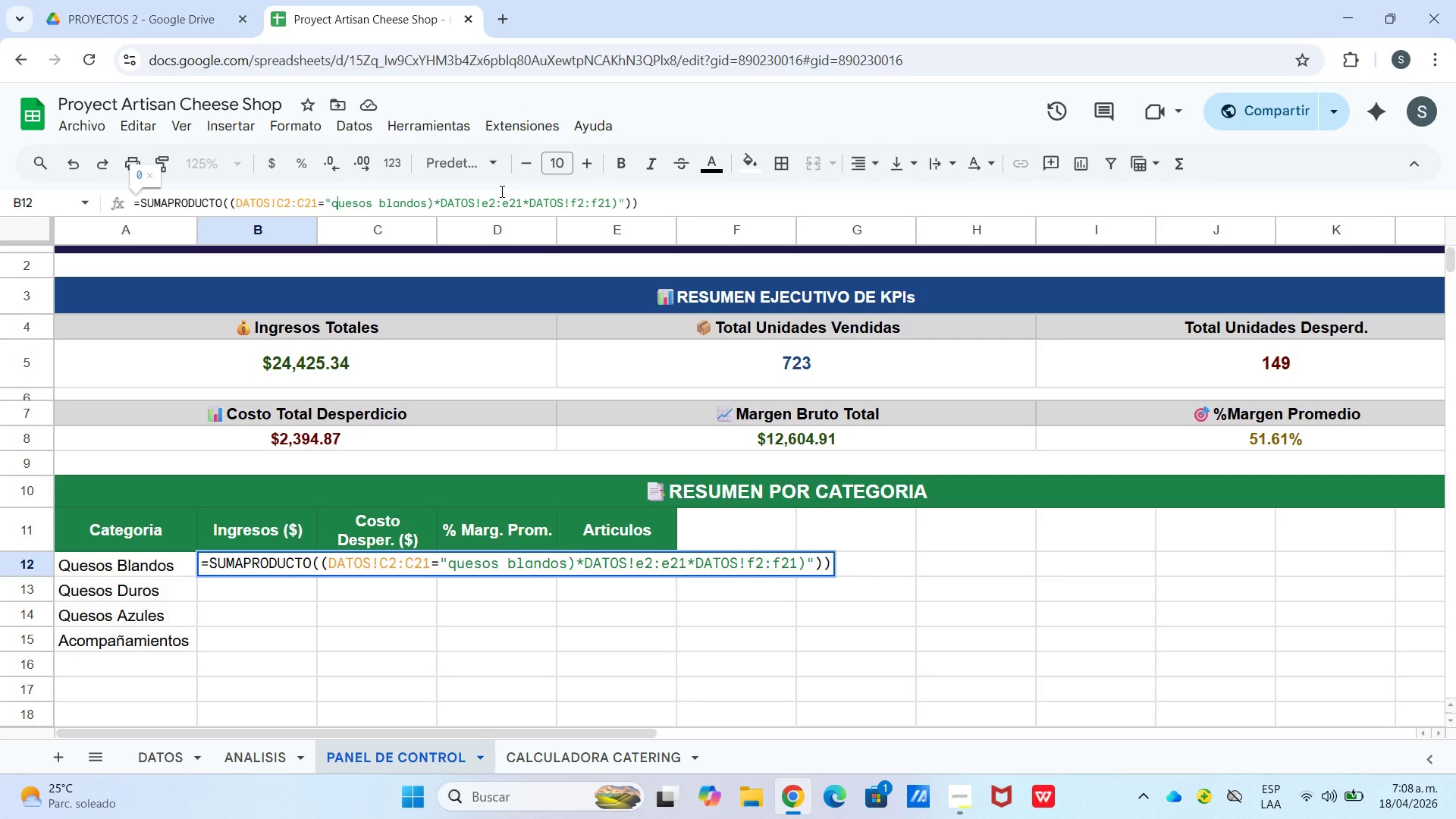 
key(Backspace)
 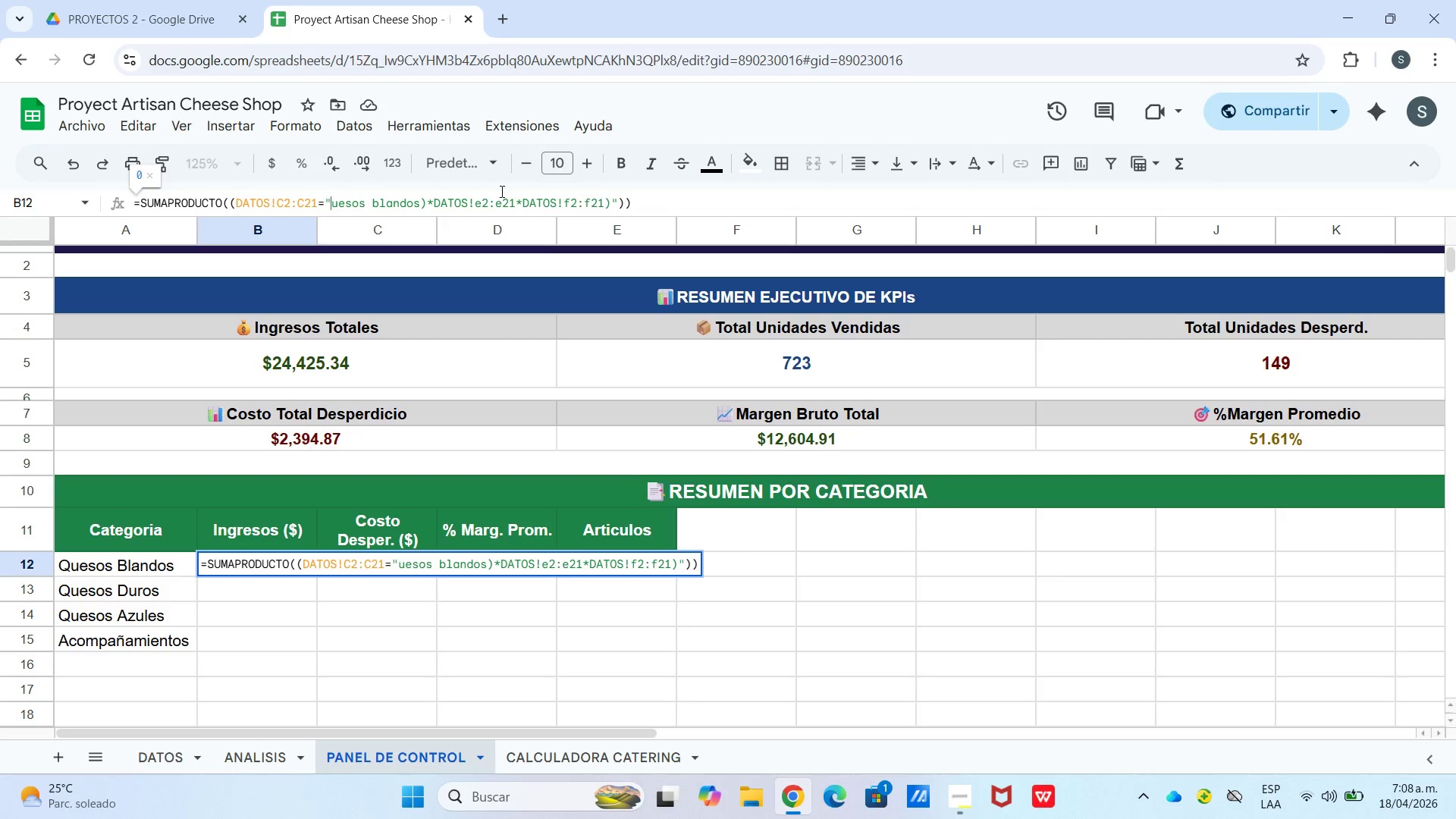 
hold_key(key=ShiftLeft, duration=1.53)
 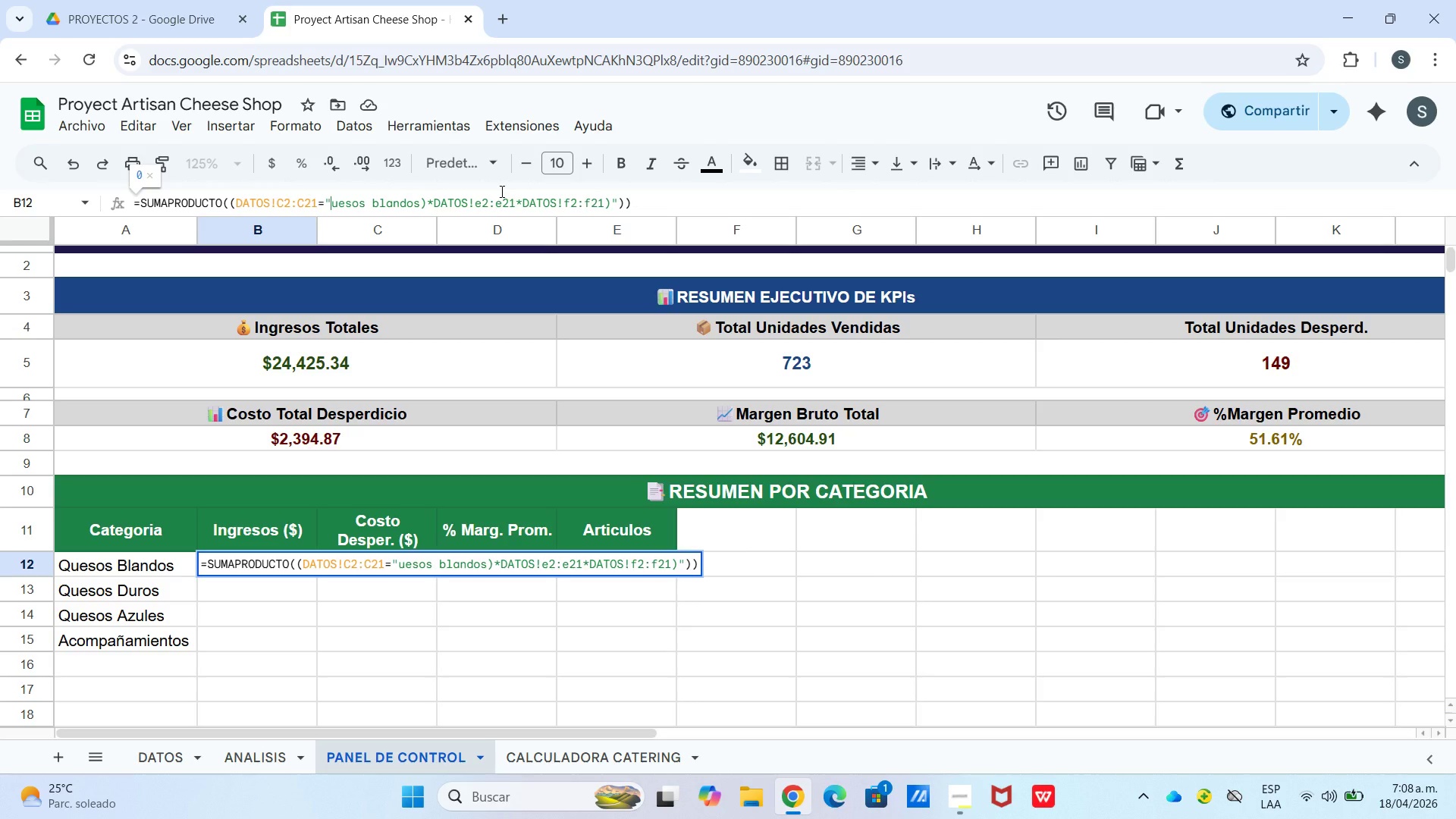 
key(W)
 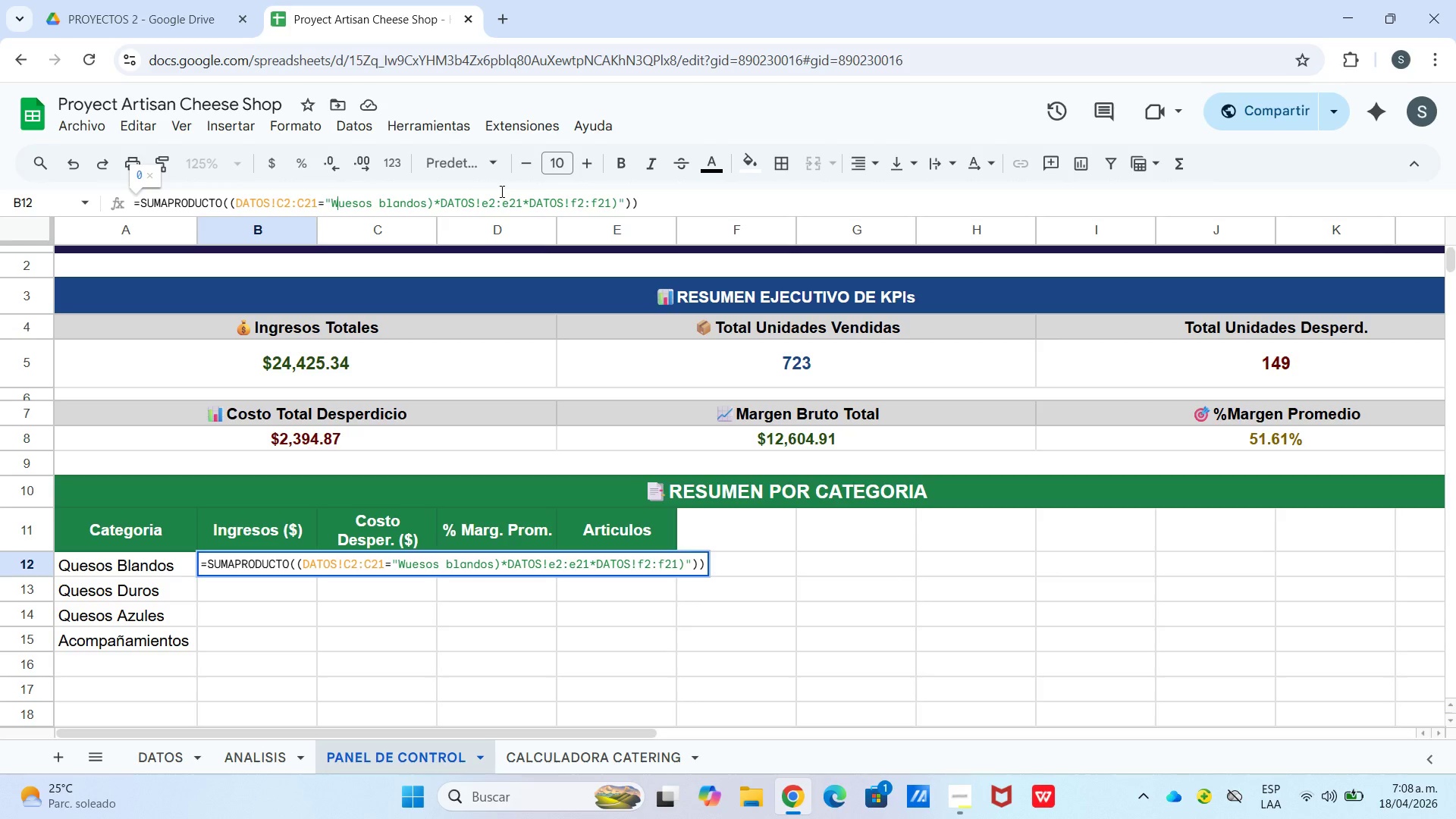 
key(Backspace)
 